 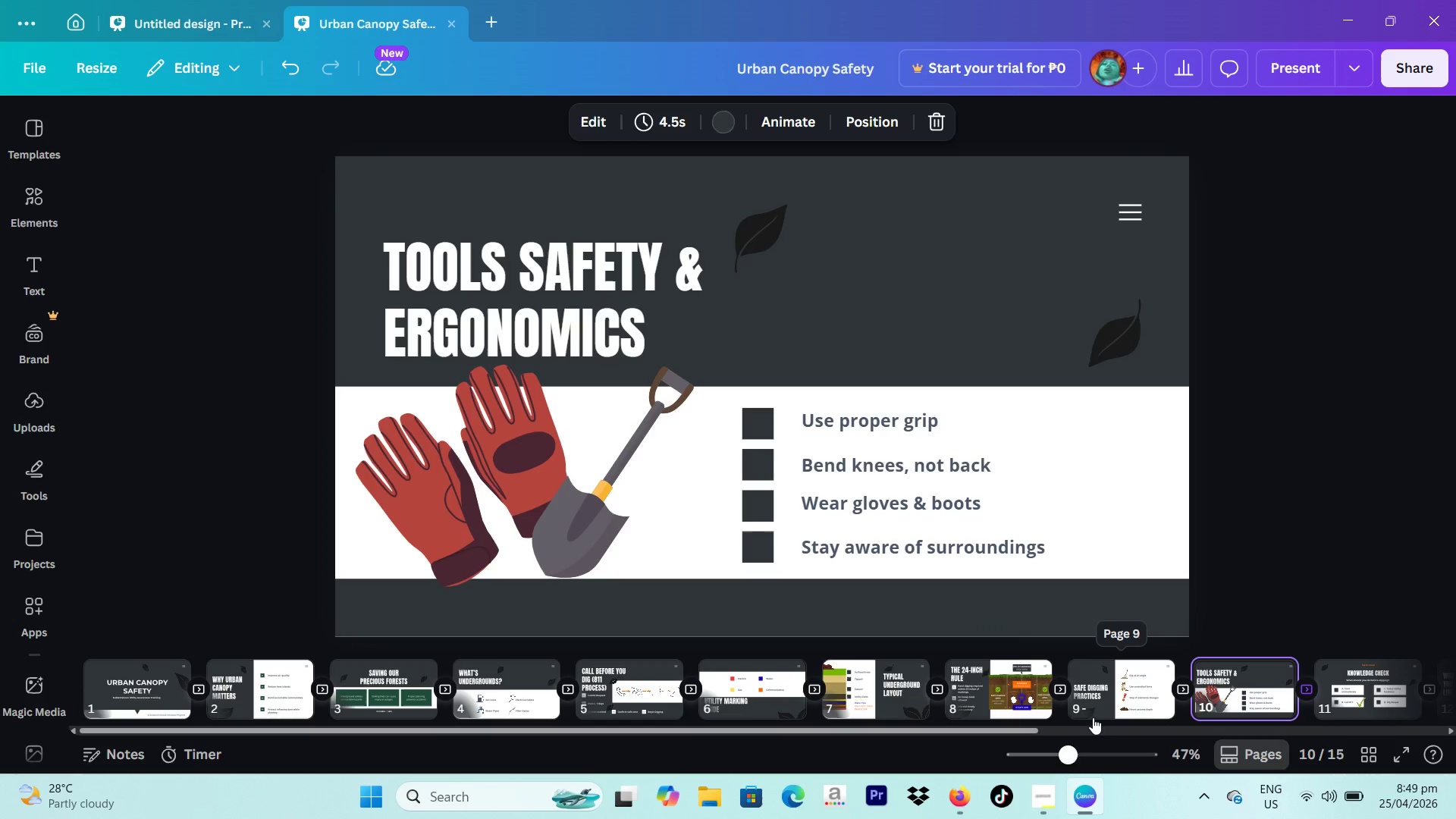 
left_click([457, 271])
 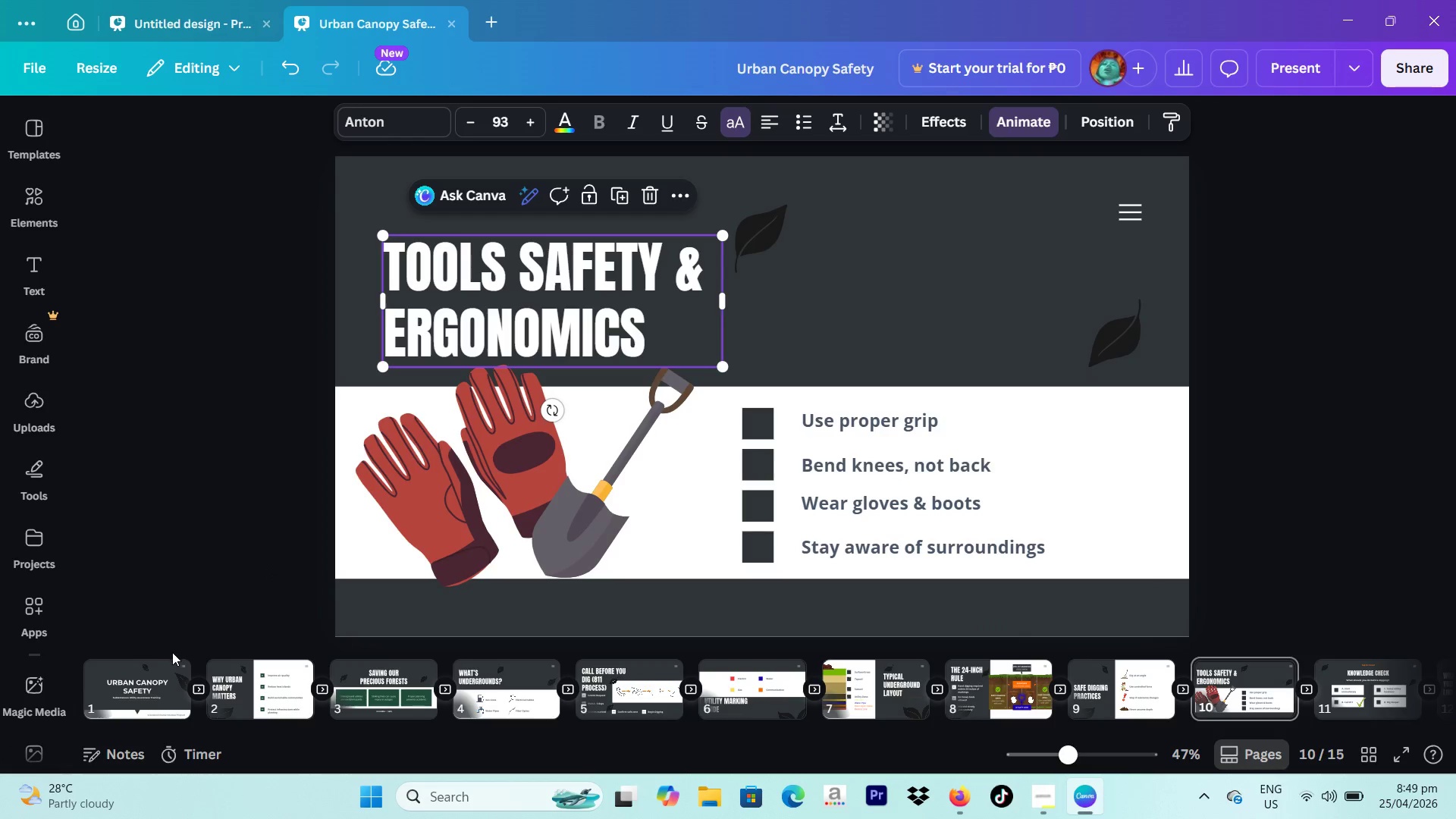 
scroll: coordinate [210, 689], scroll_direction: up, amount: 3.0
 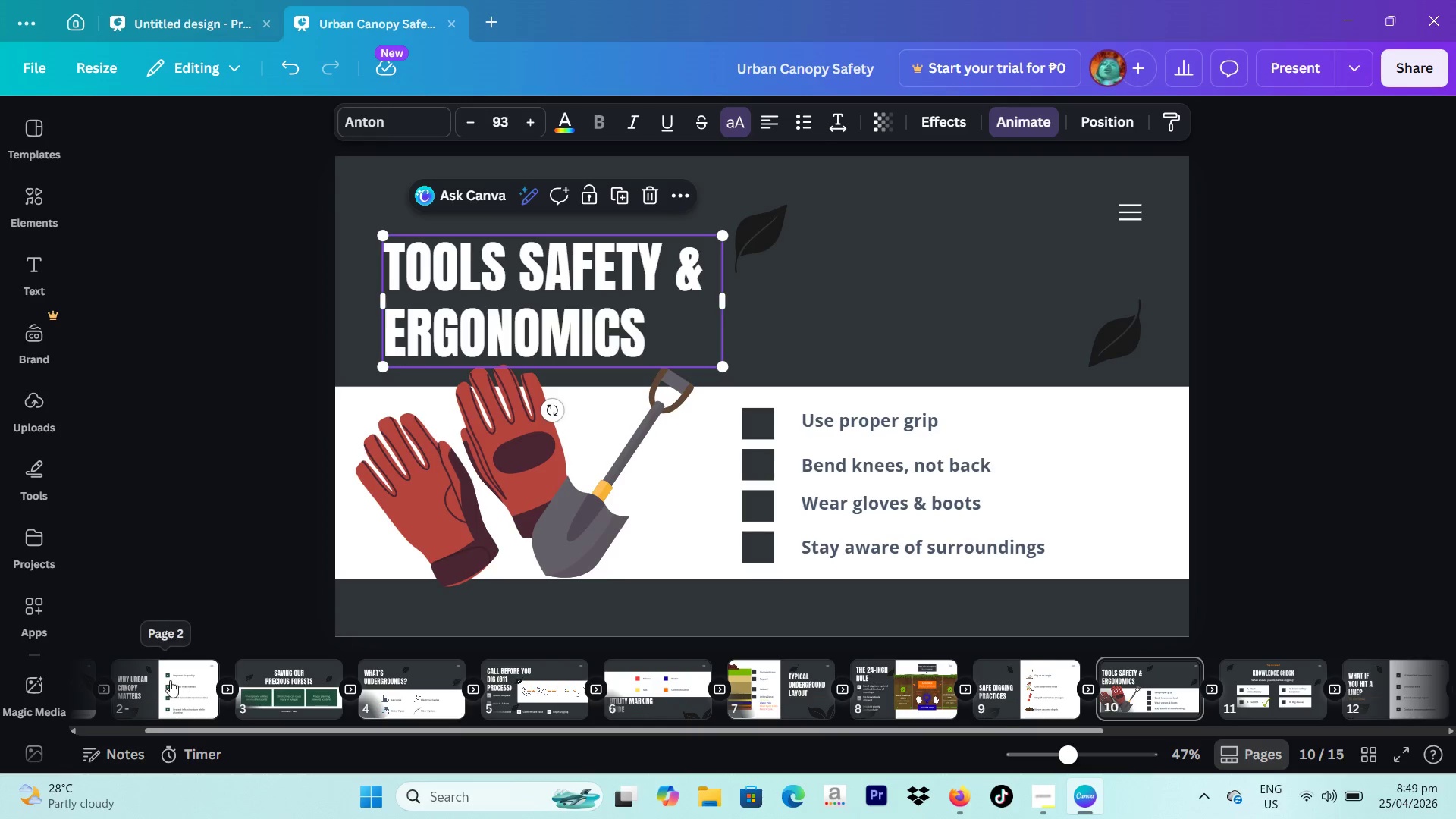 
left_click([165, 686])
 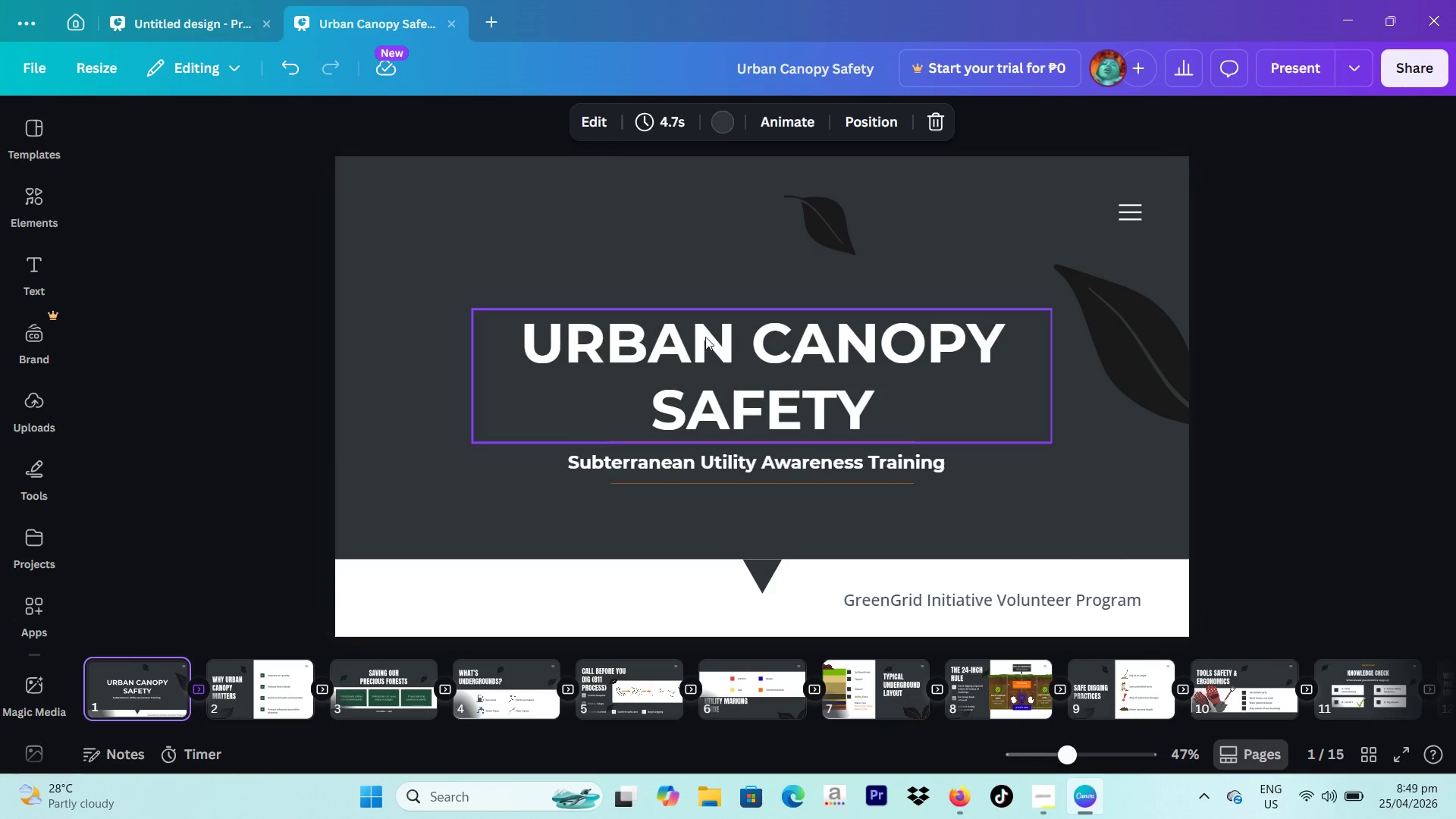 
scroll: coordinate [170, 680], scroll_direction: up, amount: 2.0
 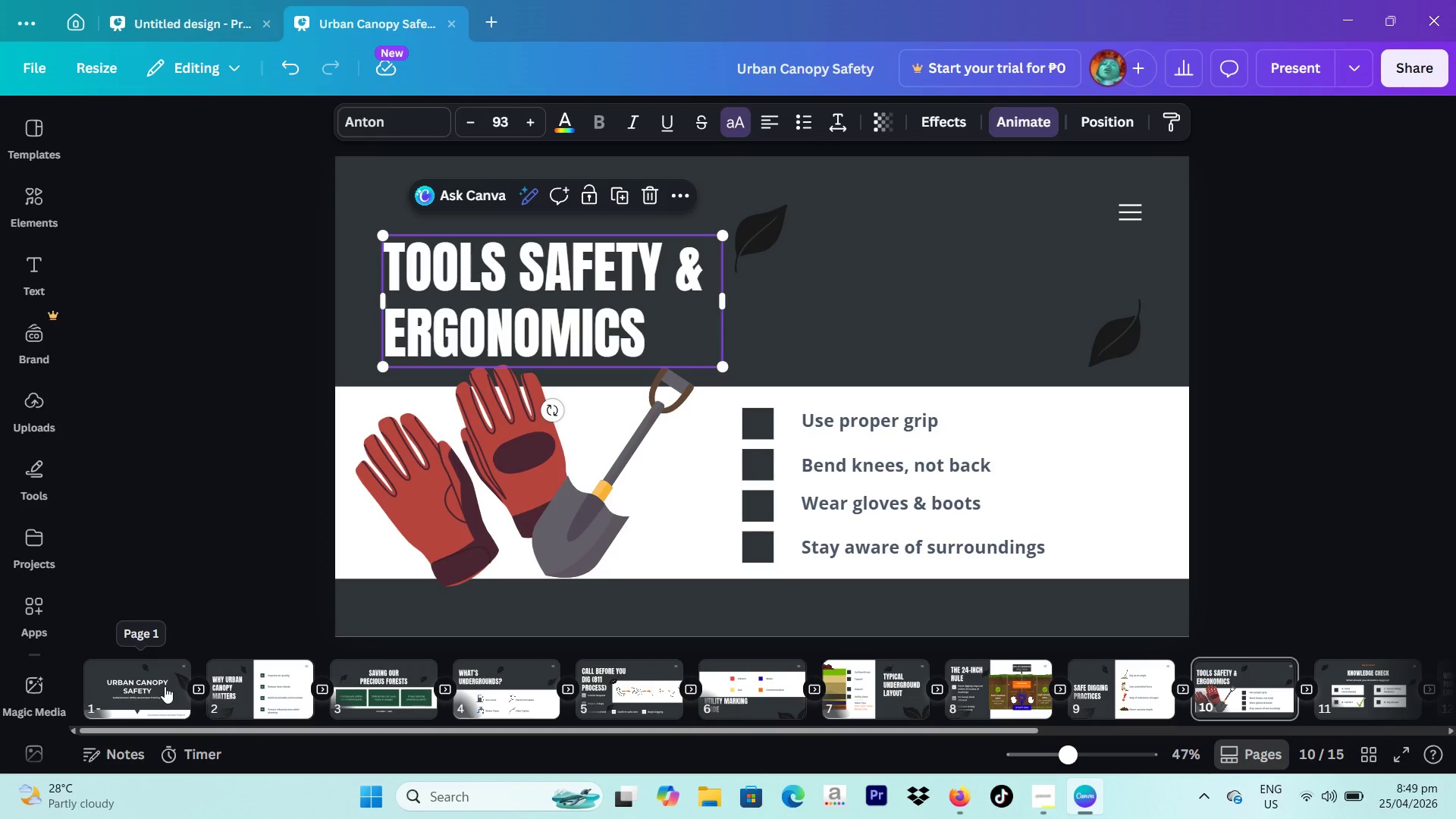 
left_click([711, 343])
 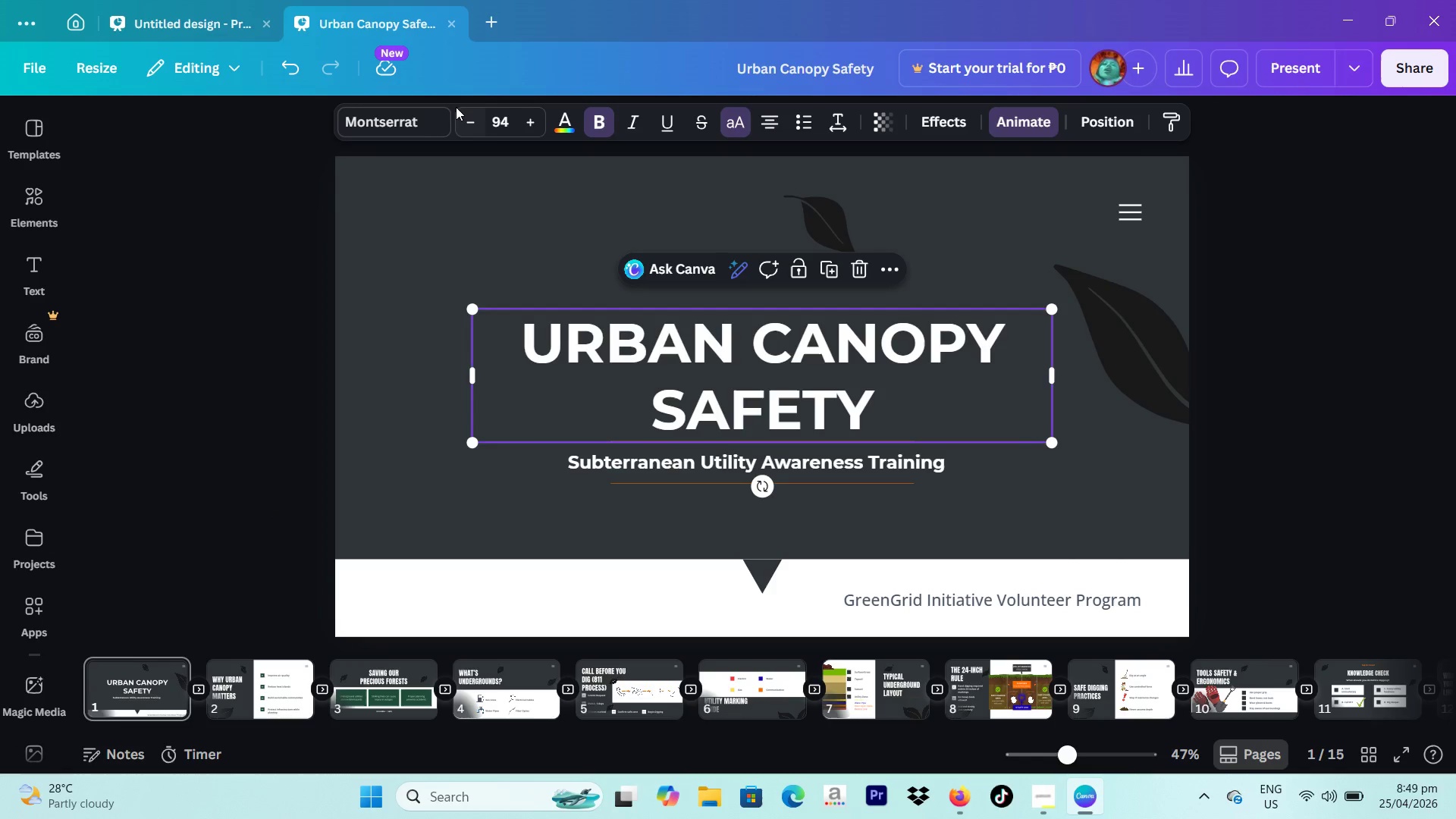 
mouse_move([441, 135])
 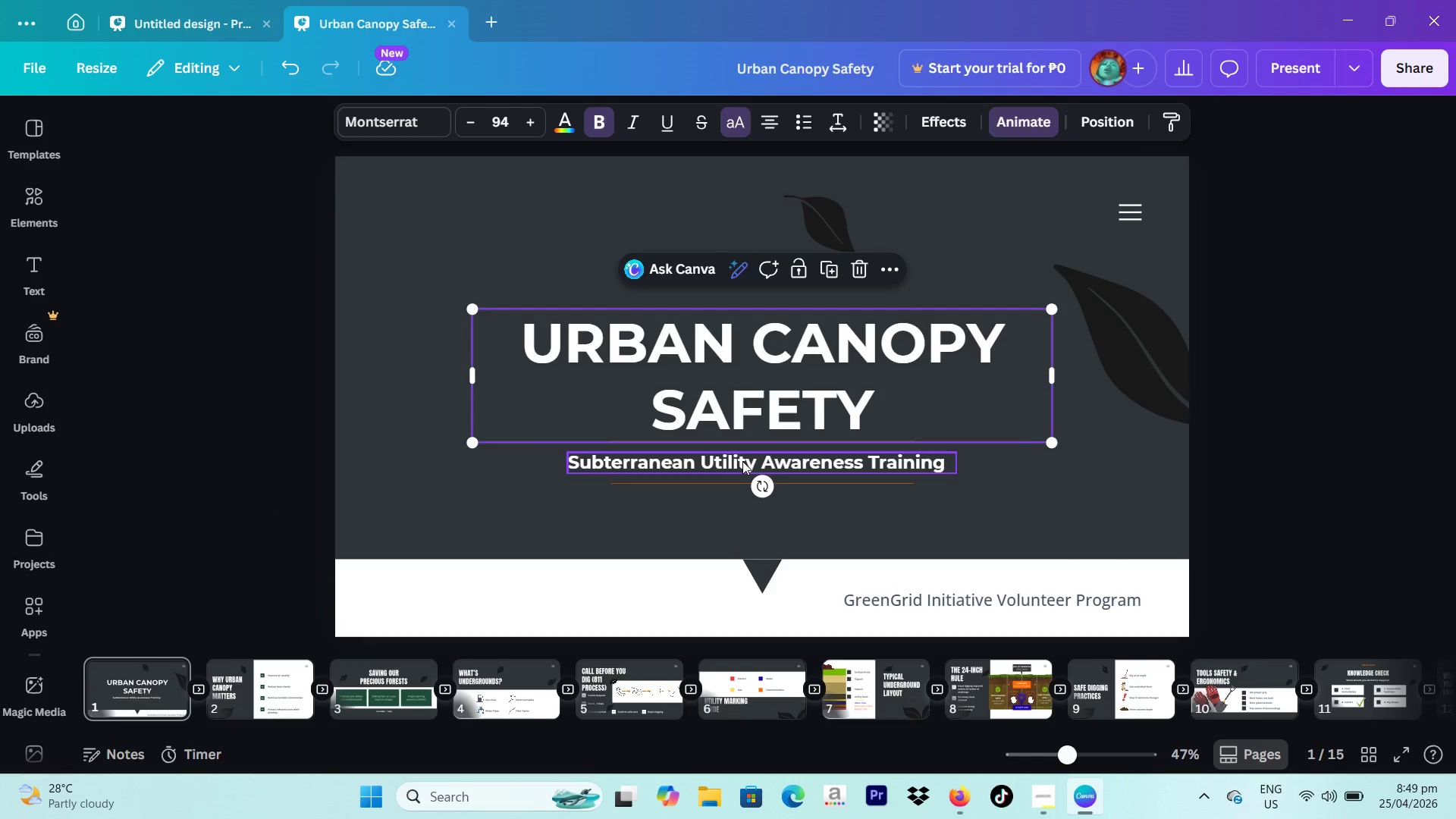 
left_click([742, 461])
 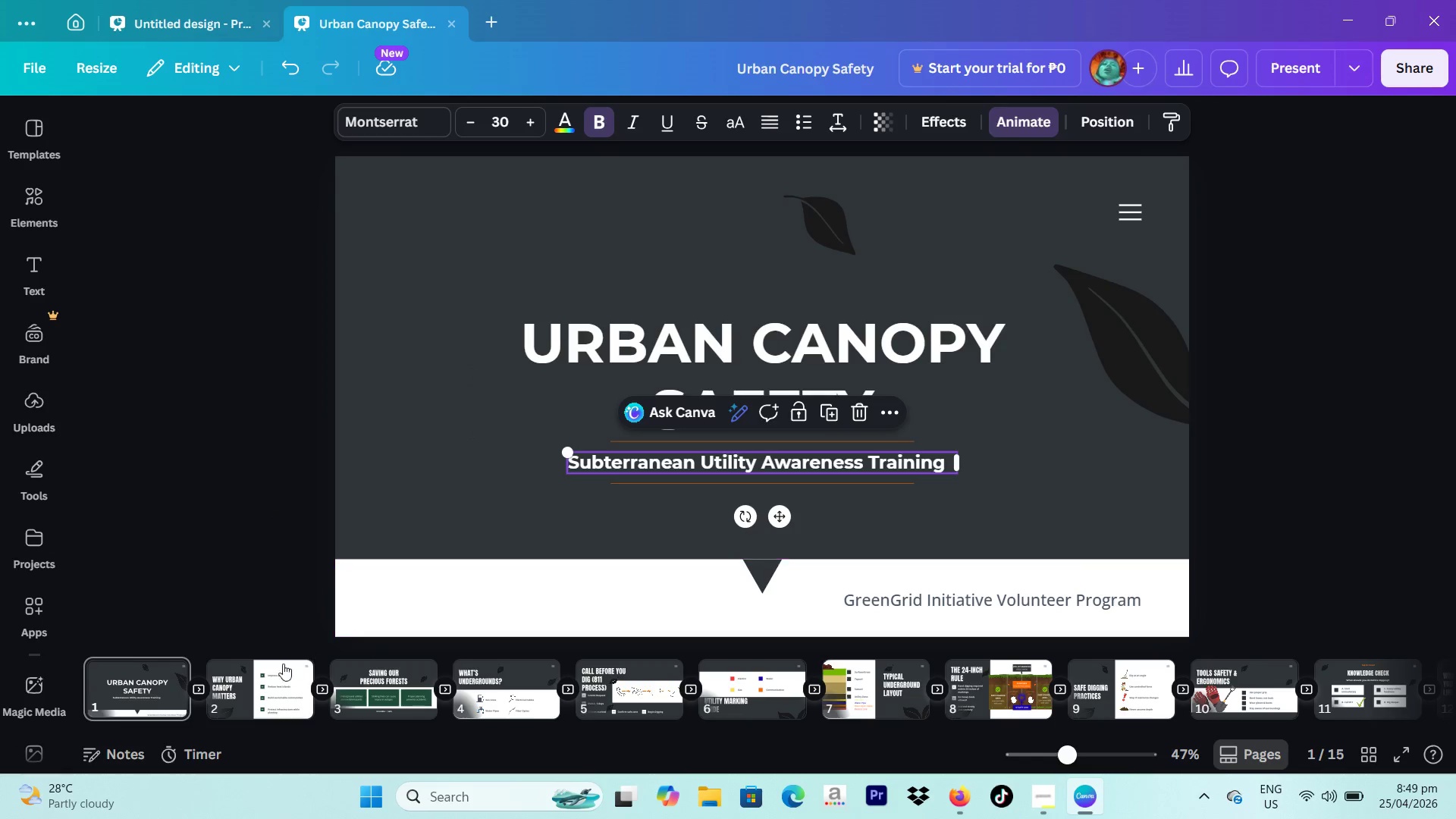 
left_click([278, 692])
 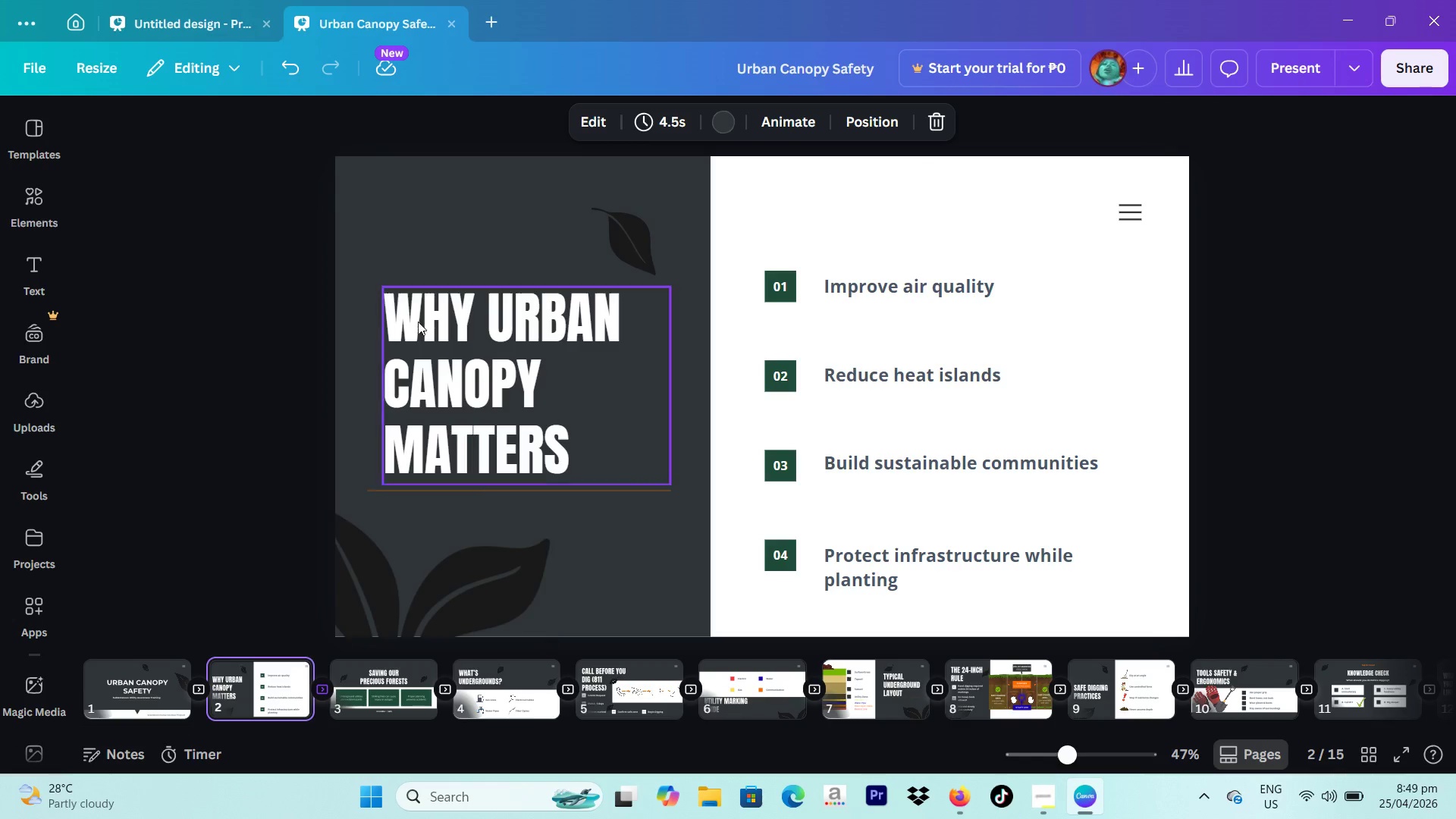 
left_click([450, 306])
 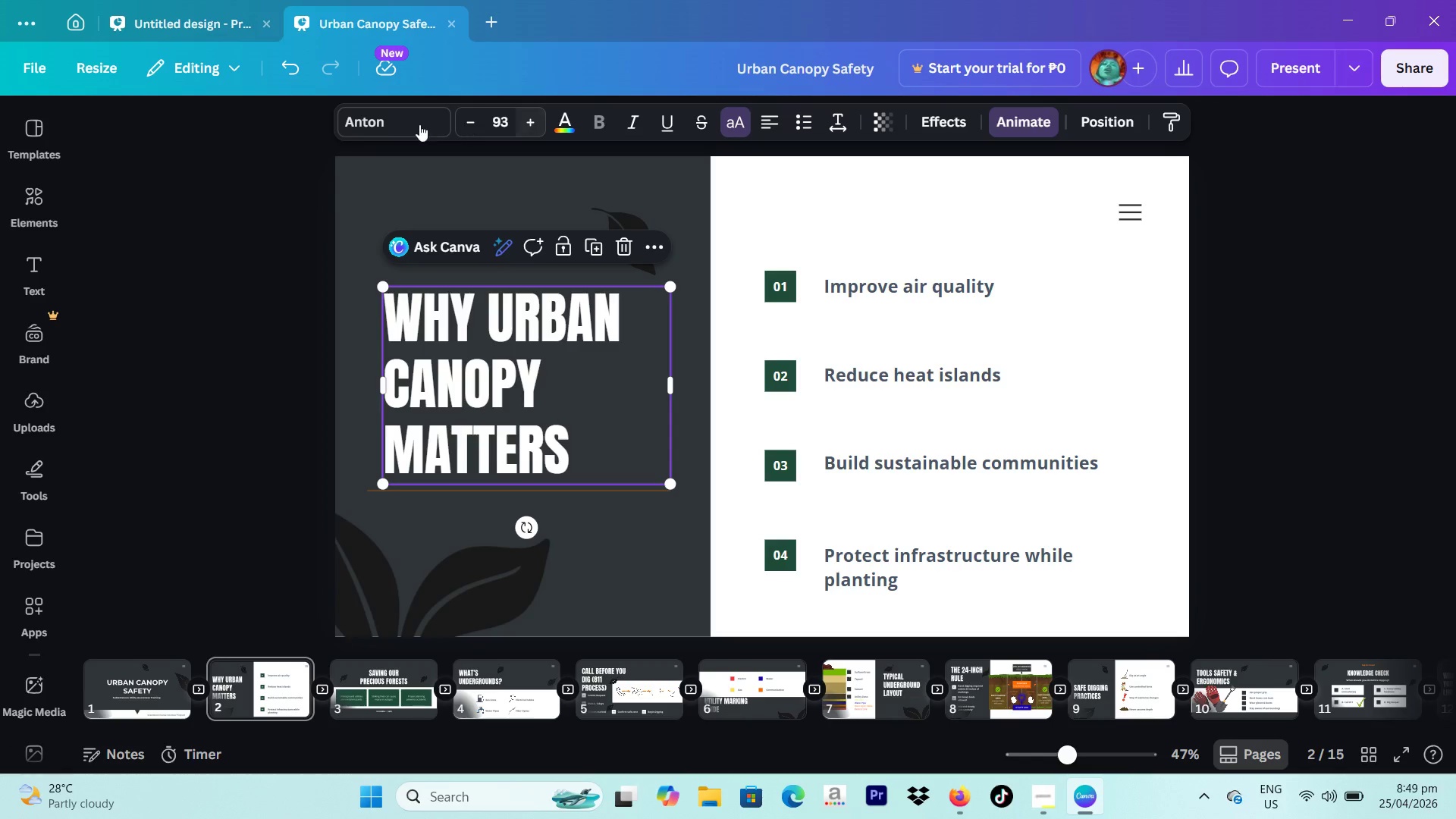 
left_click([416, 124])
 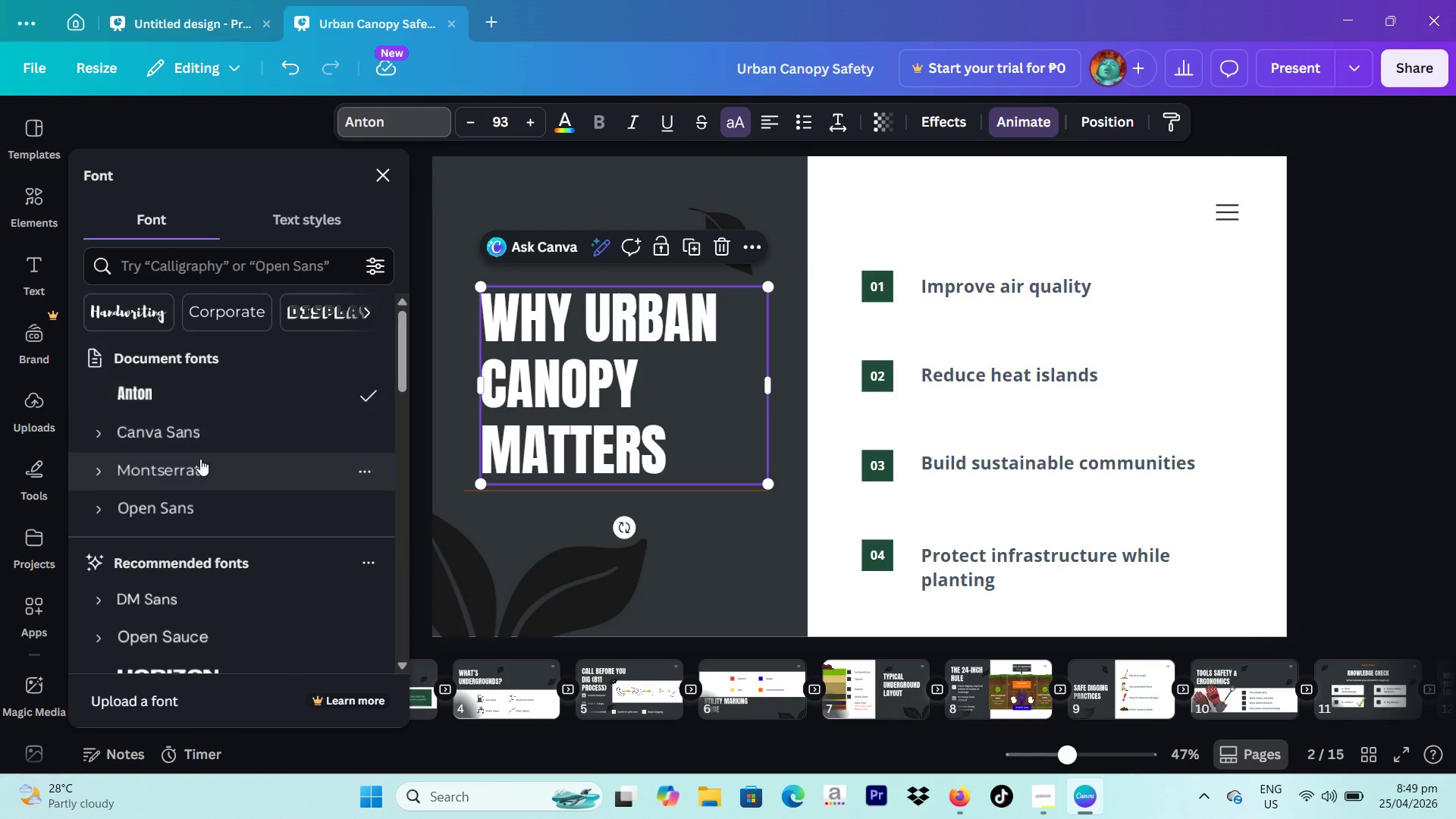 
left_click([197, 463])
 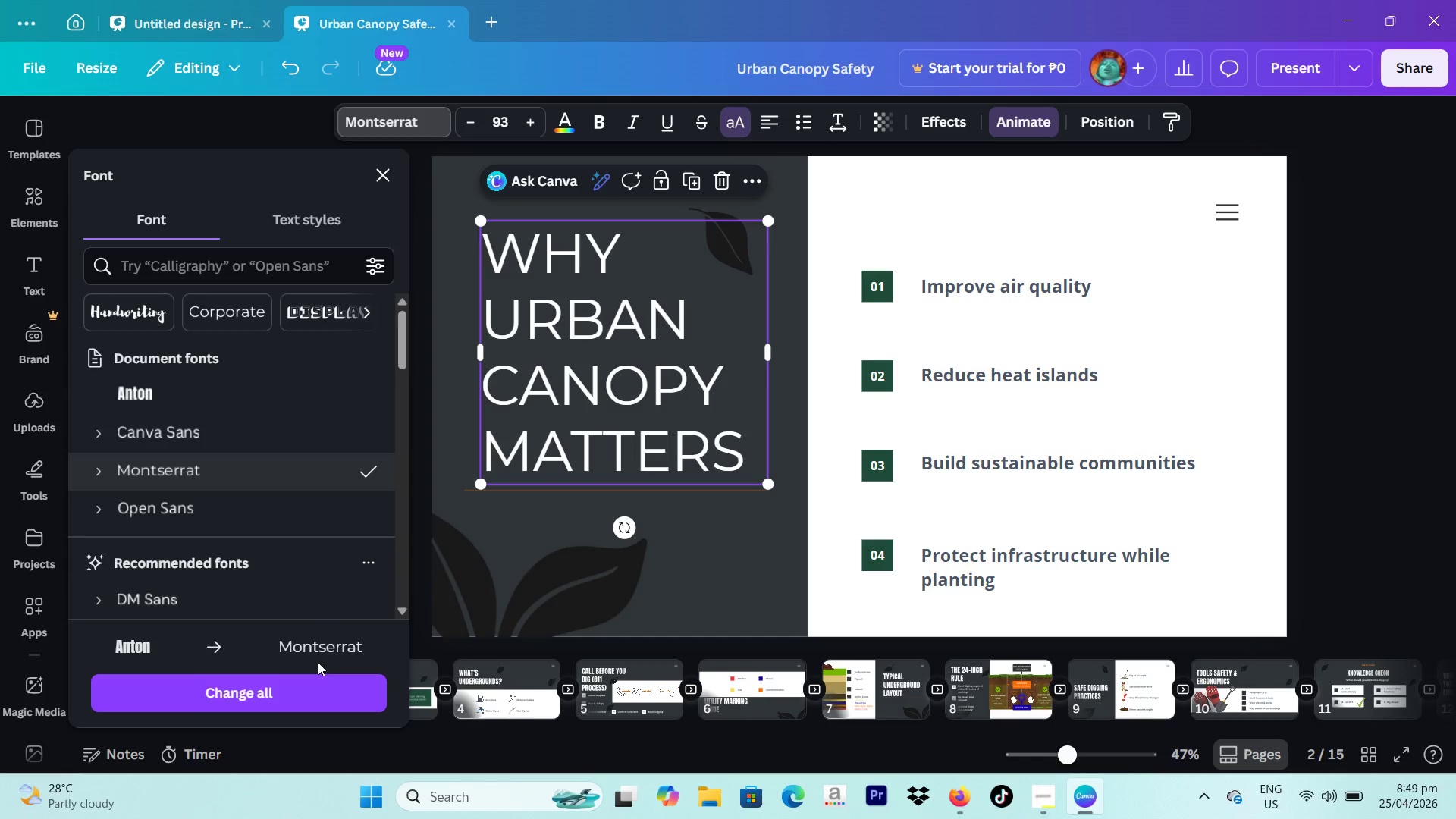 
left_click([293, 699])
 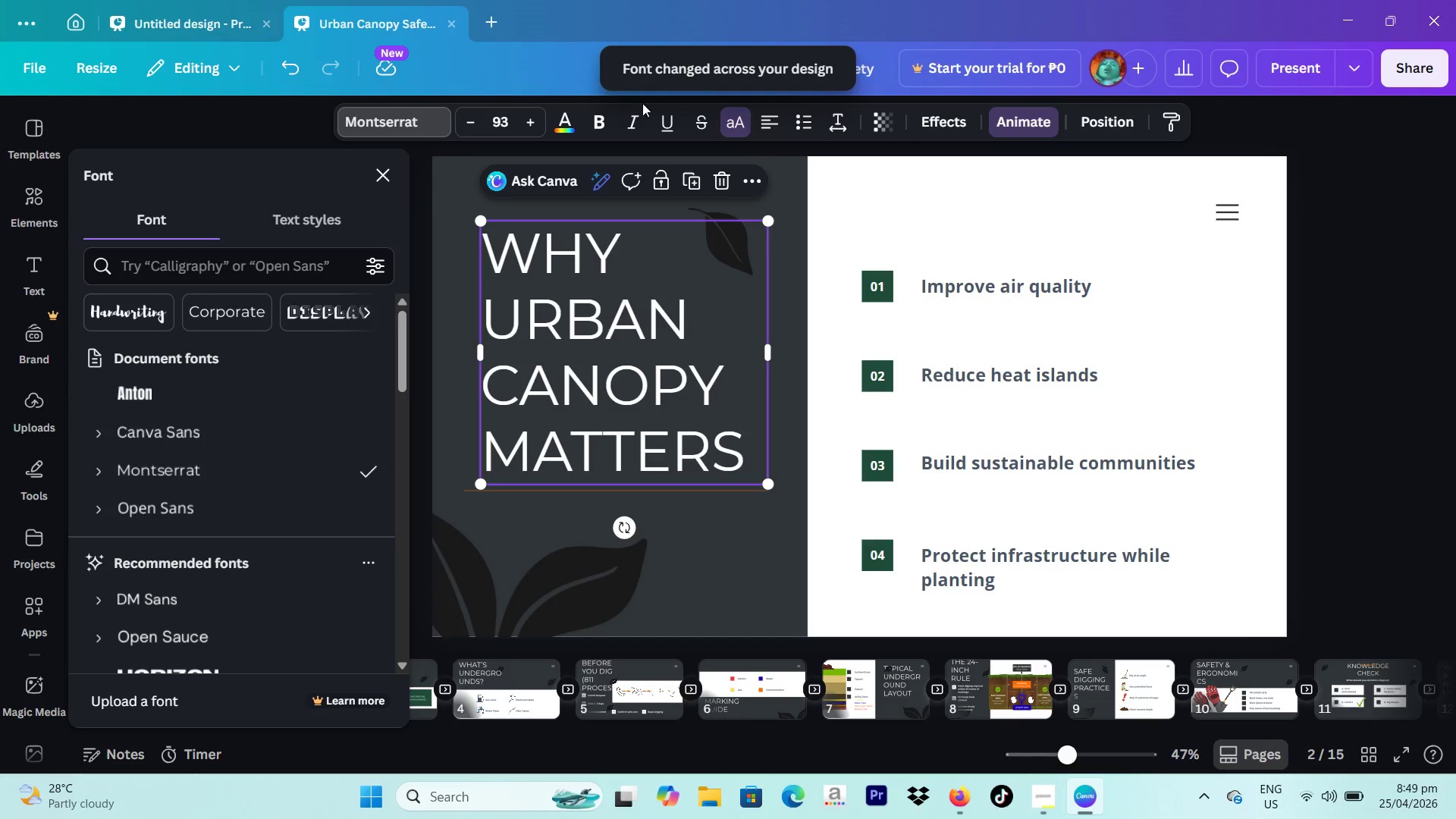 
left_click([598, 117])
 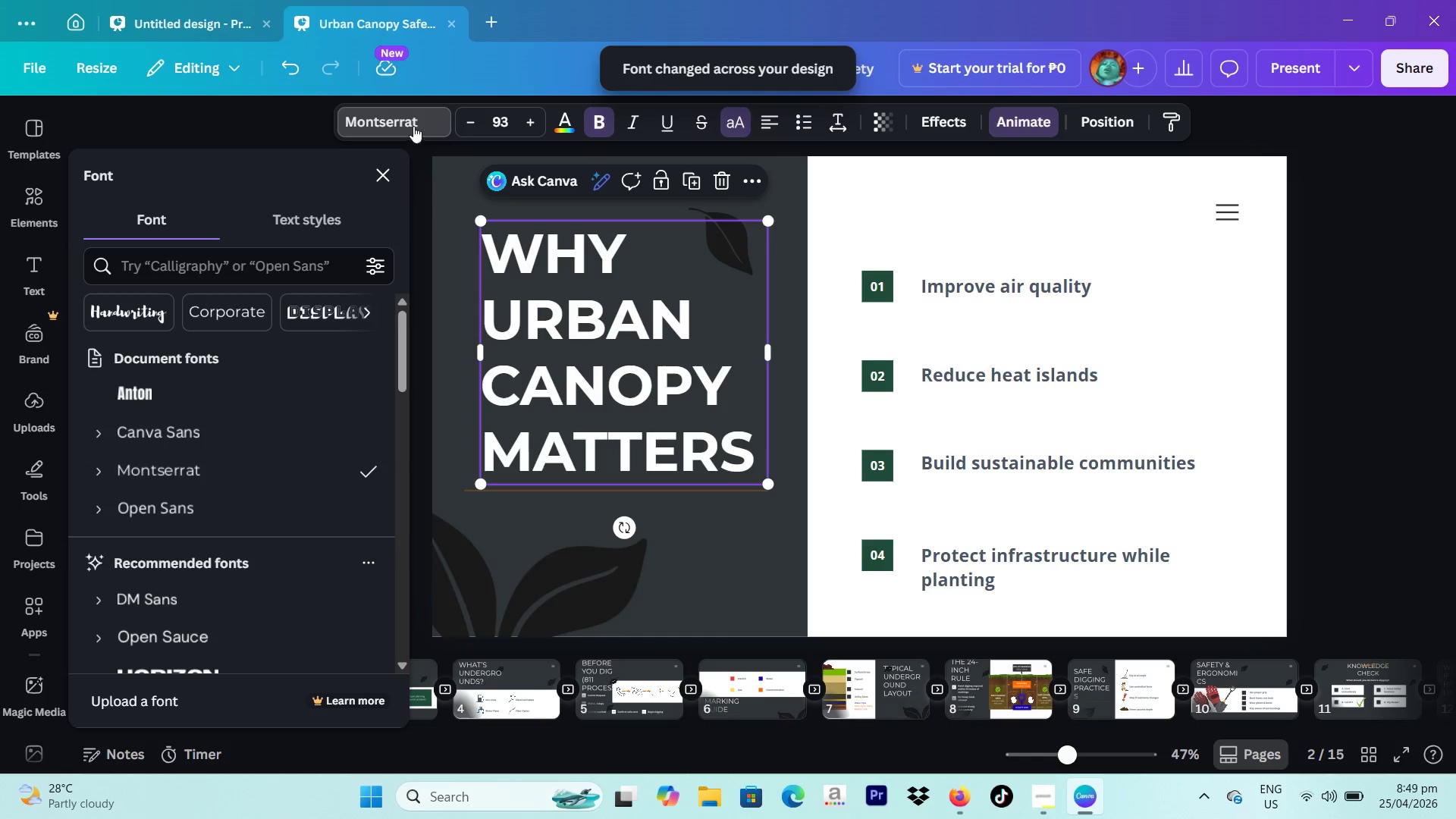 
left_click([385, 166])
 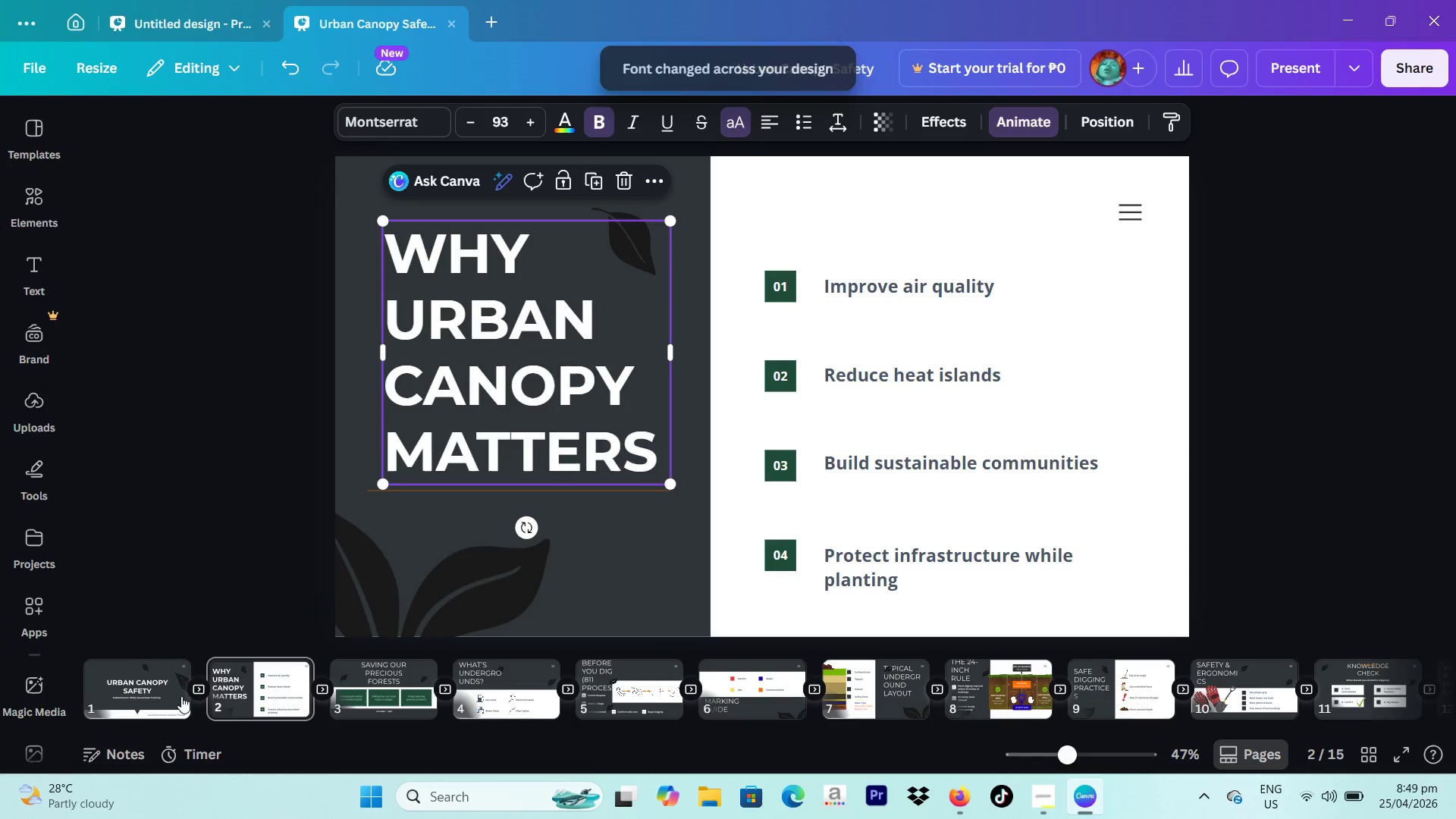 
left_click([118, 705])
 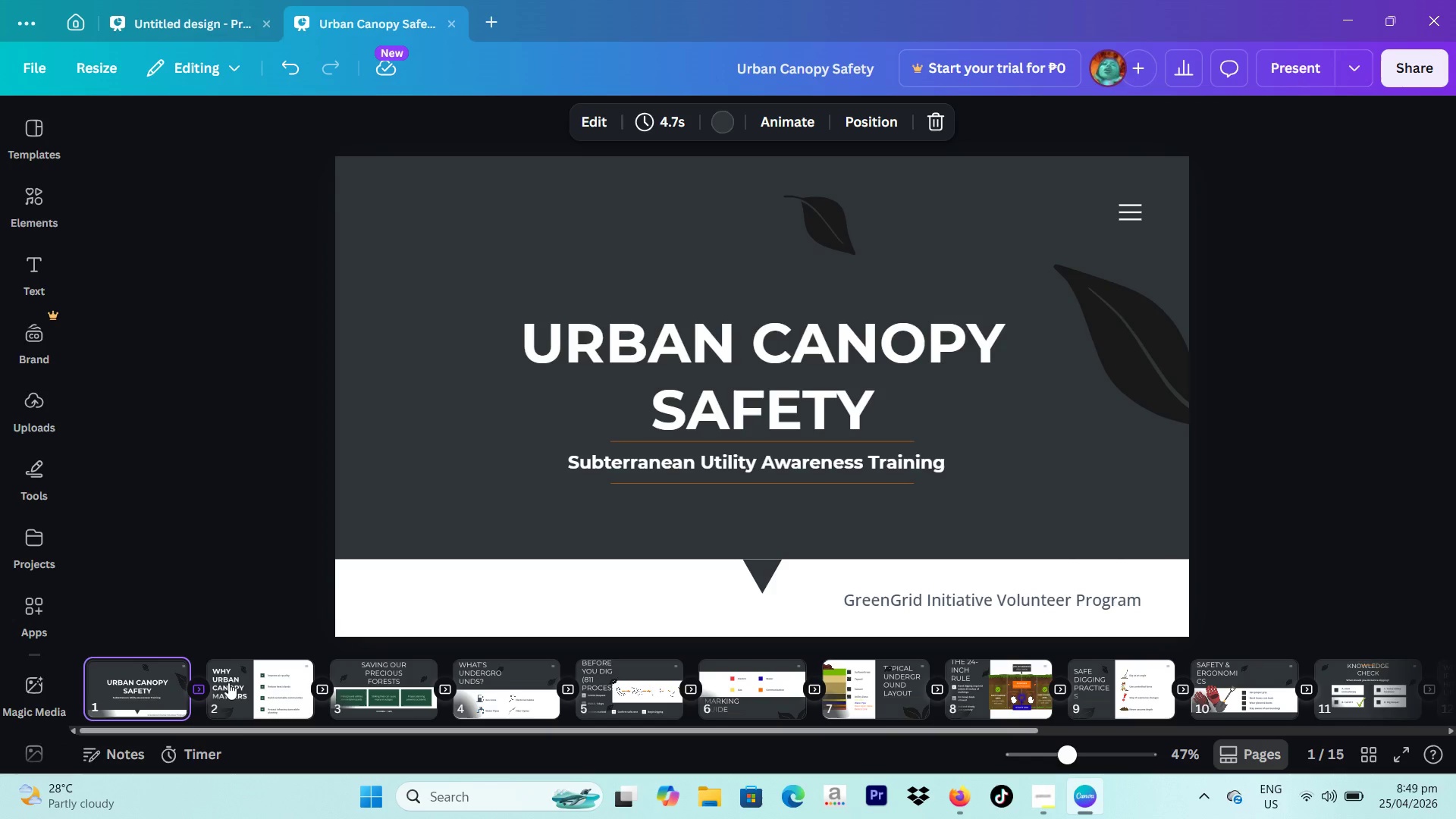 
left_click([228, 682])
 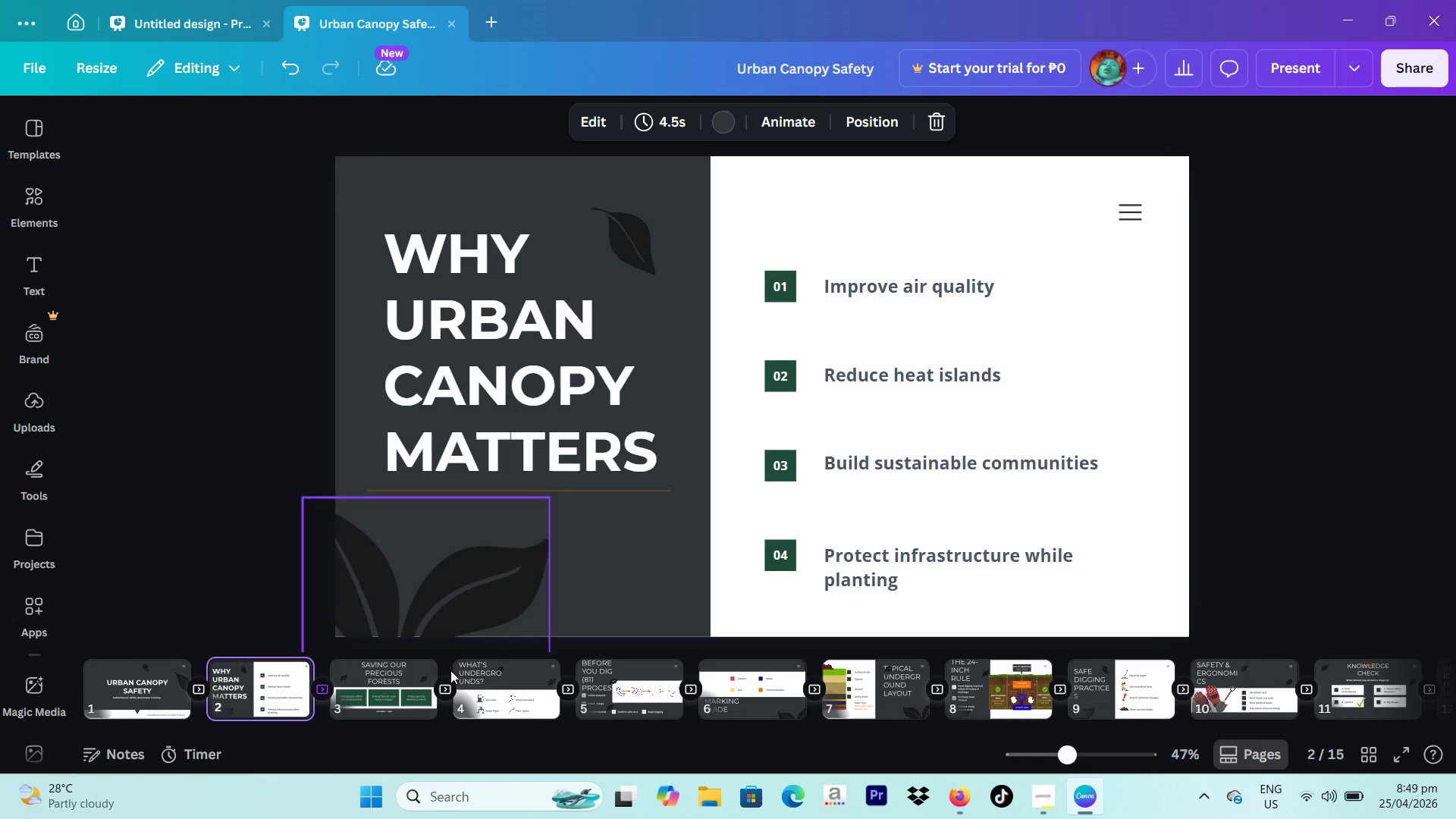 
left_click([422, 701])
 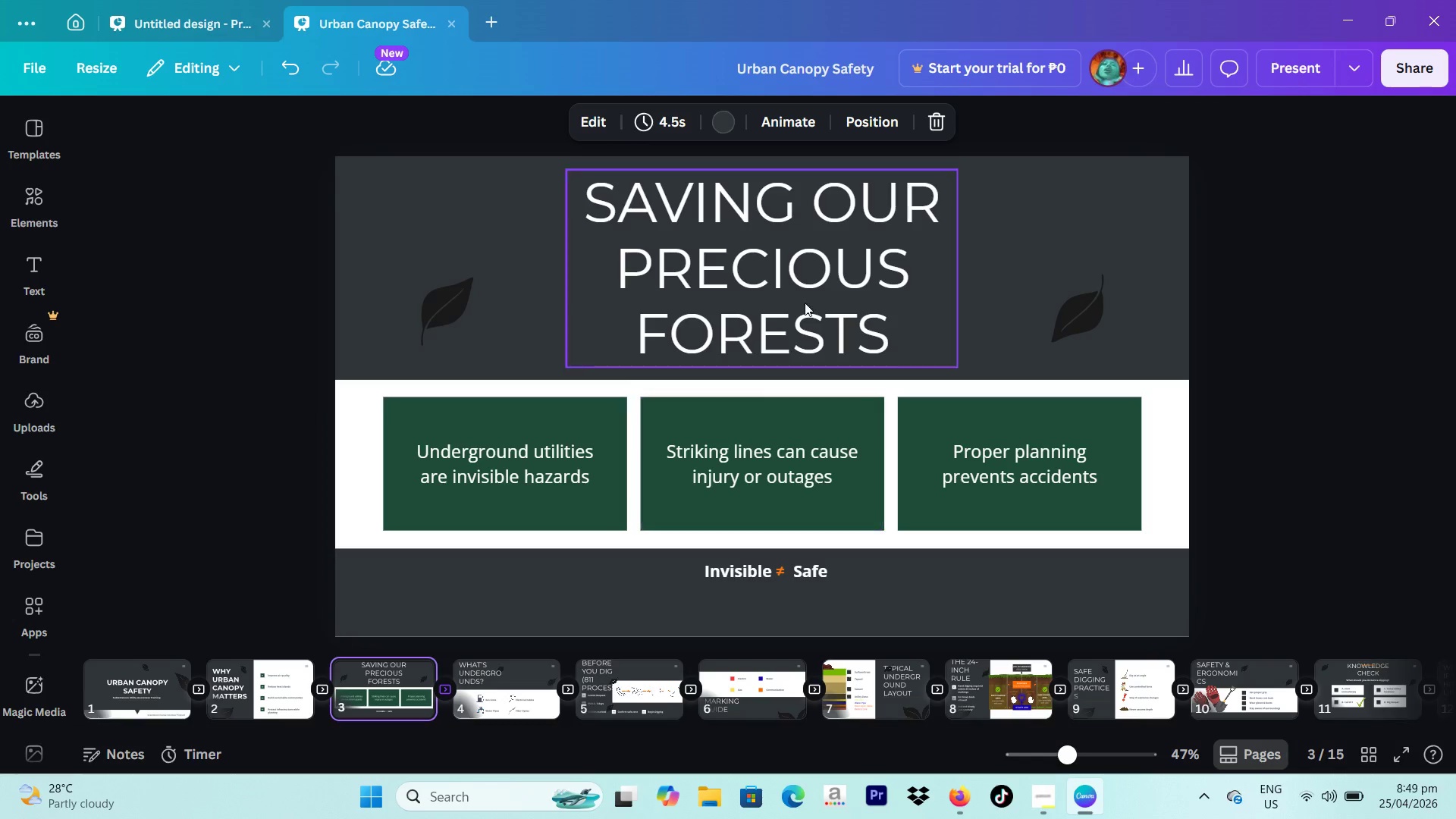 
left_click([808, 281])
 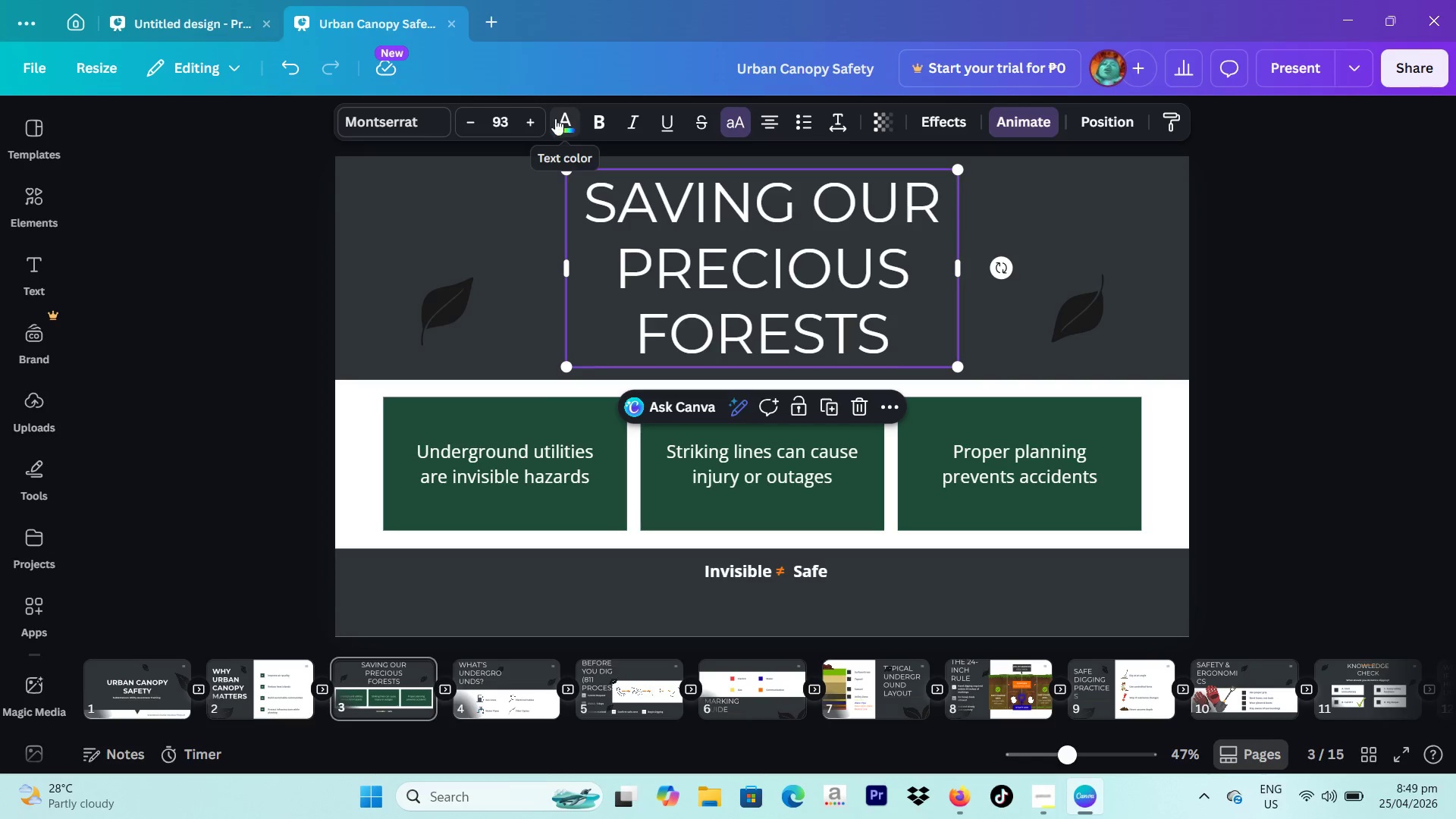 
left_click([599, 115])
 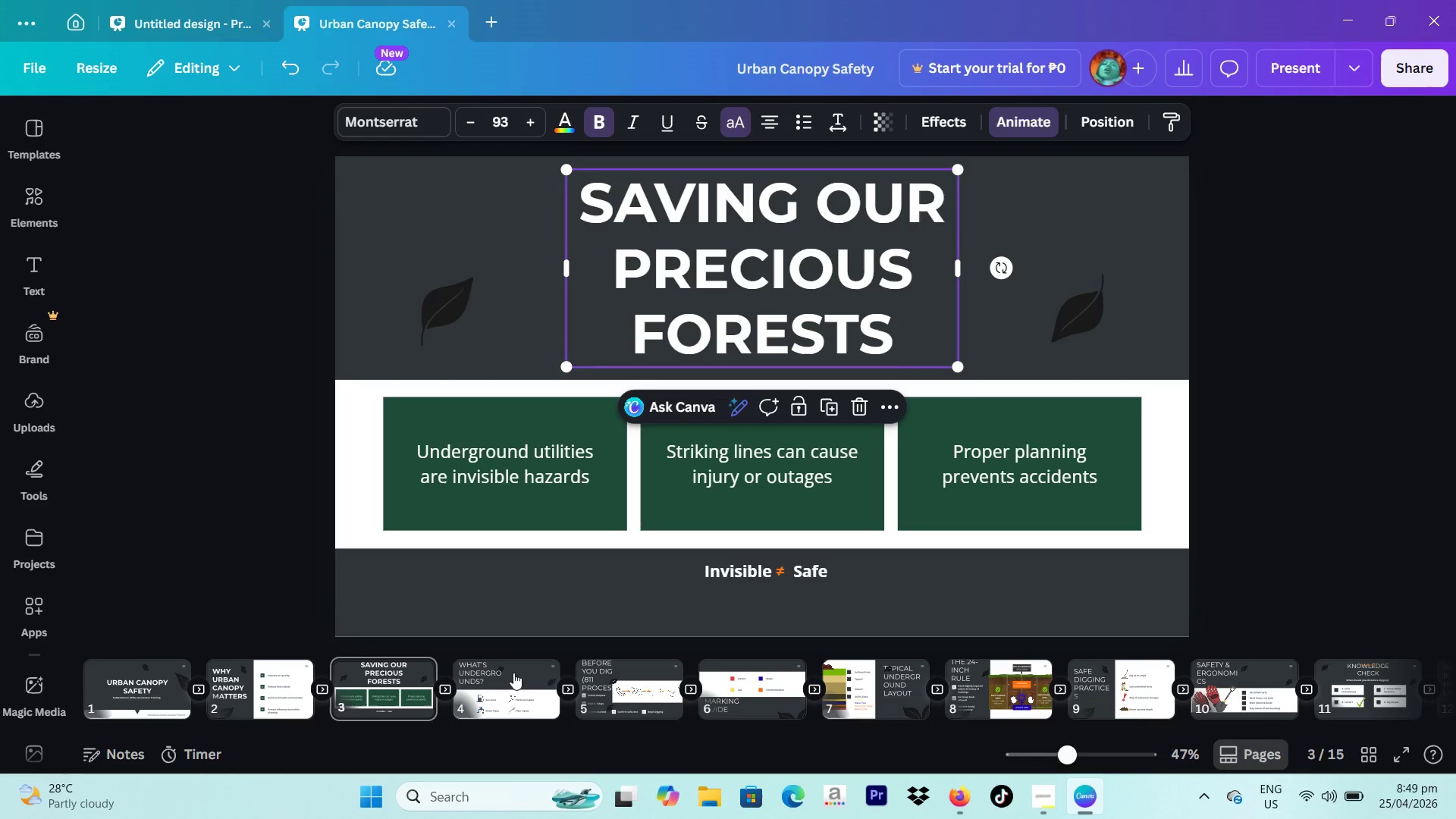 
left_click([513, 692])
 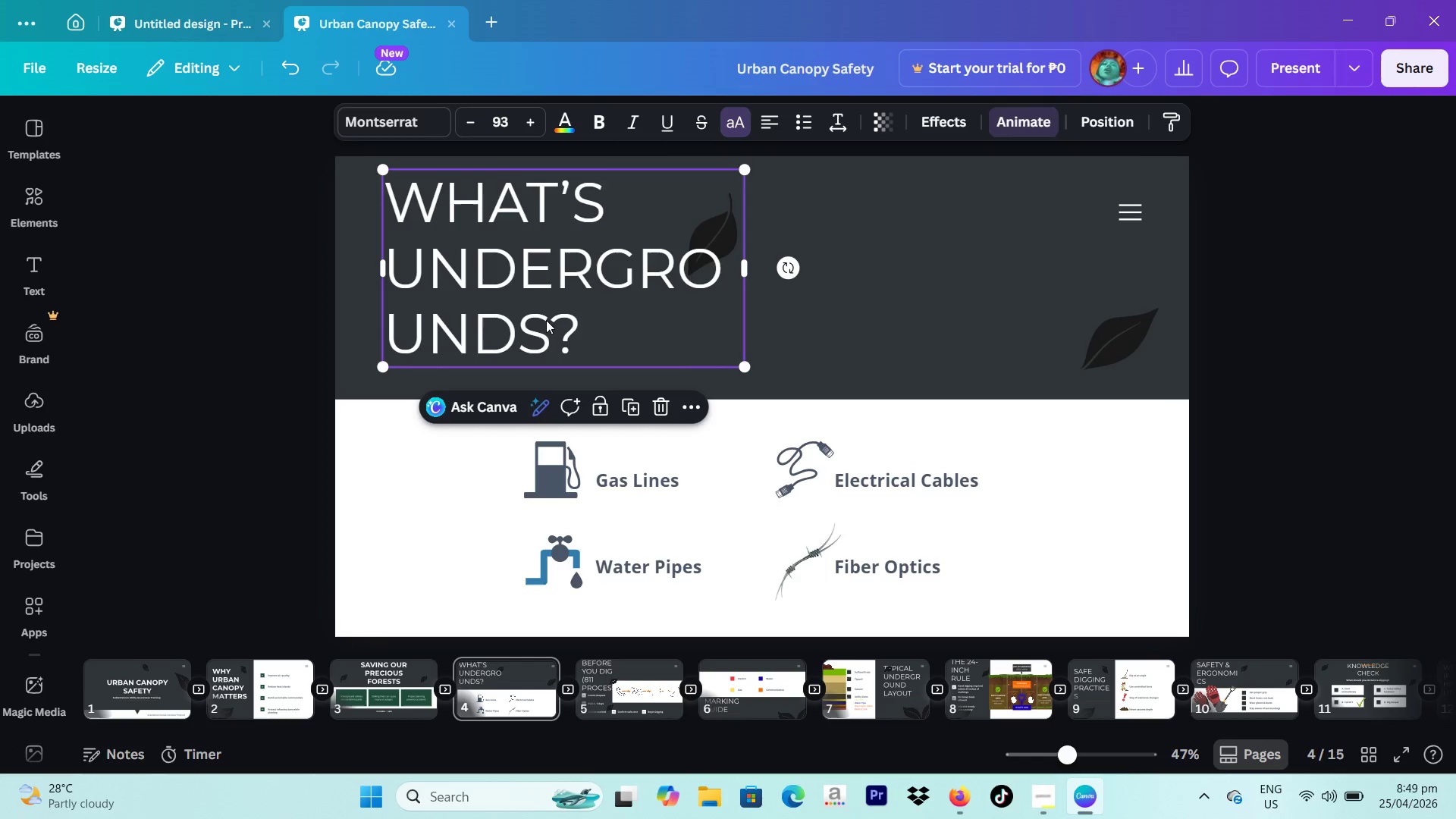 
left_click([603, 119])
 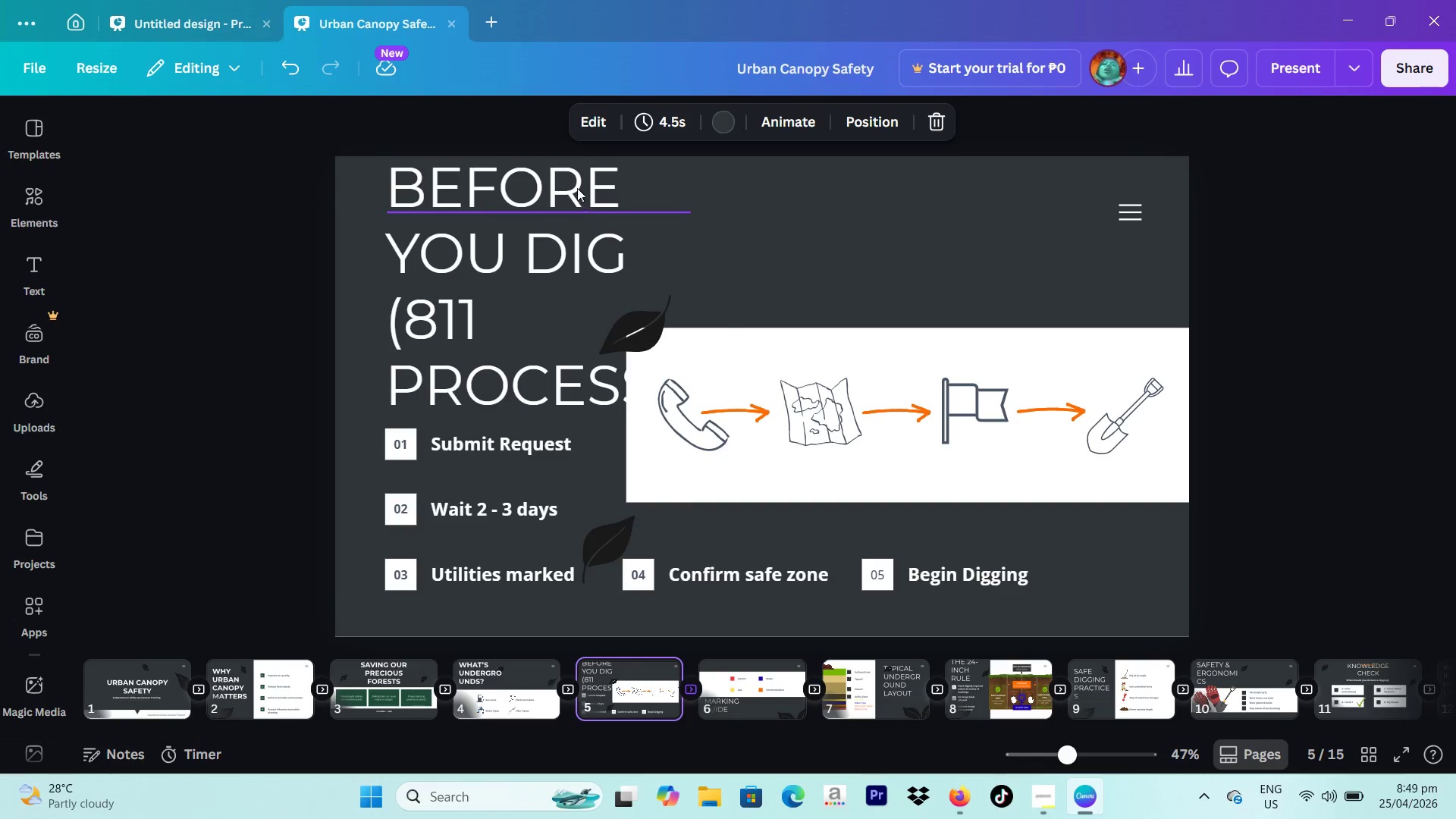 
left_click([506, 244])
 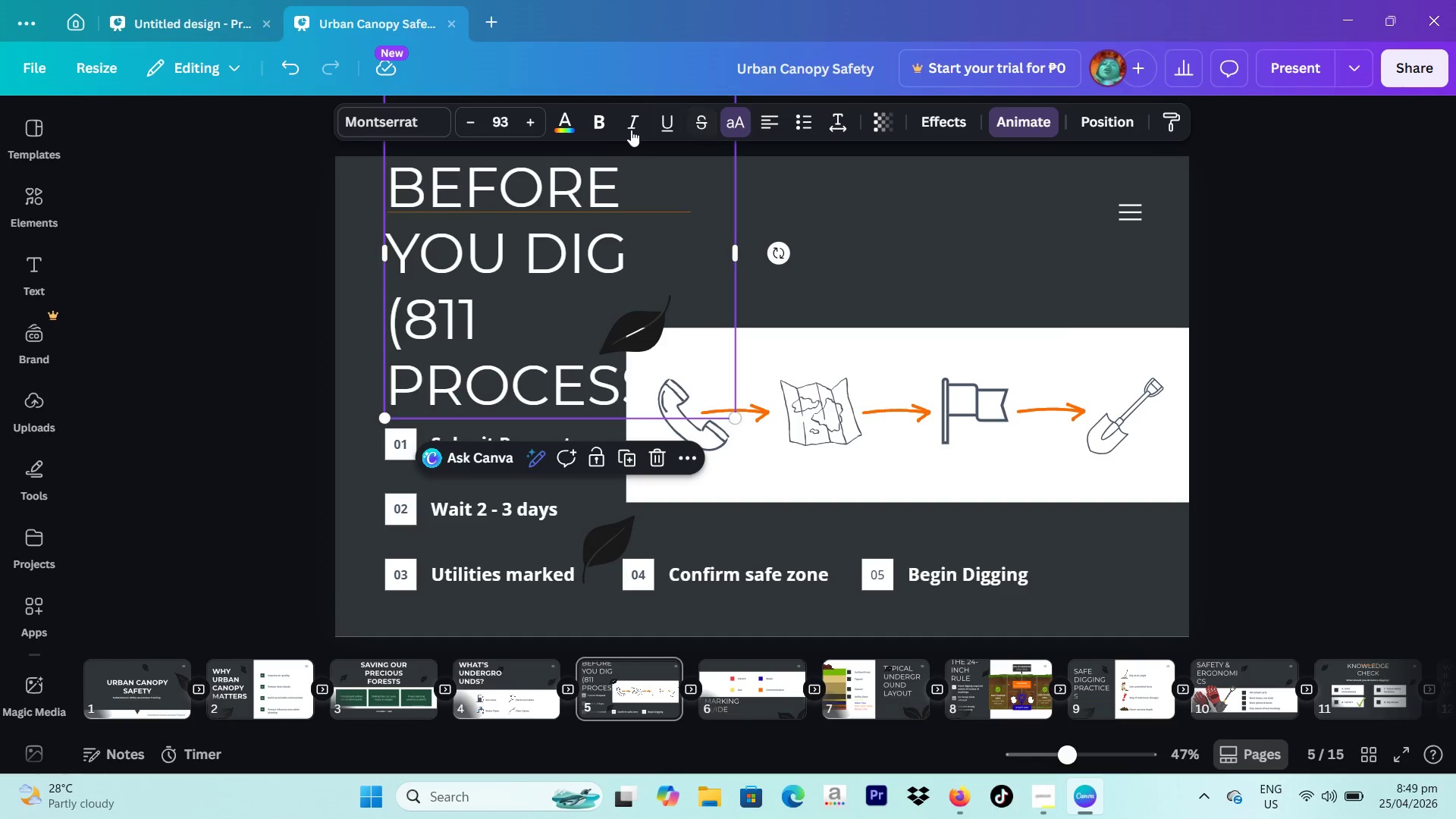 
left_click([591, 121])
 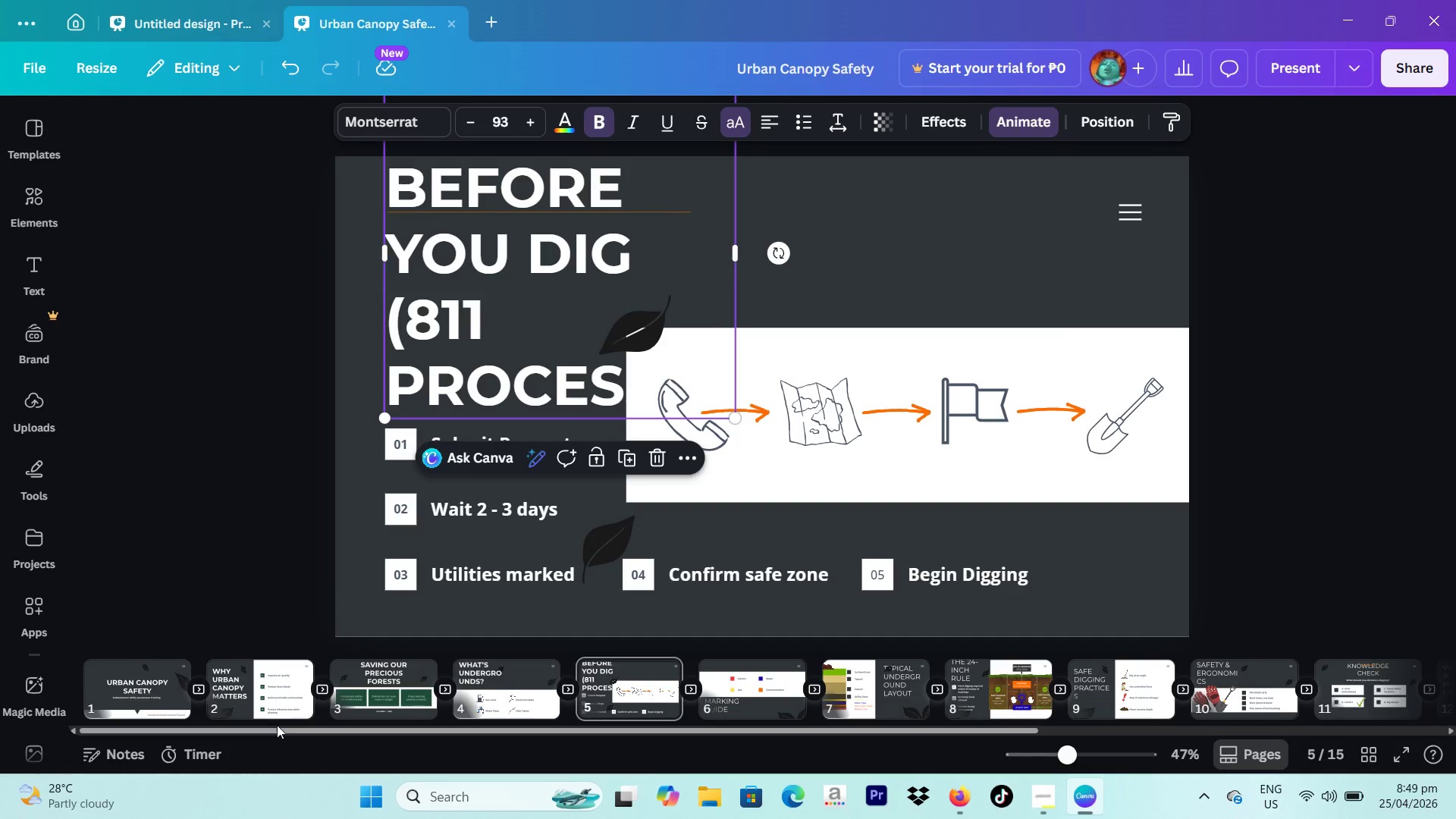 
left_click([170, 676])
 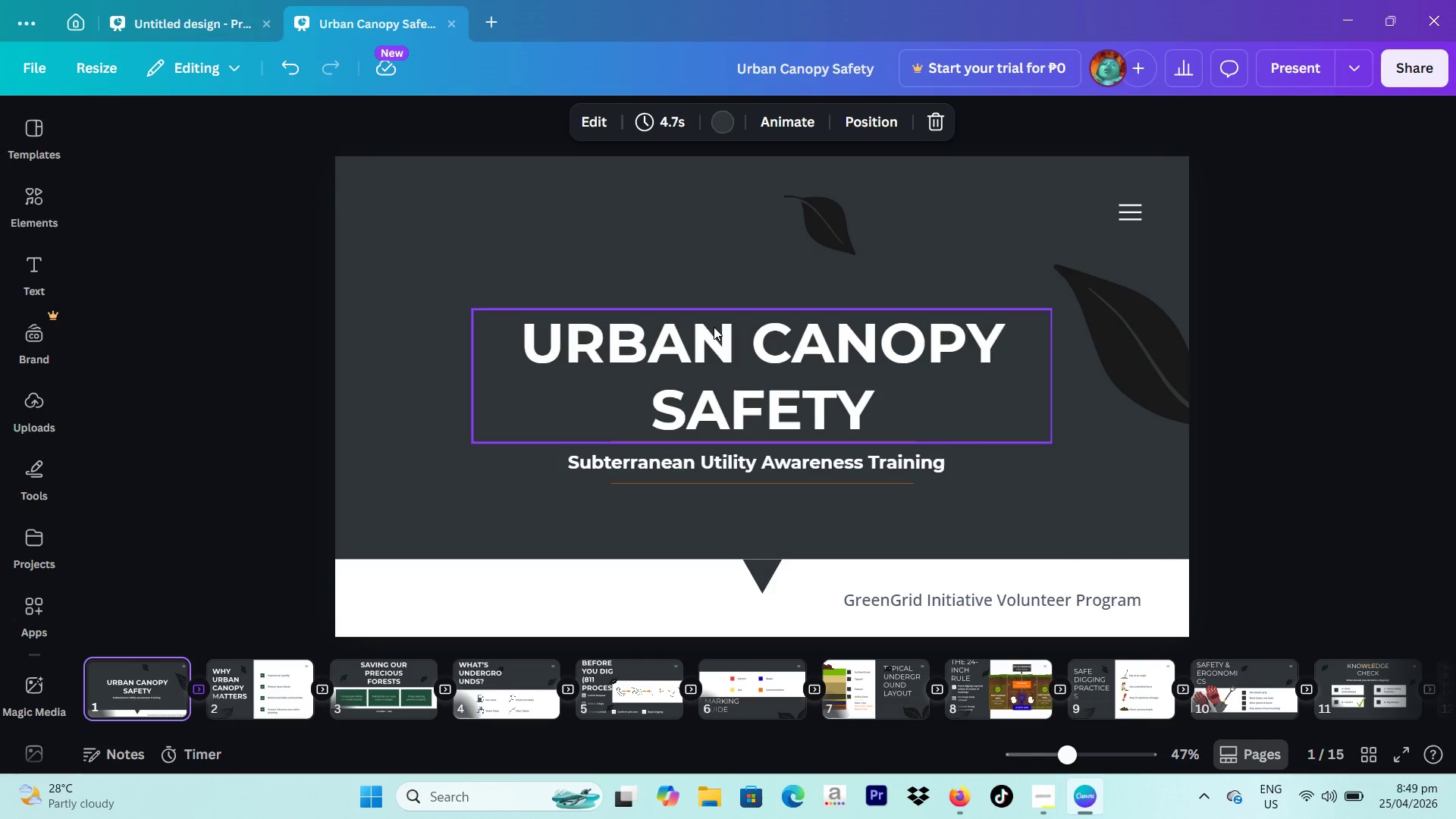 
left_click_drag(start_coordinate=[704, 352], to_coordinate=[699, 349])
 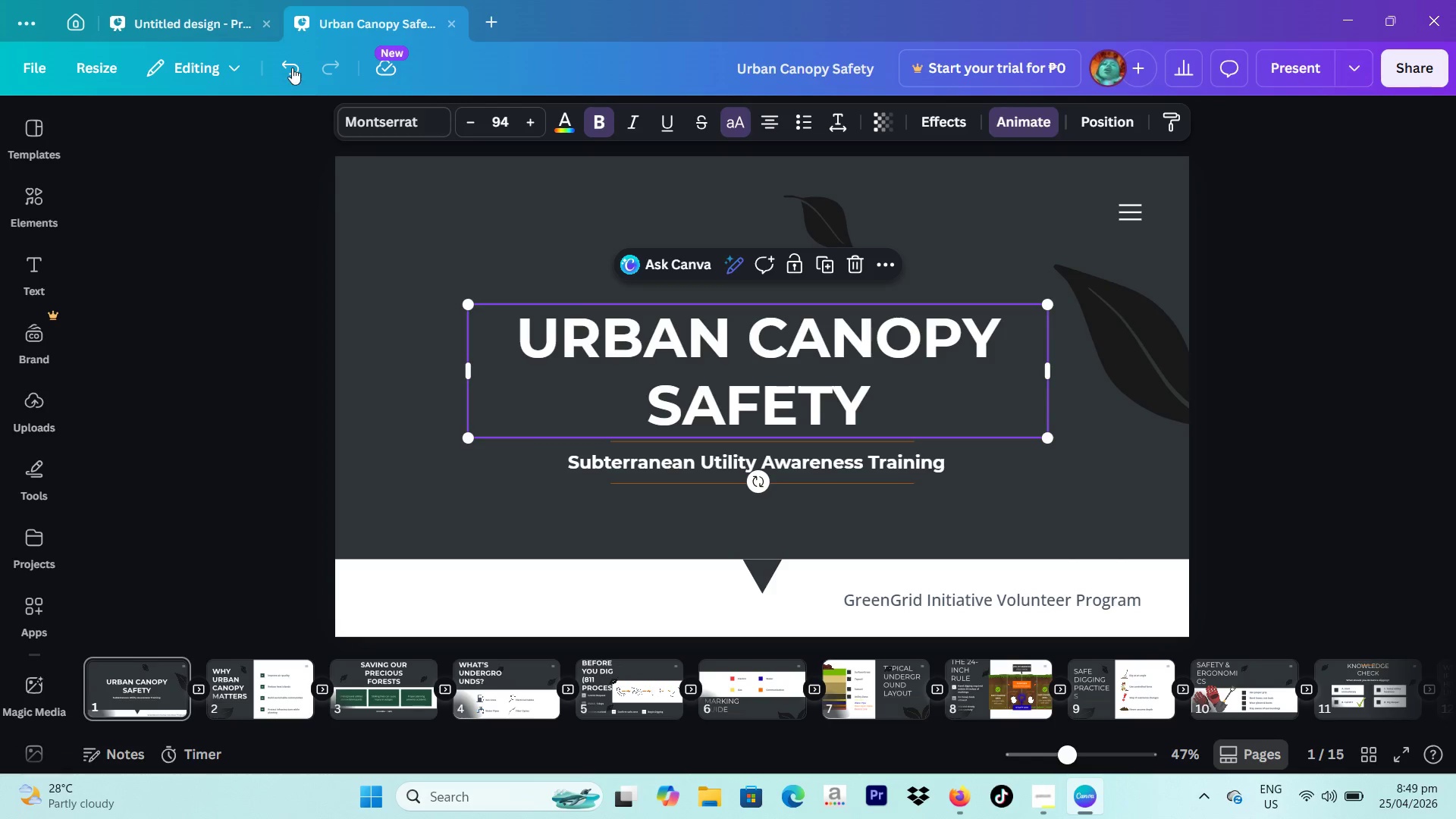 
left_click([292, 67])
 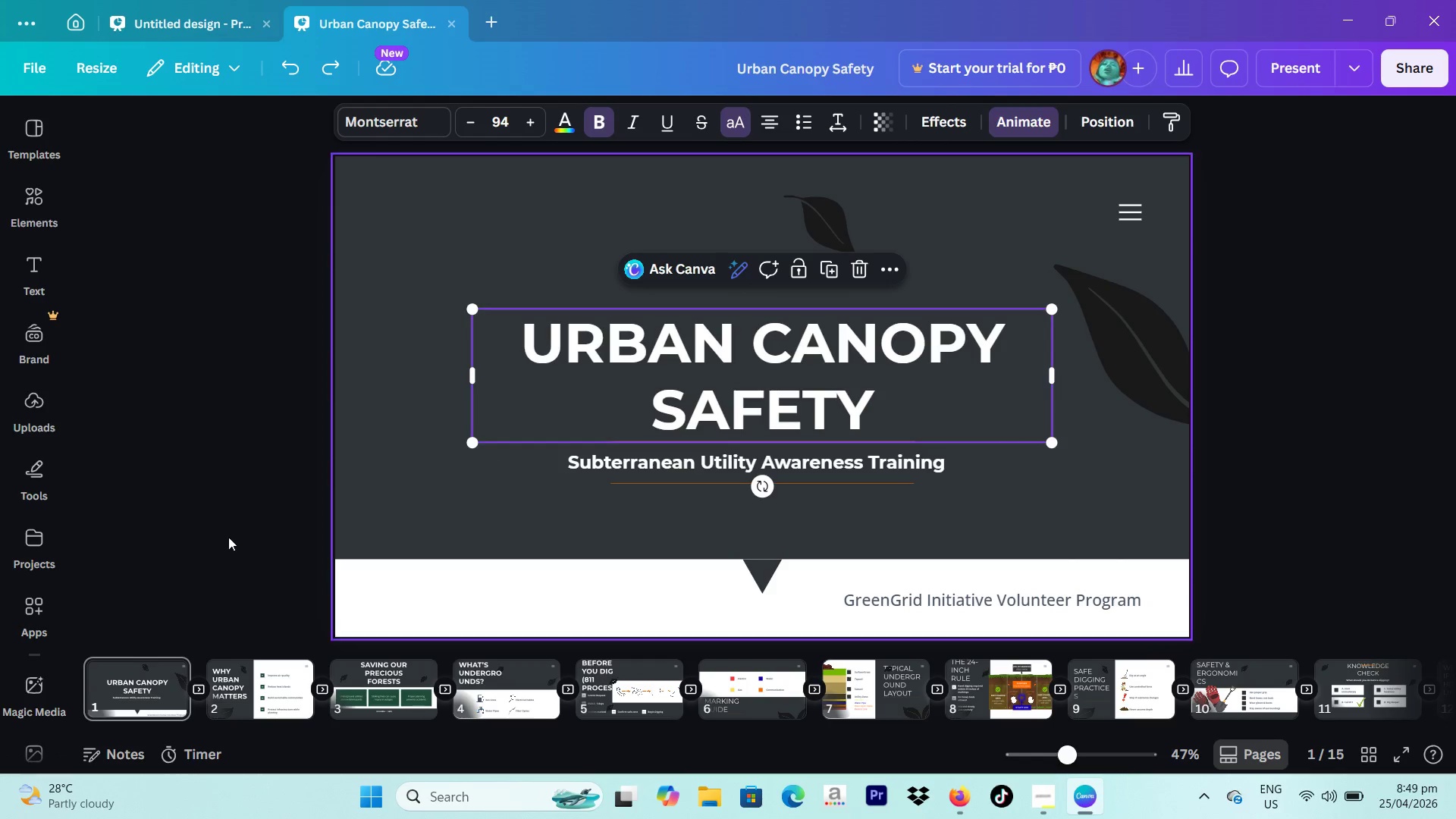 
left_click([817, 460])
 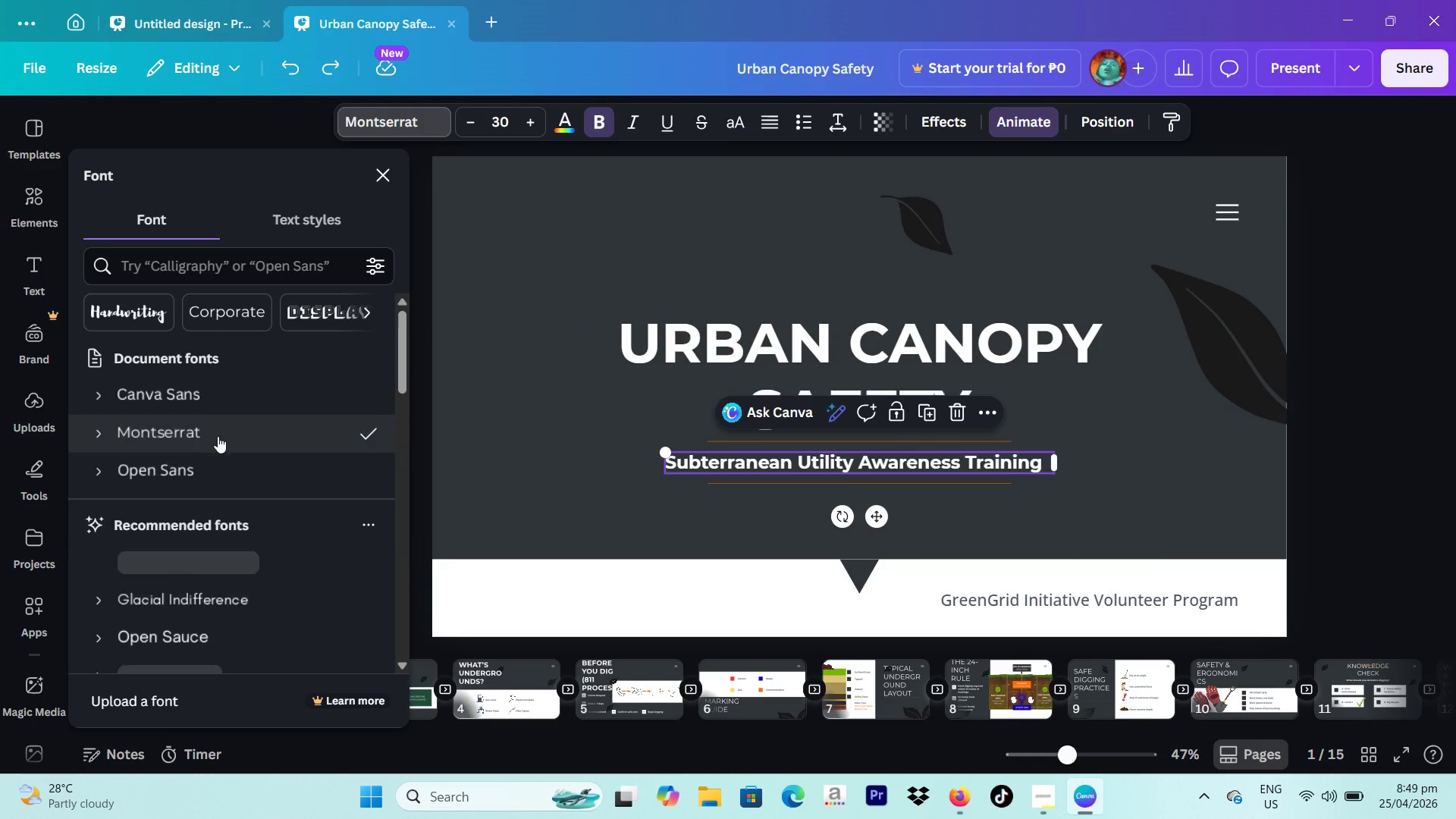 
left_click([192, 463])
 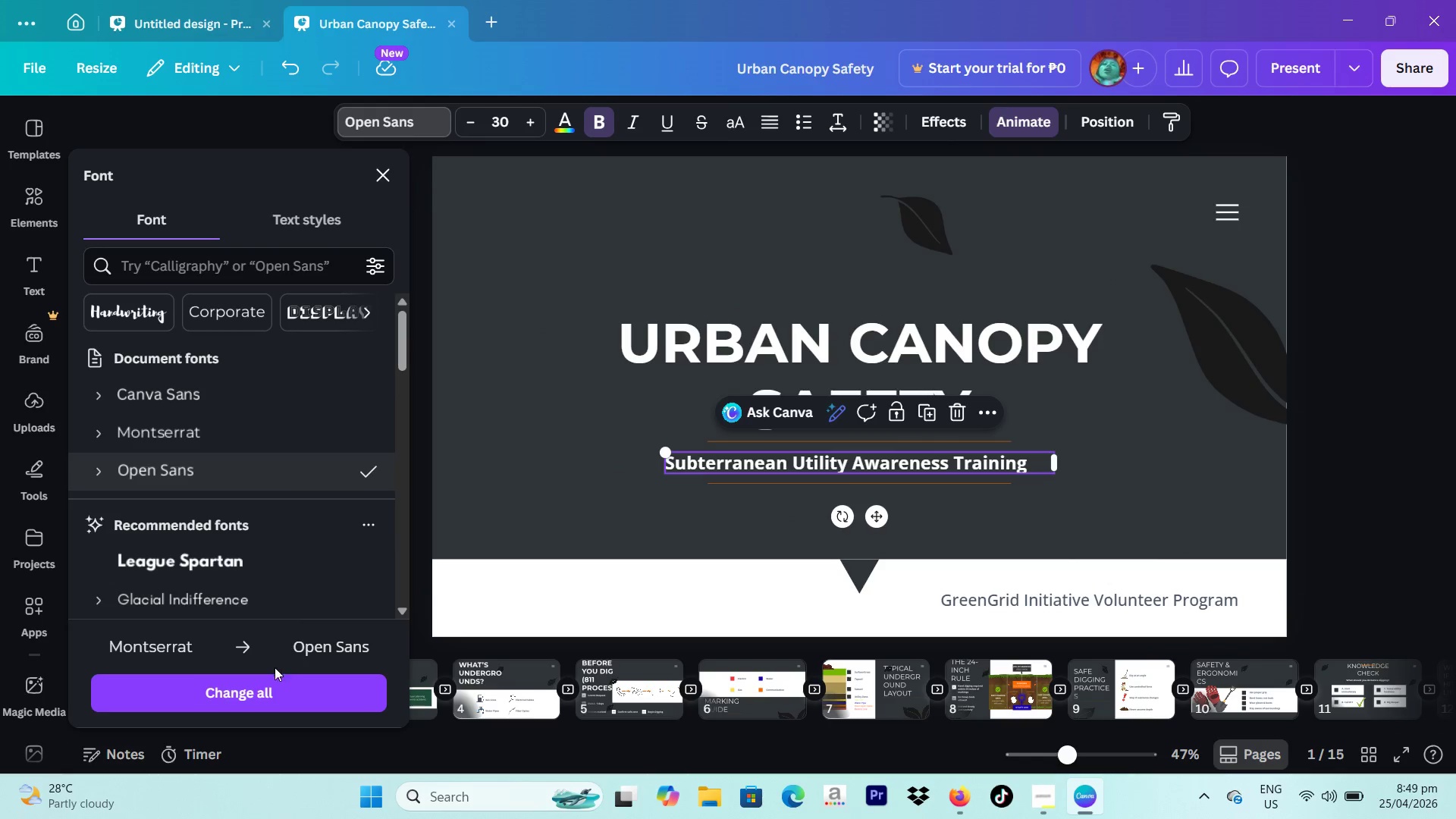 
left_click([262, 698])
 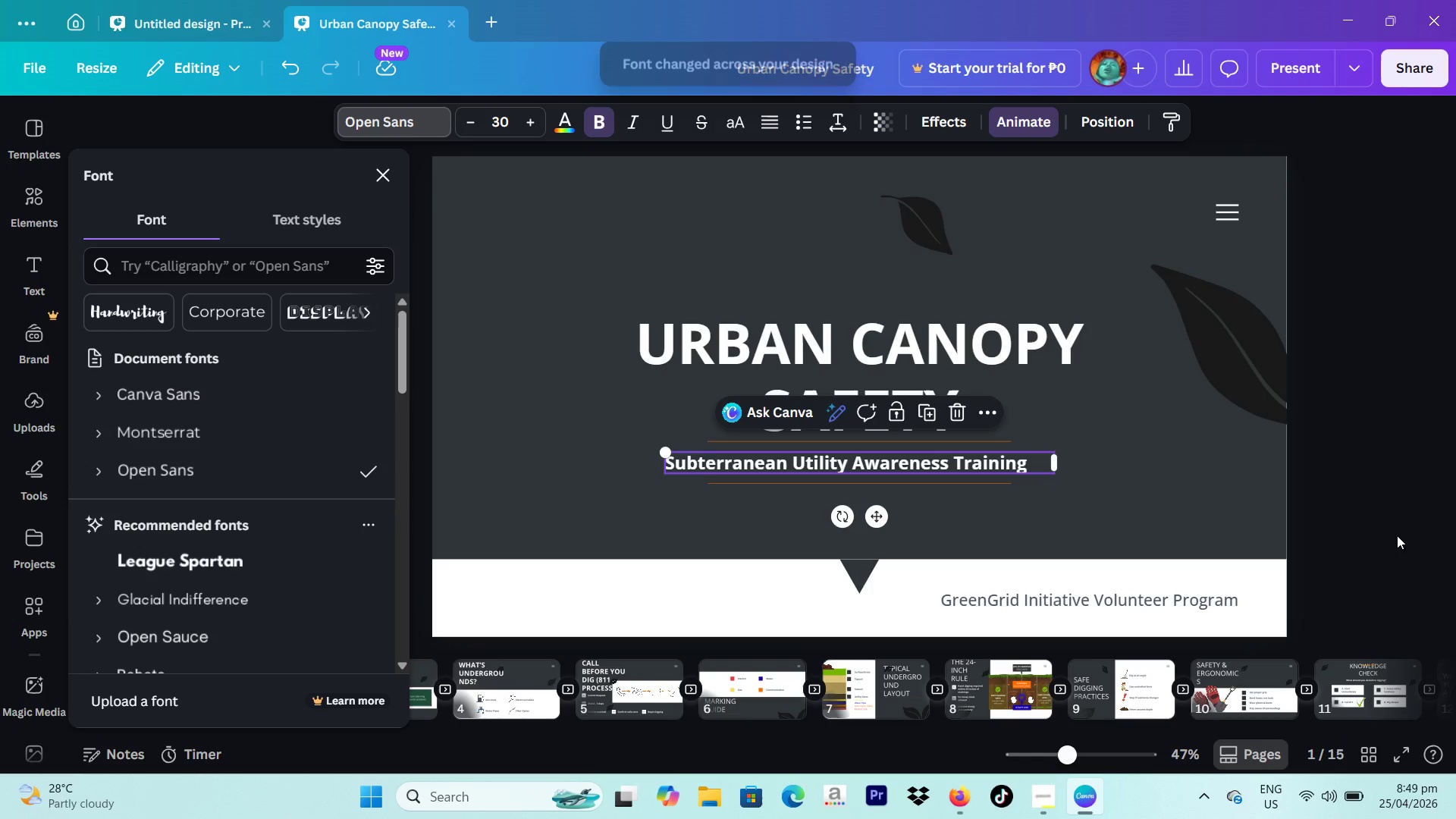 
left_click([1399, 532])
 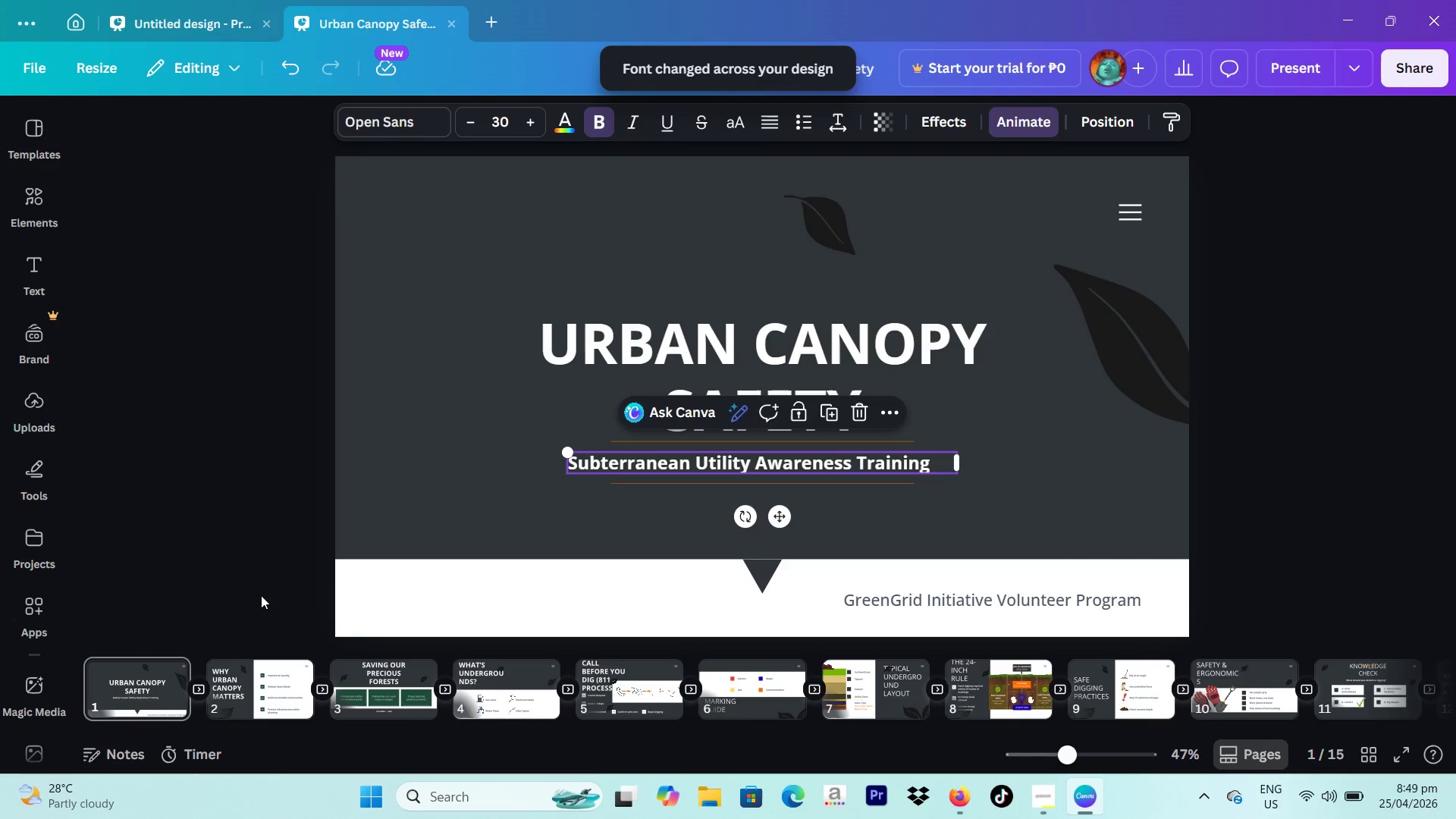 
left_click([246, 682])
 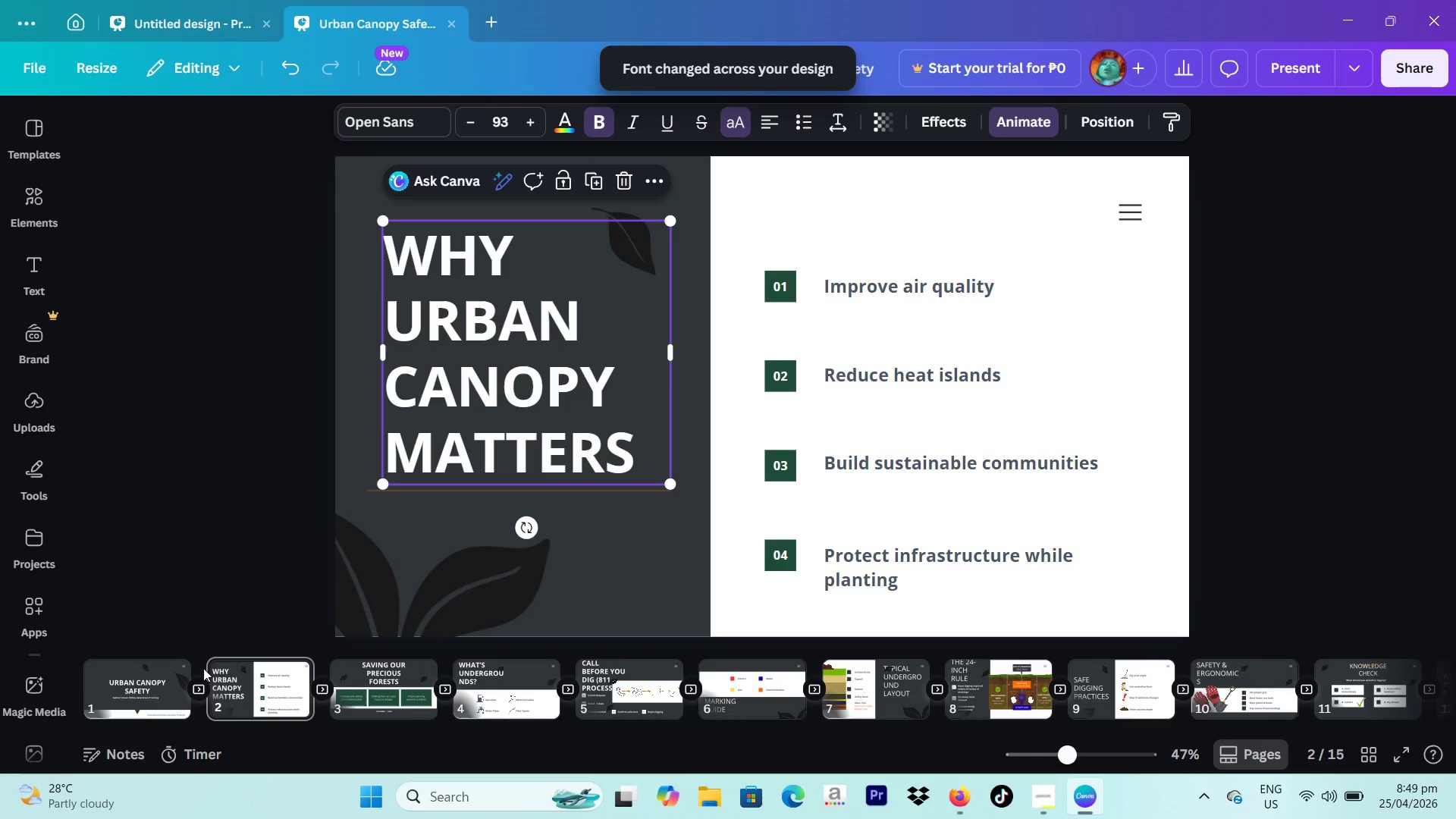 
left_click([166, 684])
 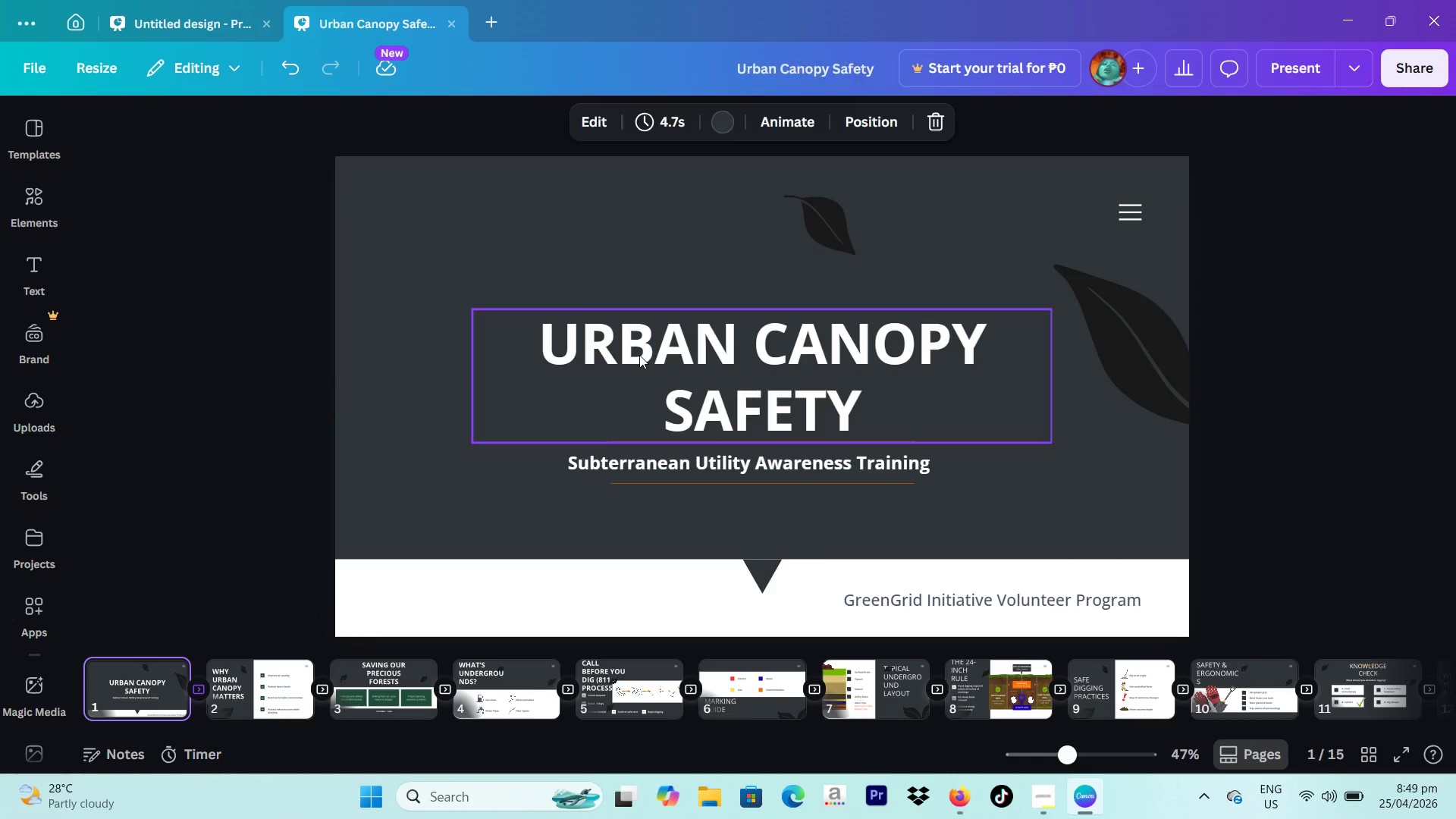 
left_click([639, 355])
 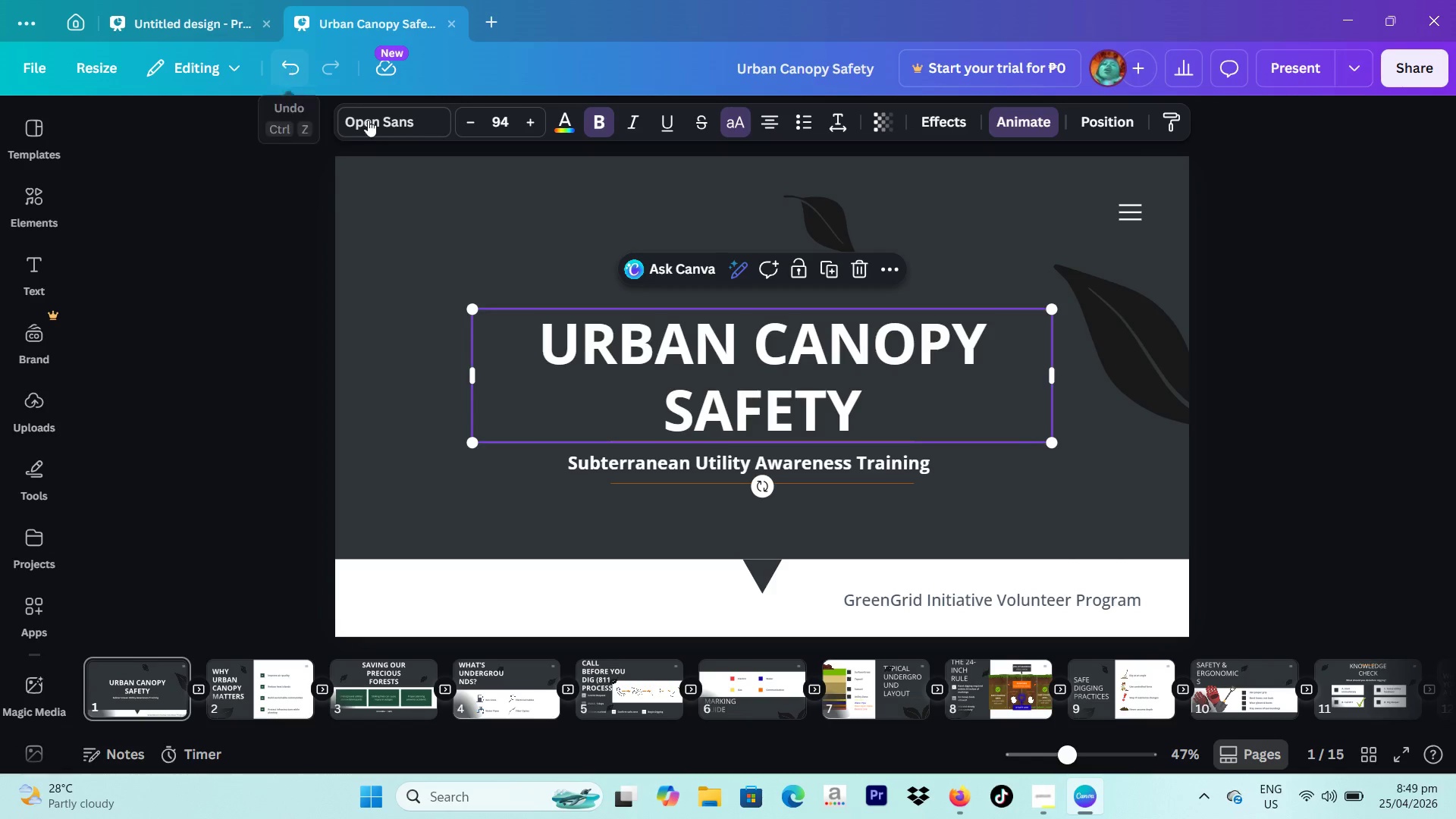 
left_click([376, 121])
 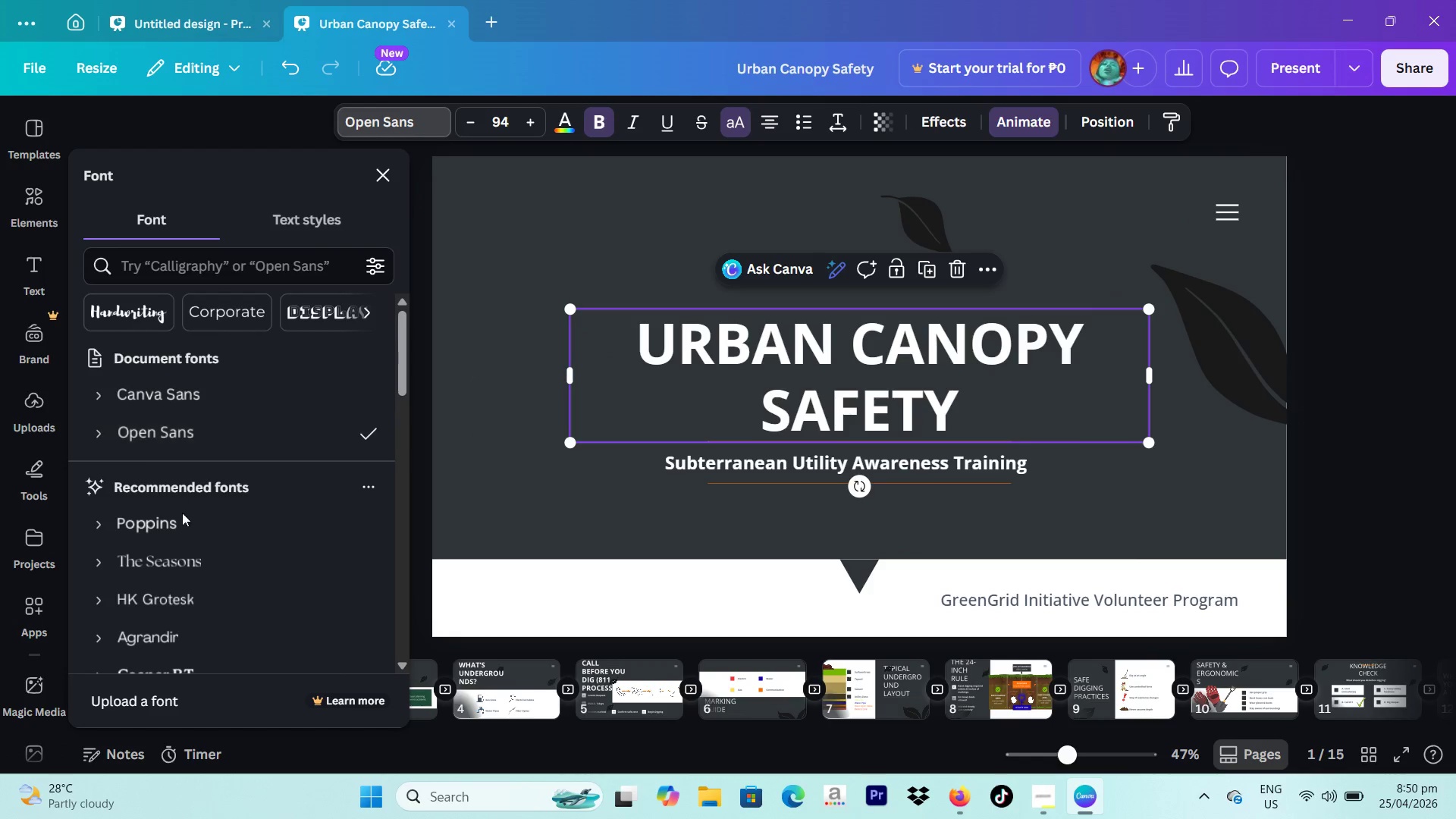 
scroll: coordinate [190, 570], scroll_direction: down, amount: 3.0
 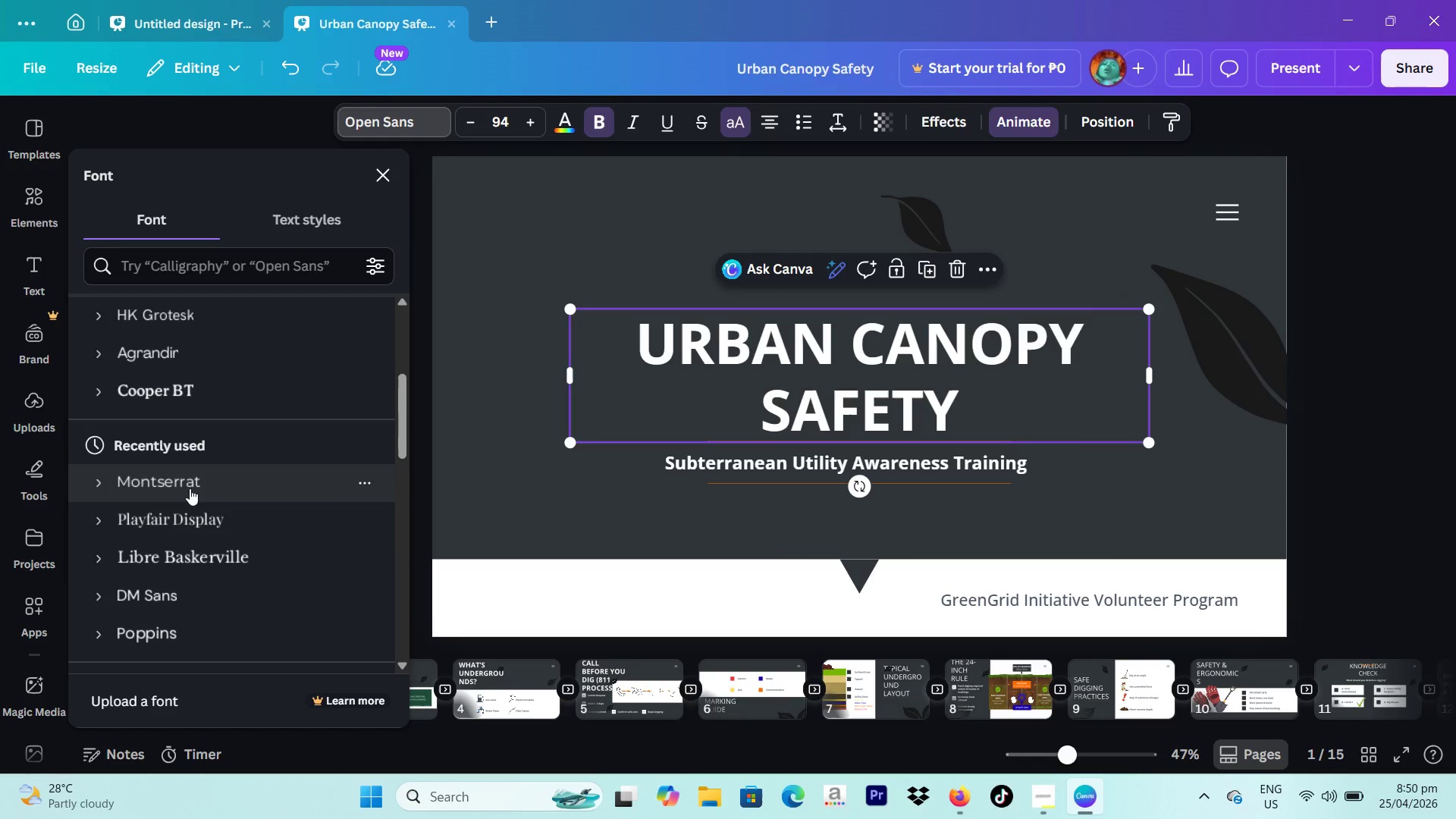 
left_click([190, 488])
 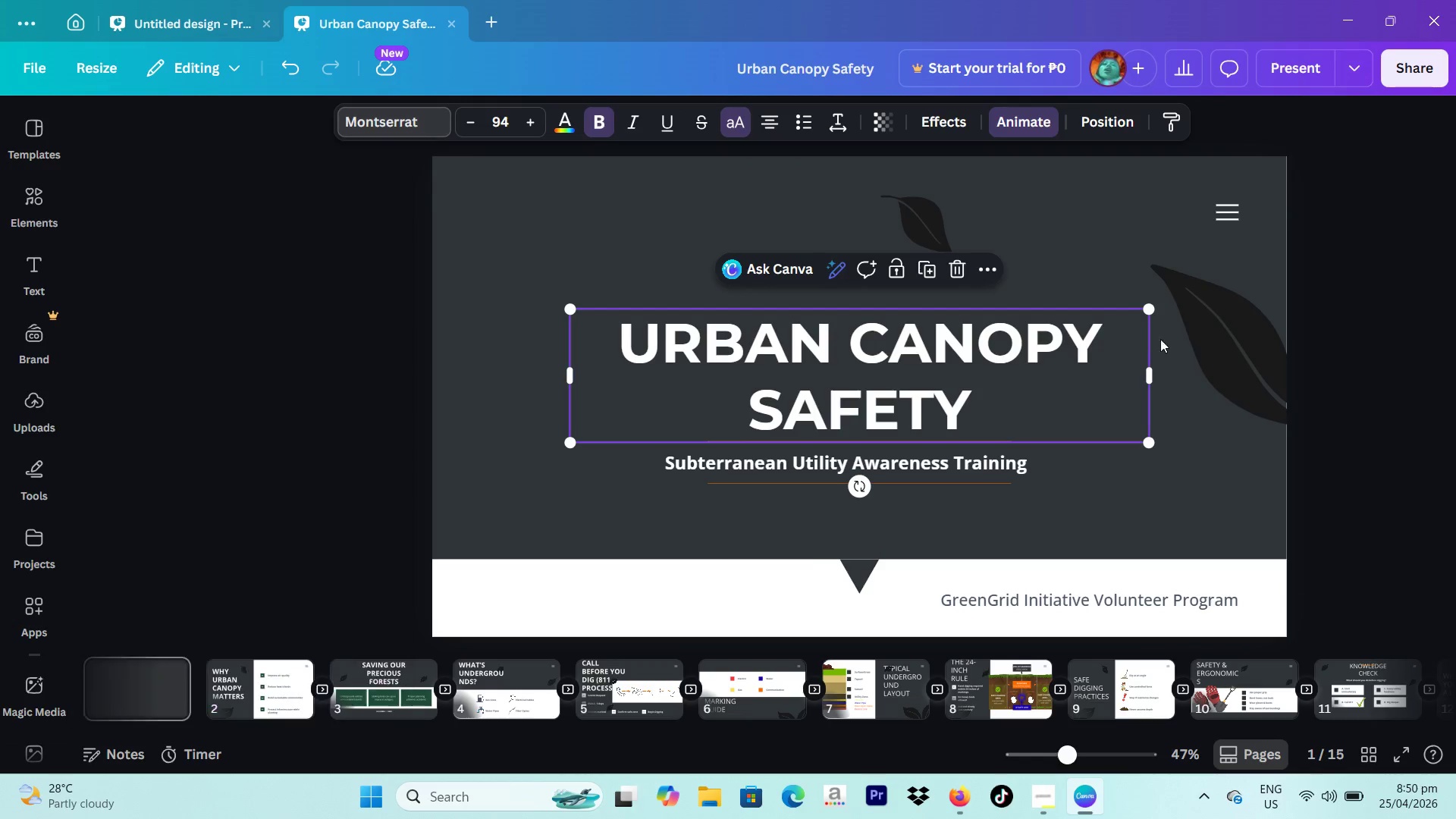 
left_click([252, 679])
 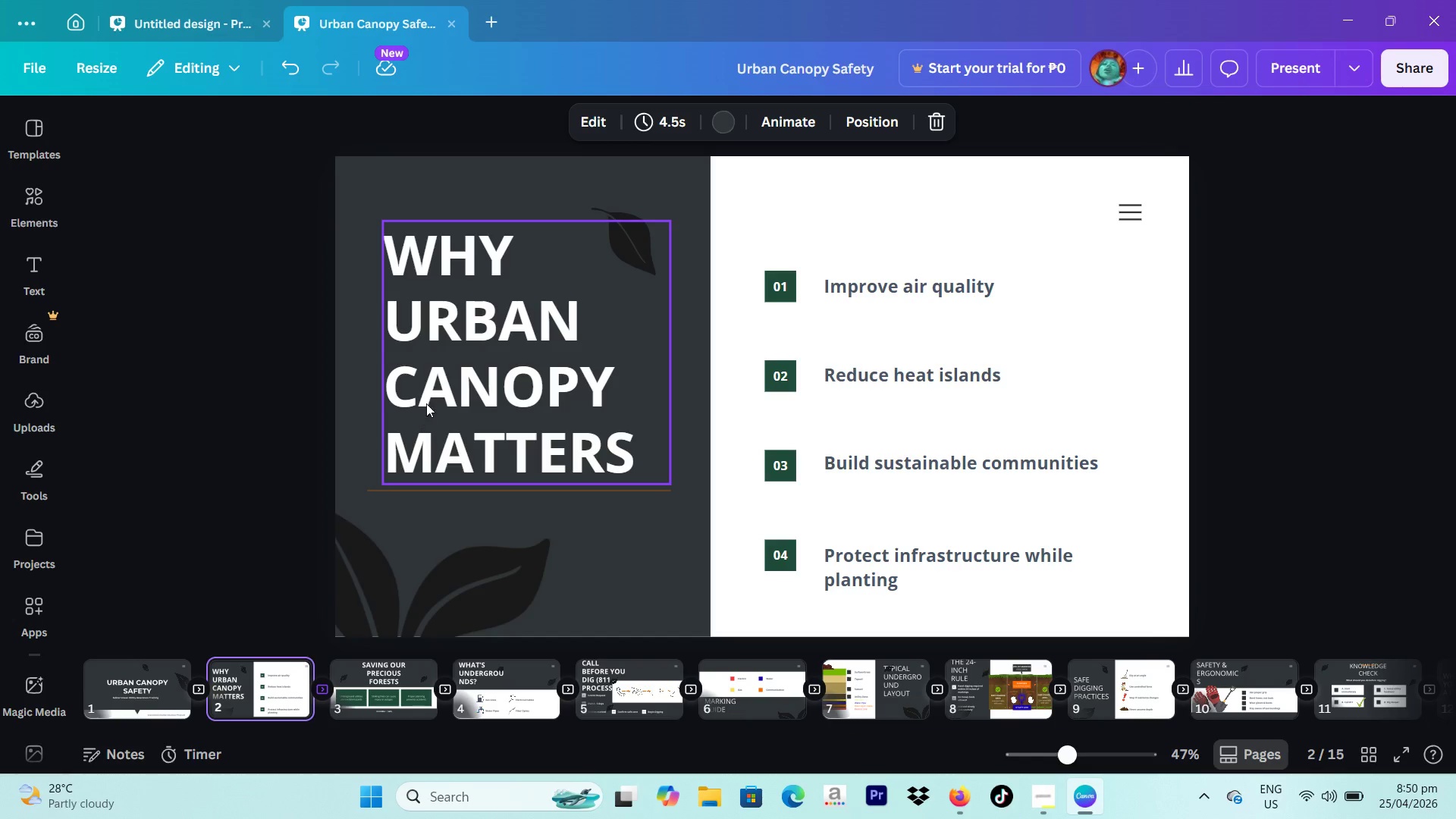 
left_click([427, 401])
 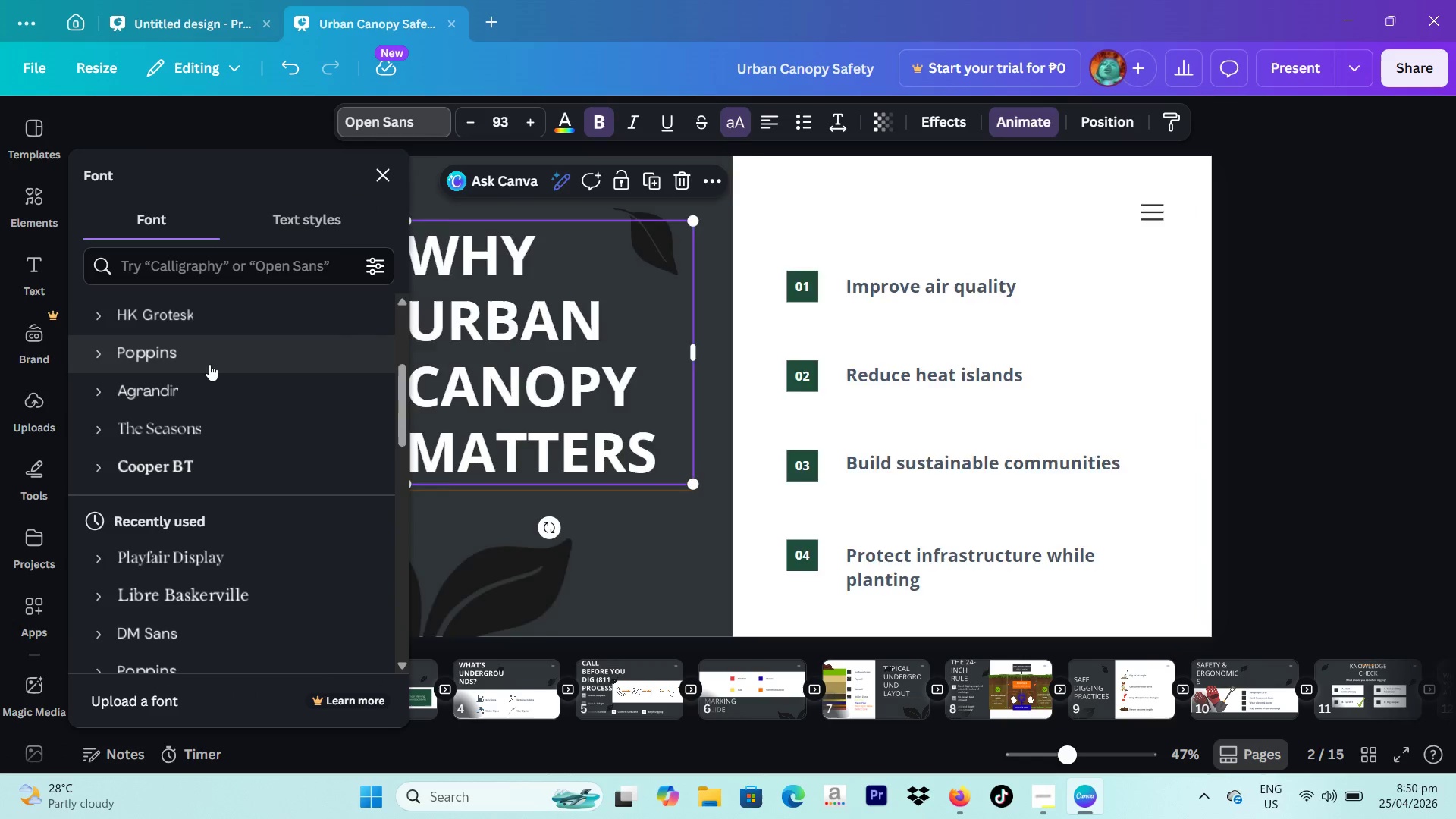 
scroll: coordinate [193, 522], scroll_direction: down, amount: 4.0
 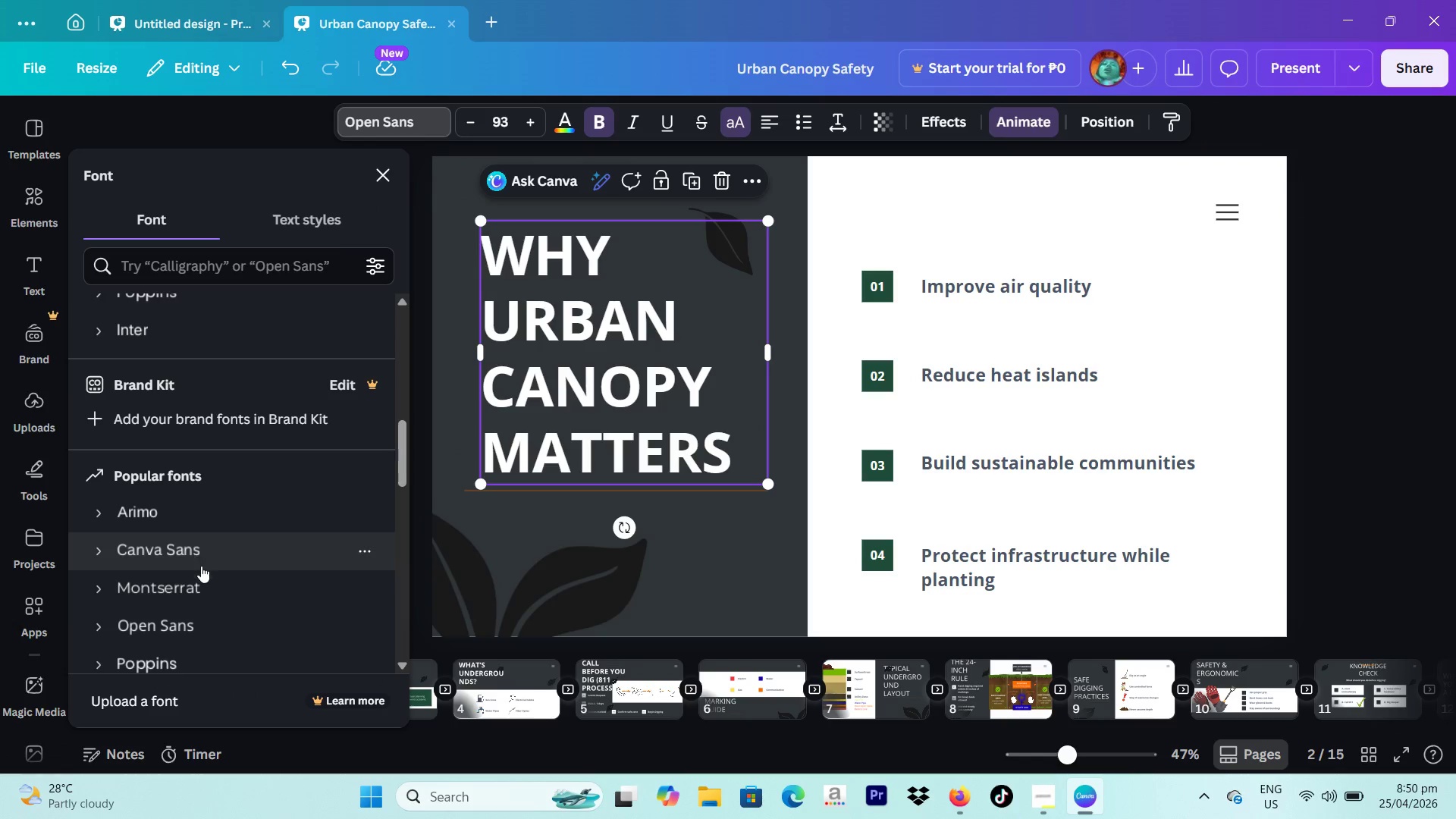 
left_click([208, 585])
 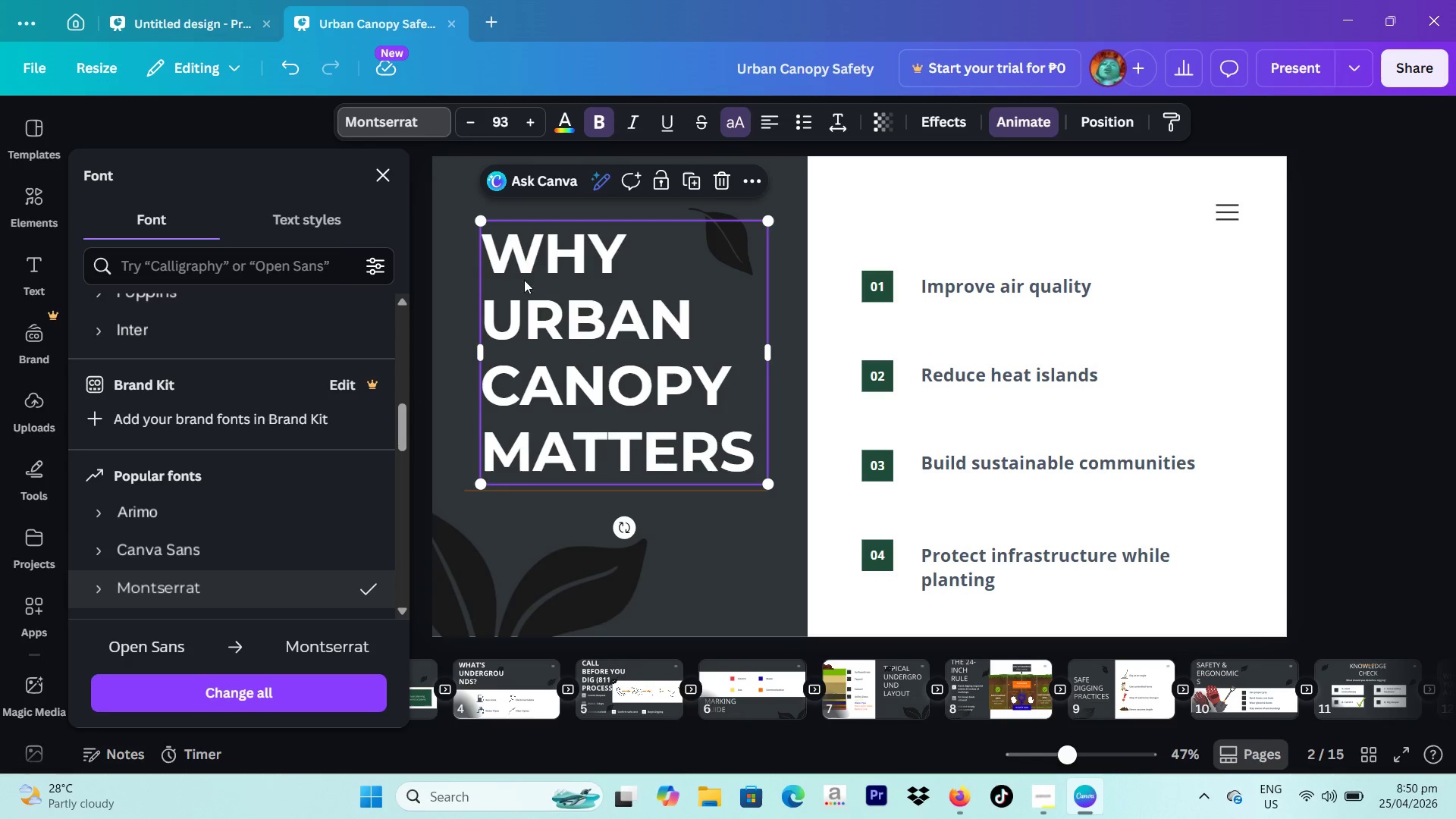 
left_click([1388, 395])
 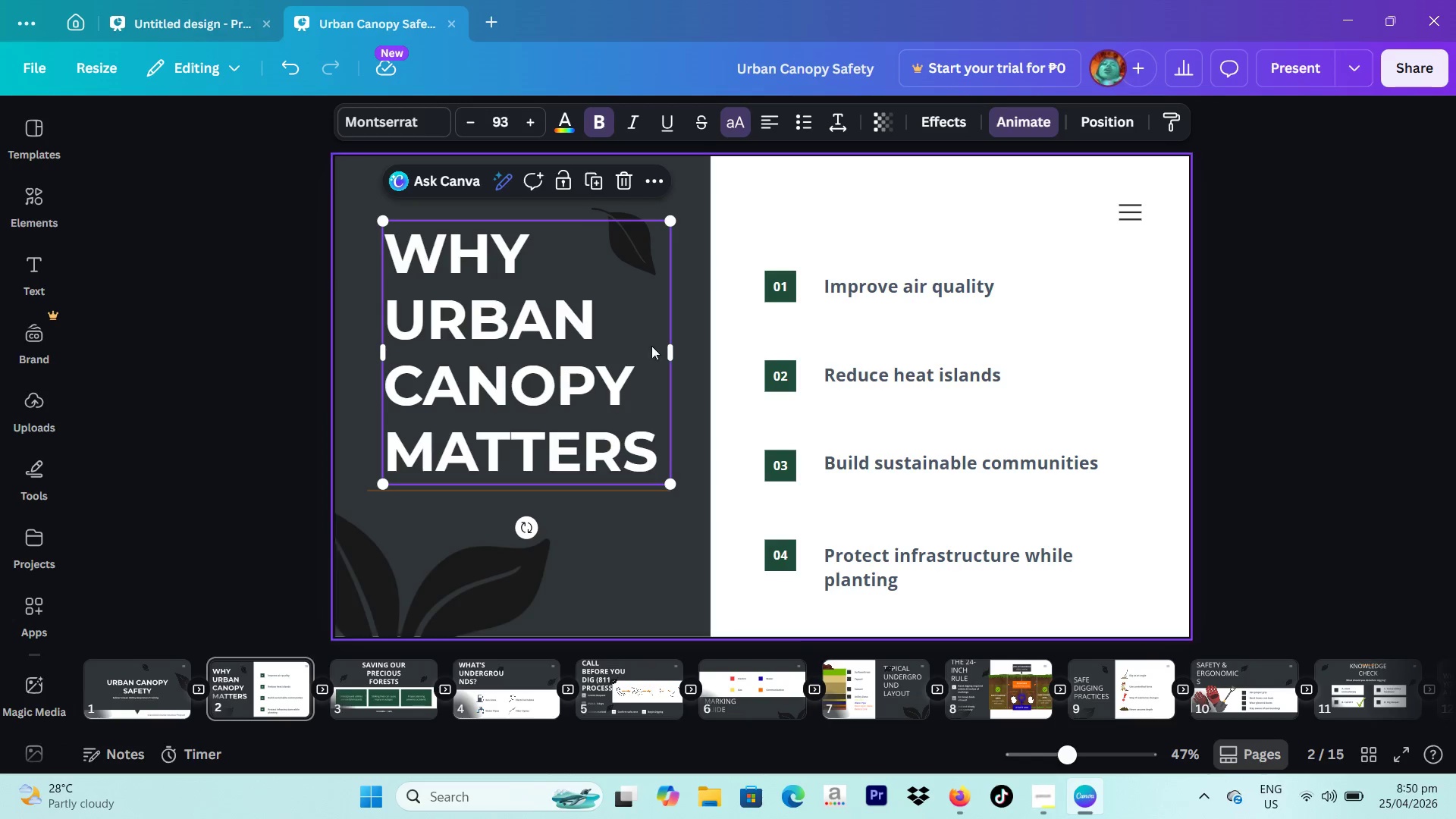 
left_click([795, 278])
 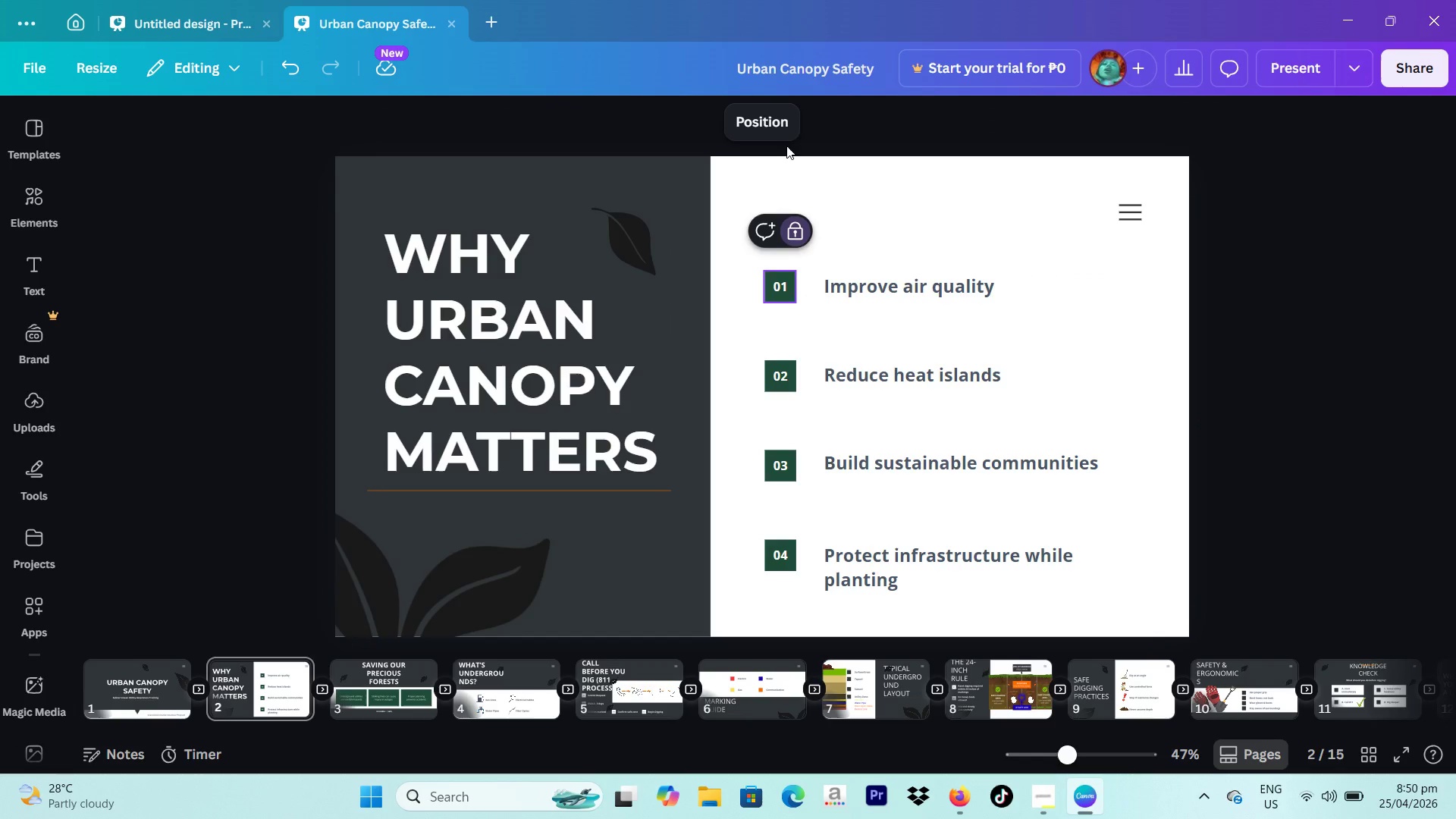 
left_click([792, 228])
 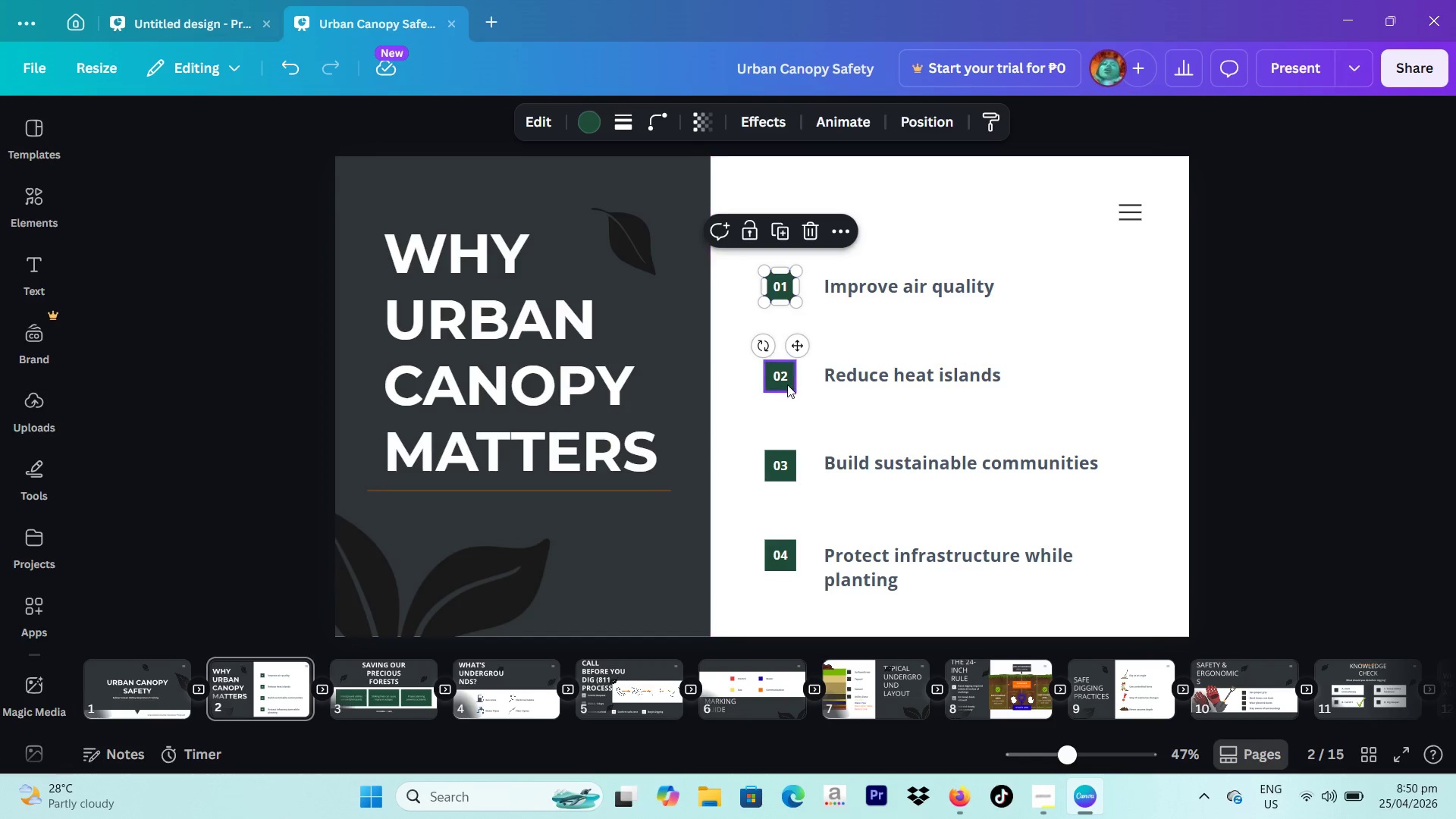 
left_click([787, 384])
 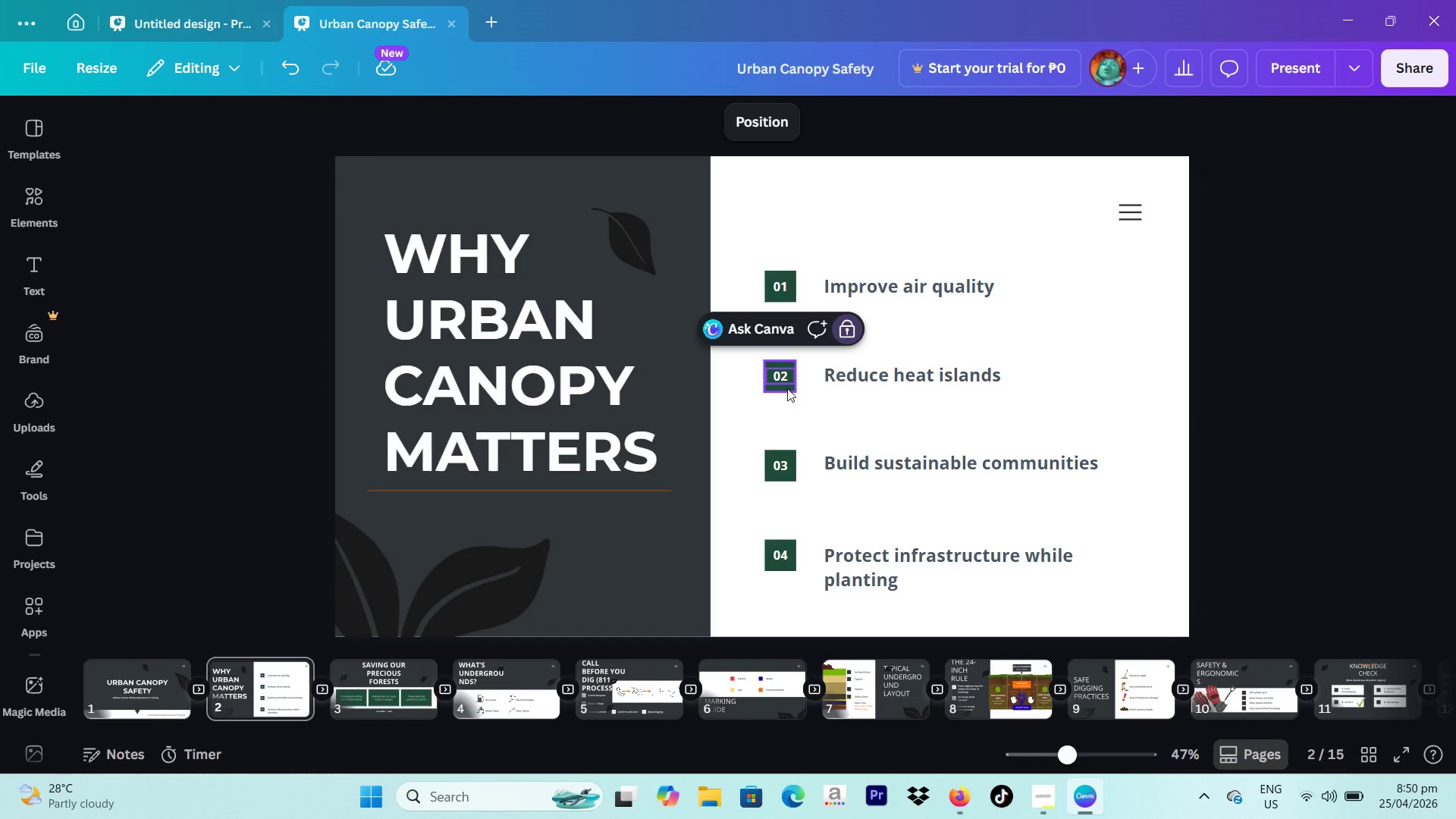 
left_click([787, 388])
 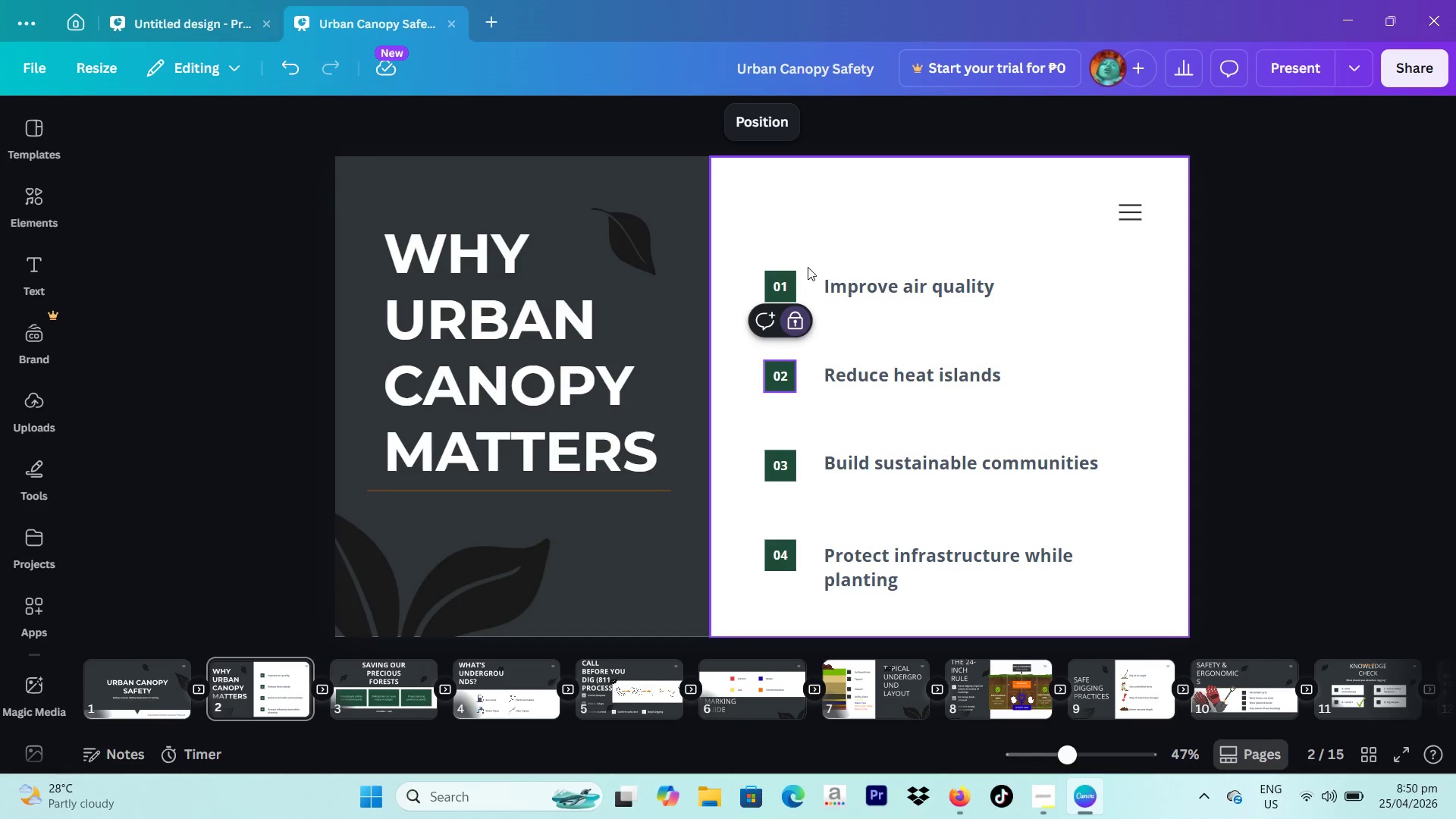 
left_click([792, 320])
 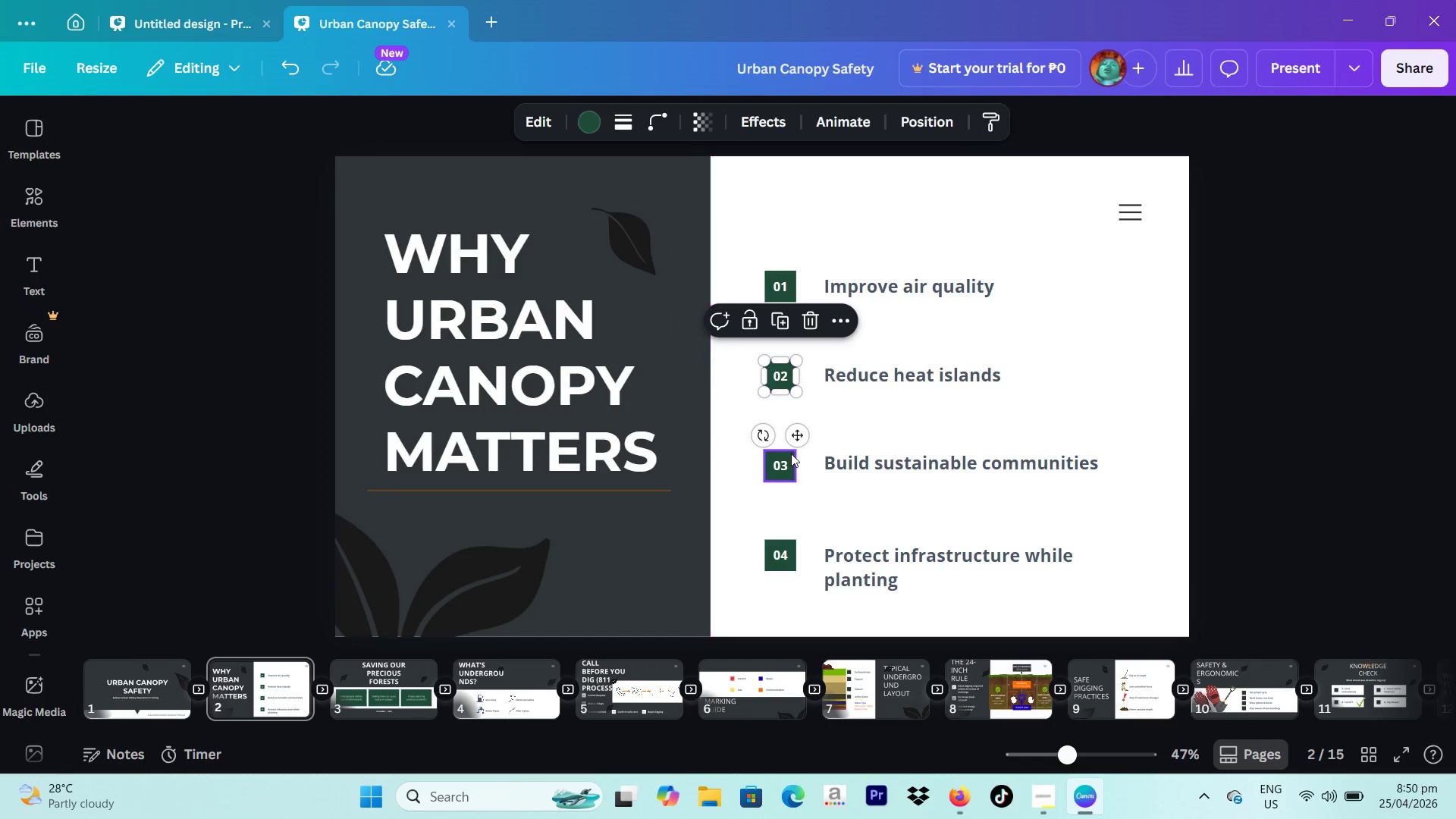 
left_click([791, 453])
 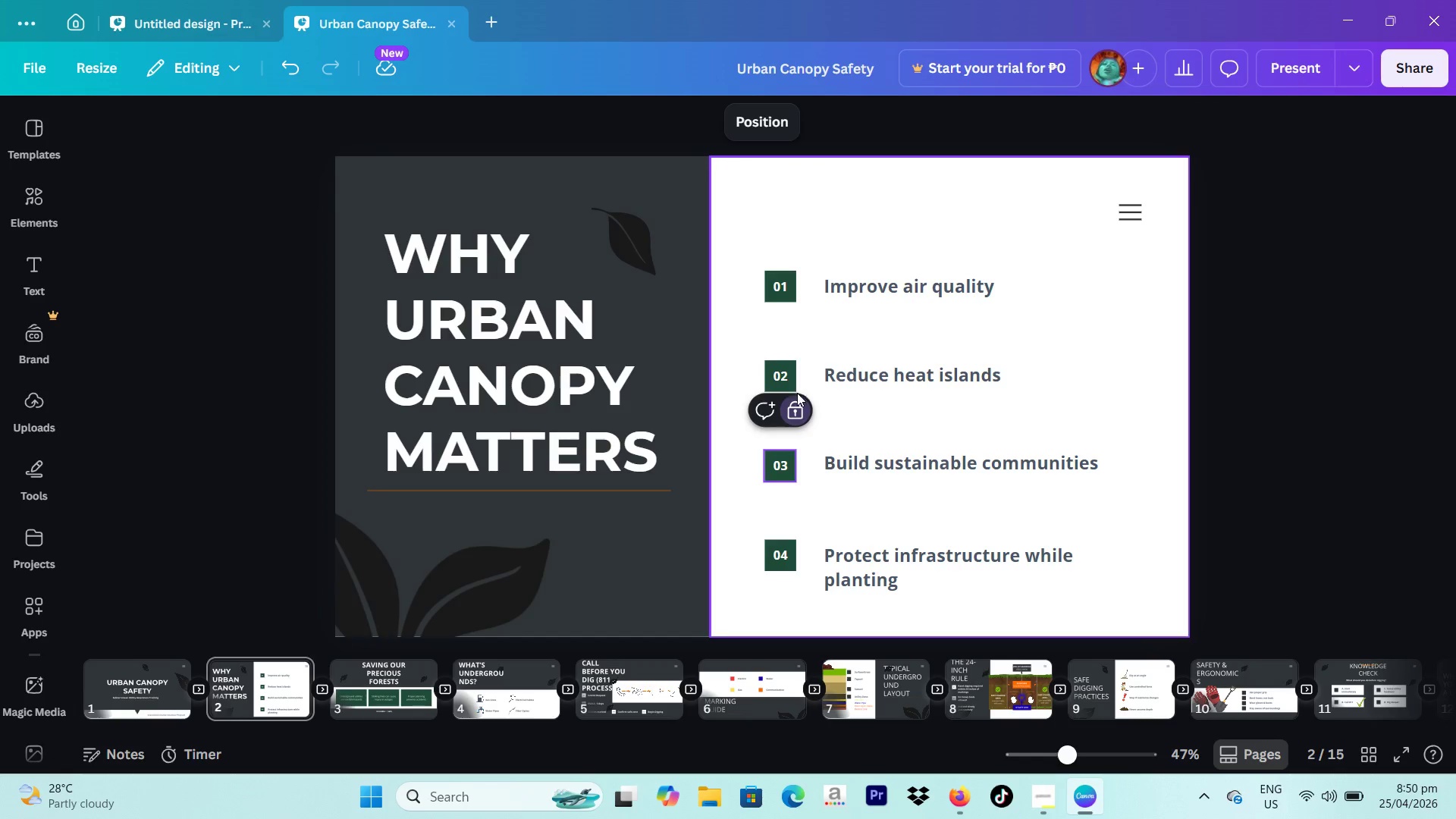 
left_click([794, 409])
 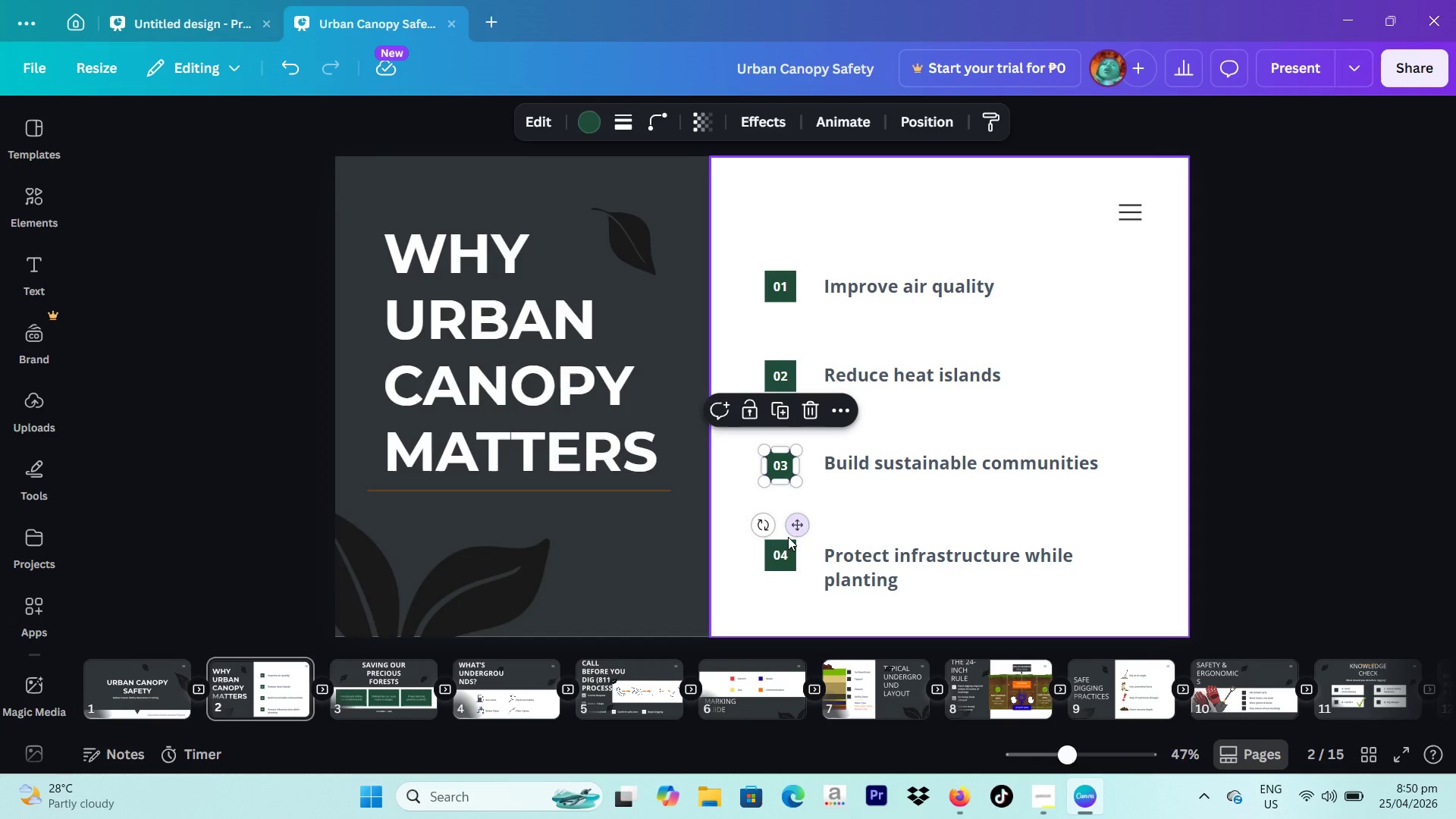 
left_click([788, 540])
 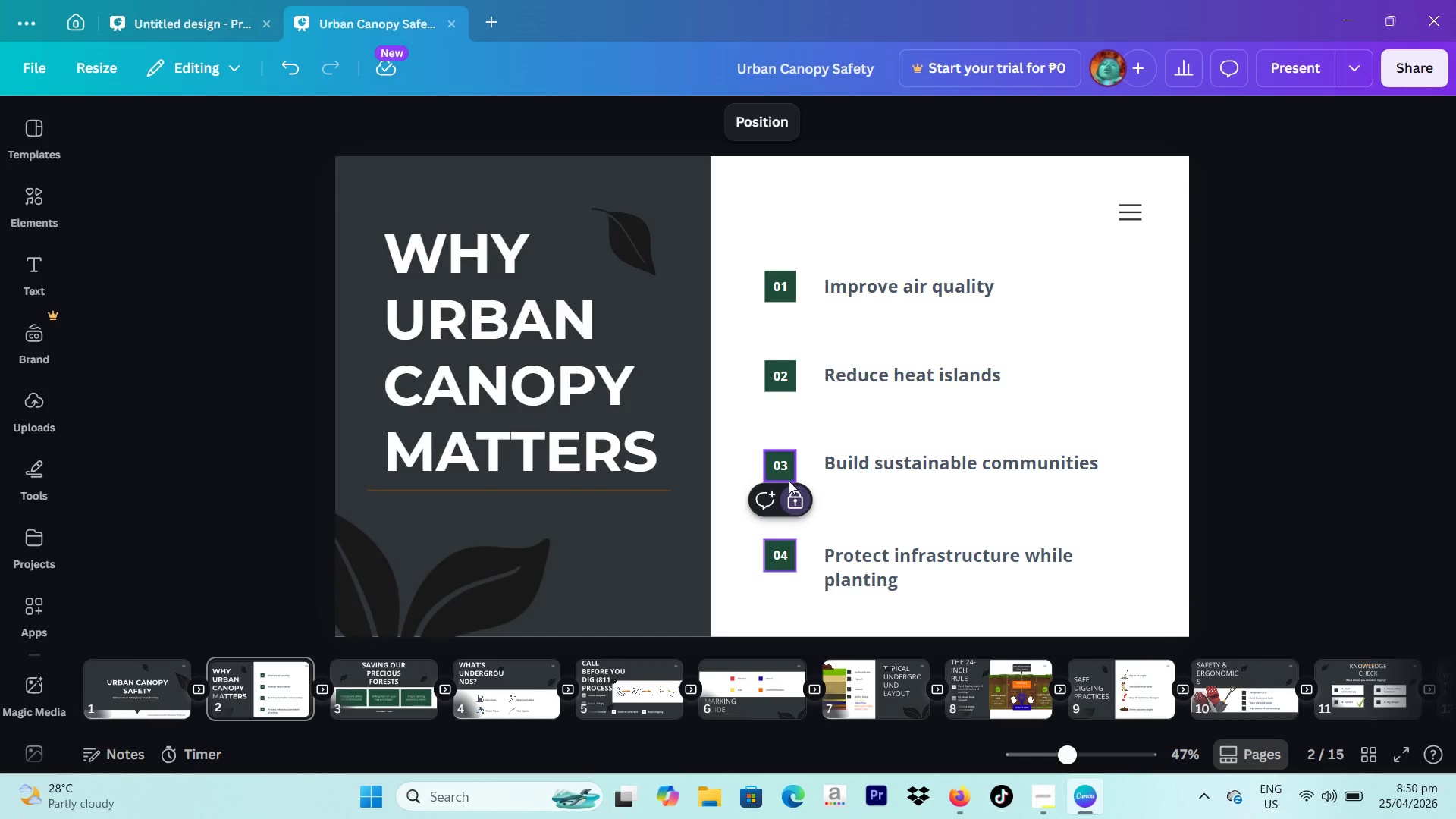 
left_click([790, 494])
 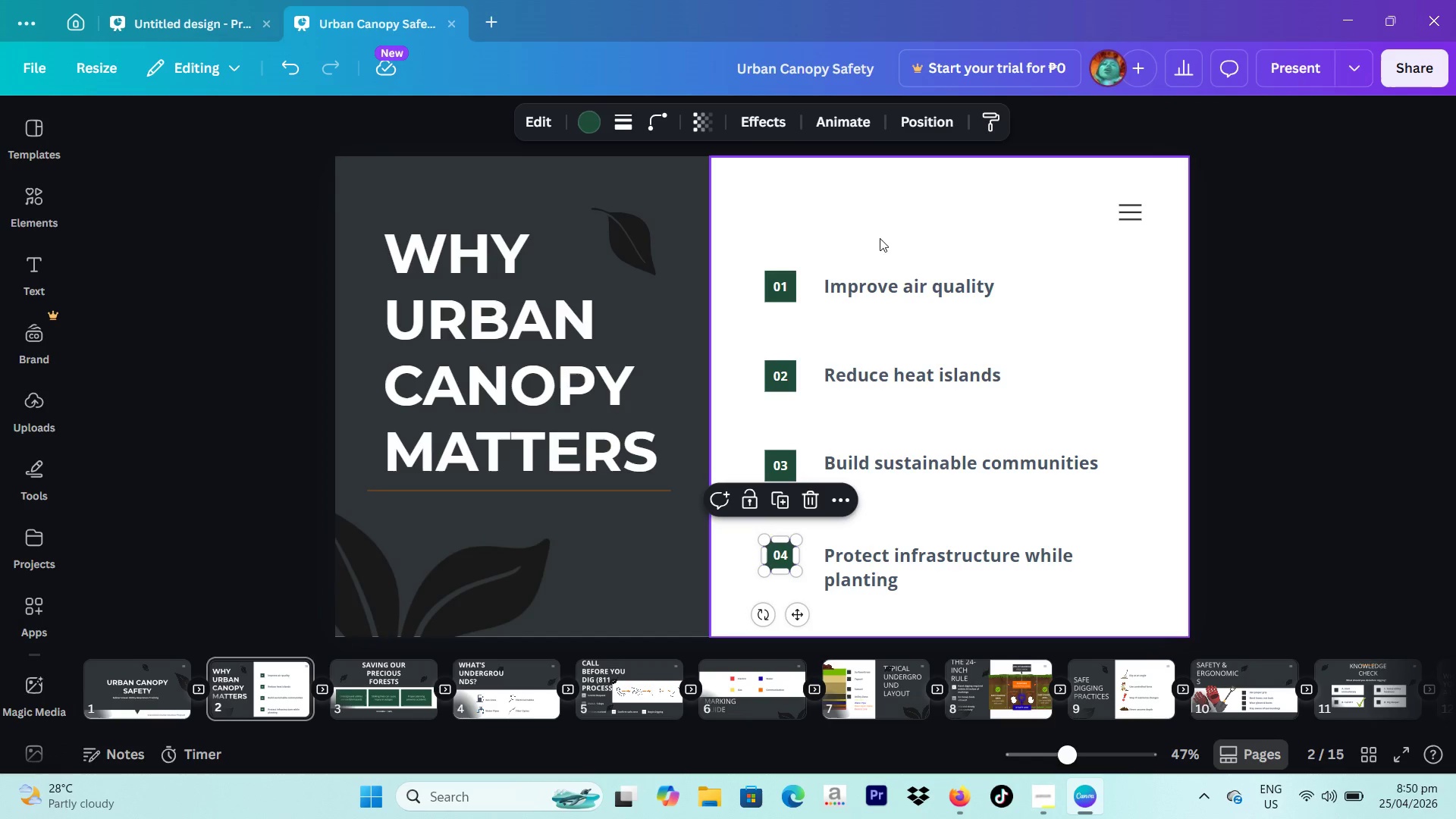 
left_click([795, 284])
 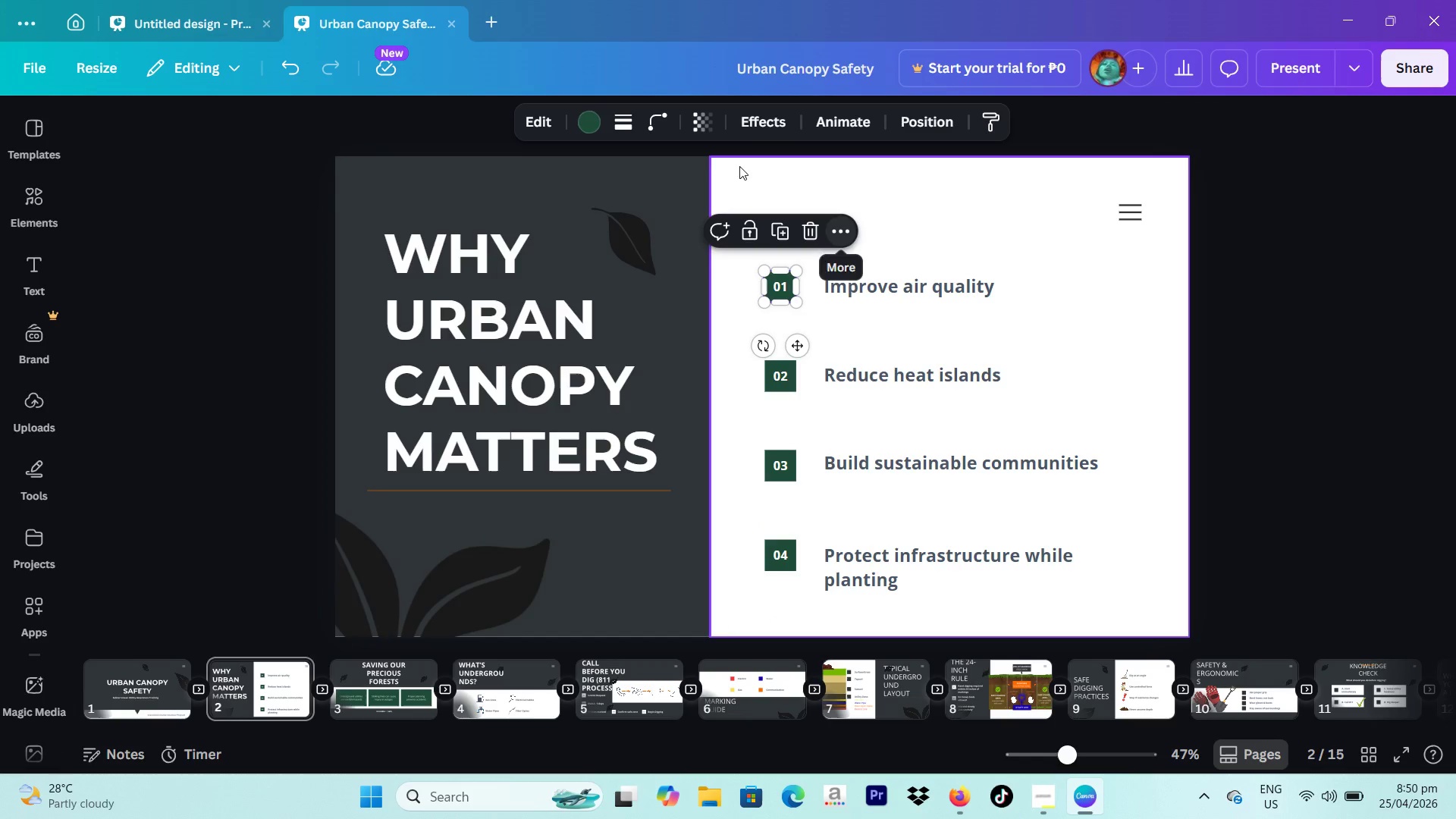 
left_click([927, 181])
 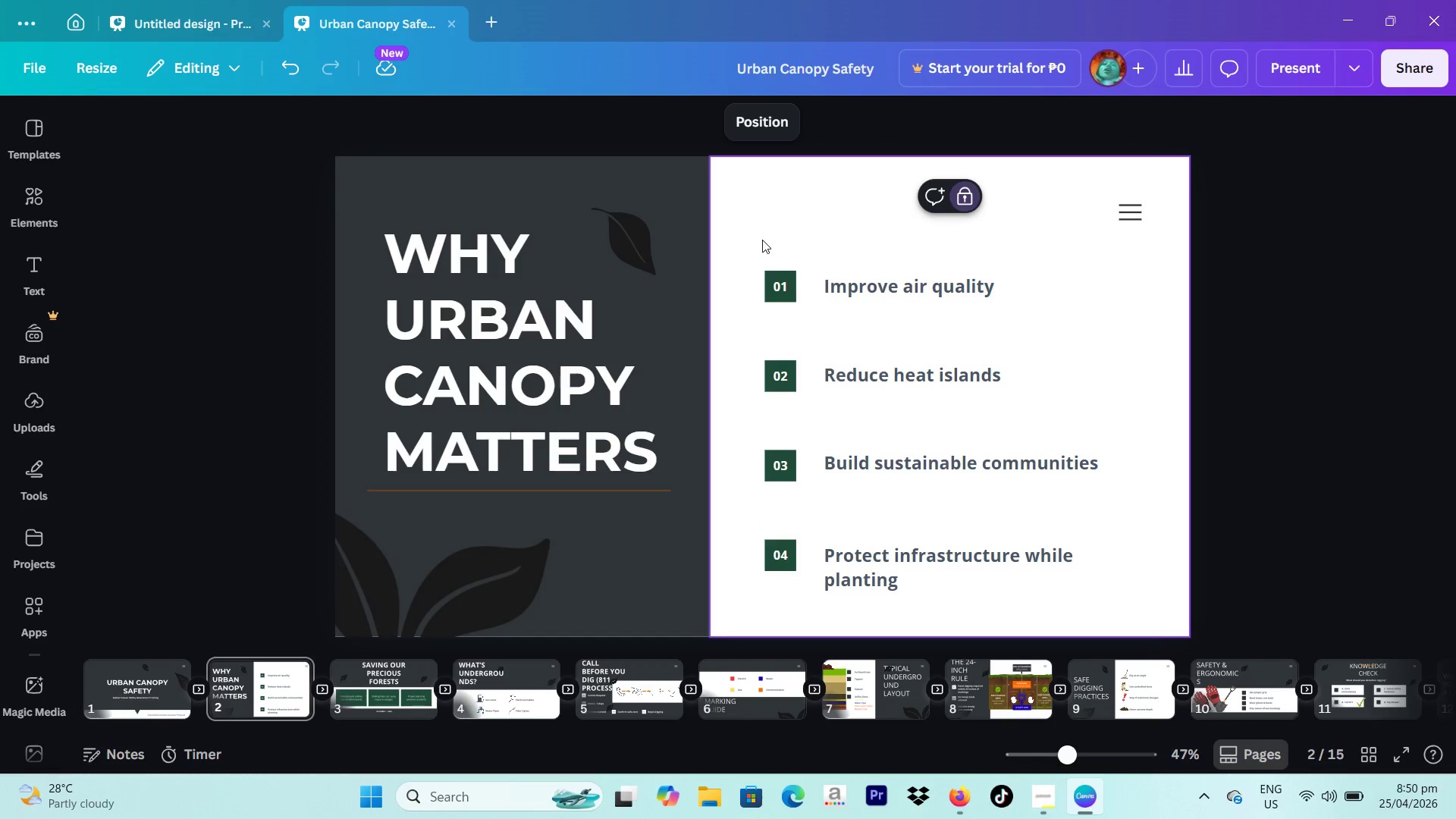 
left_click_drag(start_coordinate=[762, 240], to_coordinate=[781, 596])
 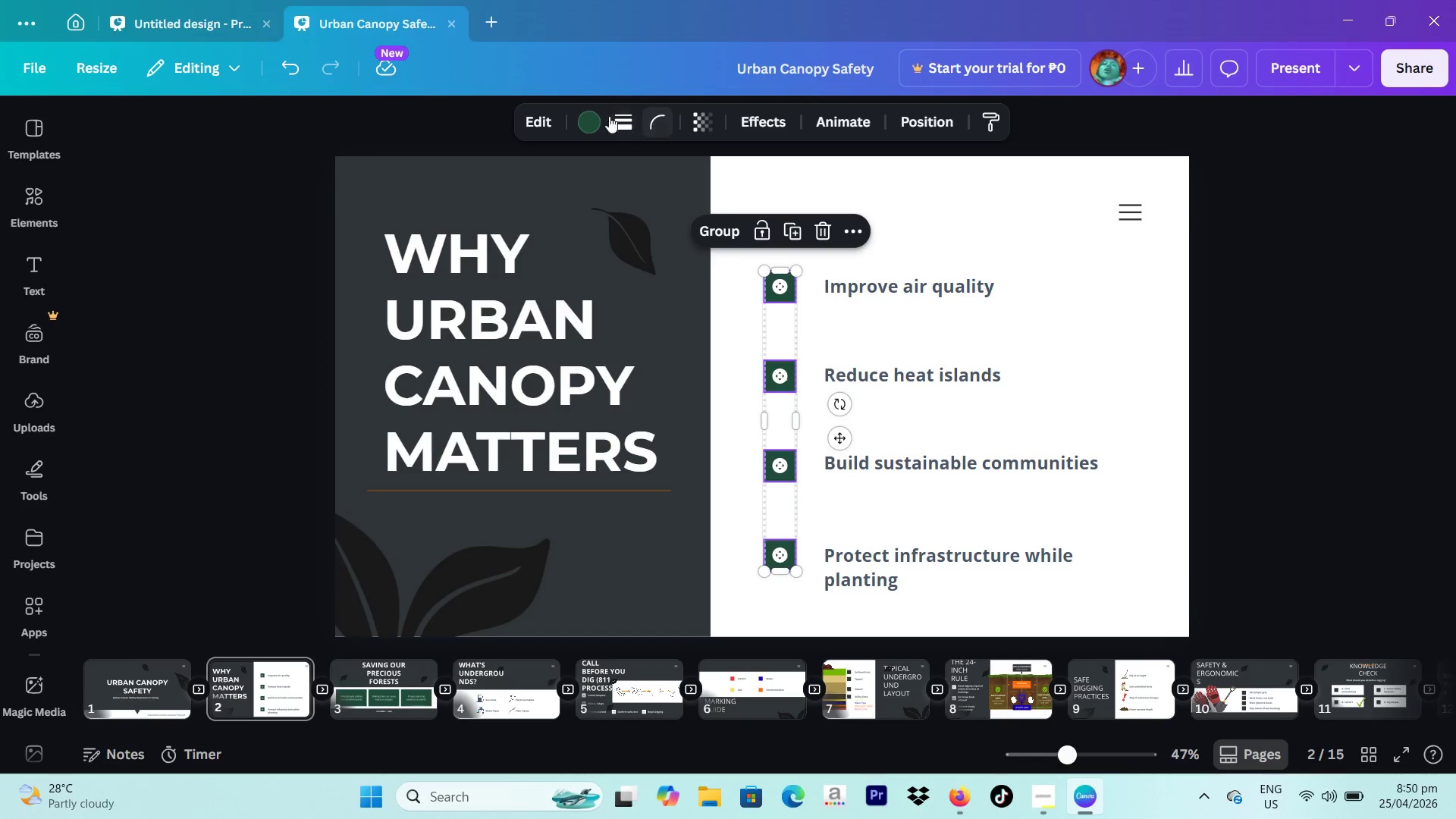 
left_click([592, 116])
 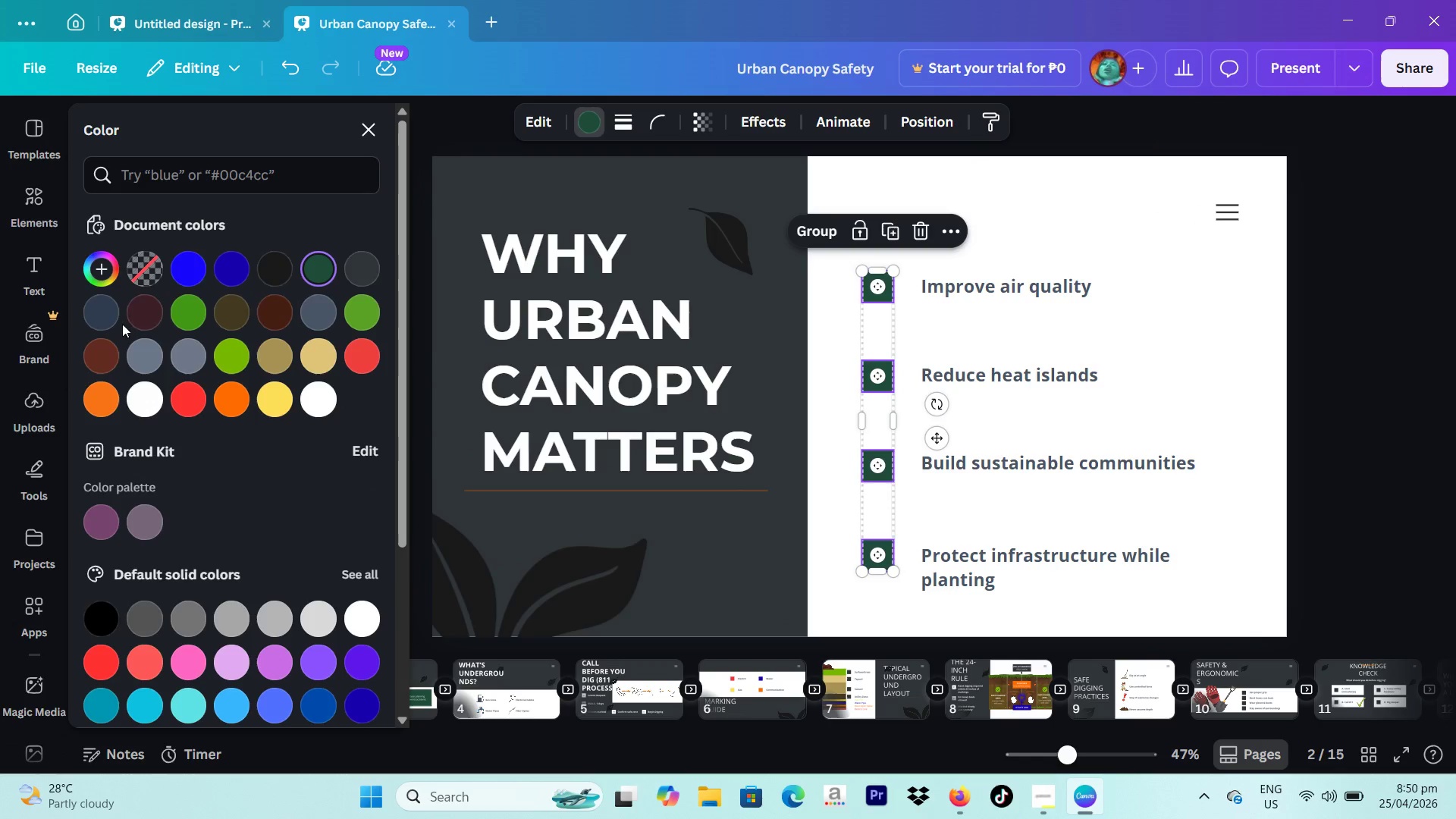 
left_click([95, 270])
 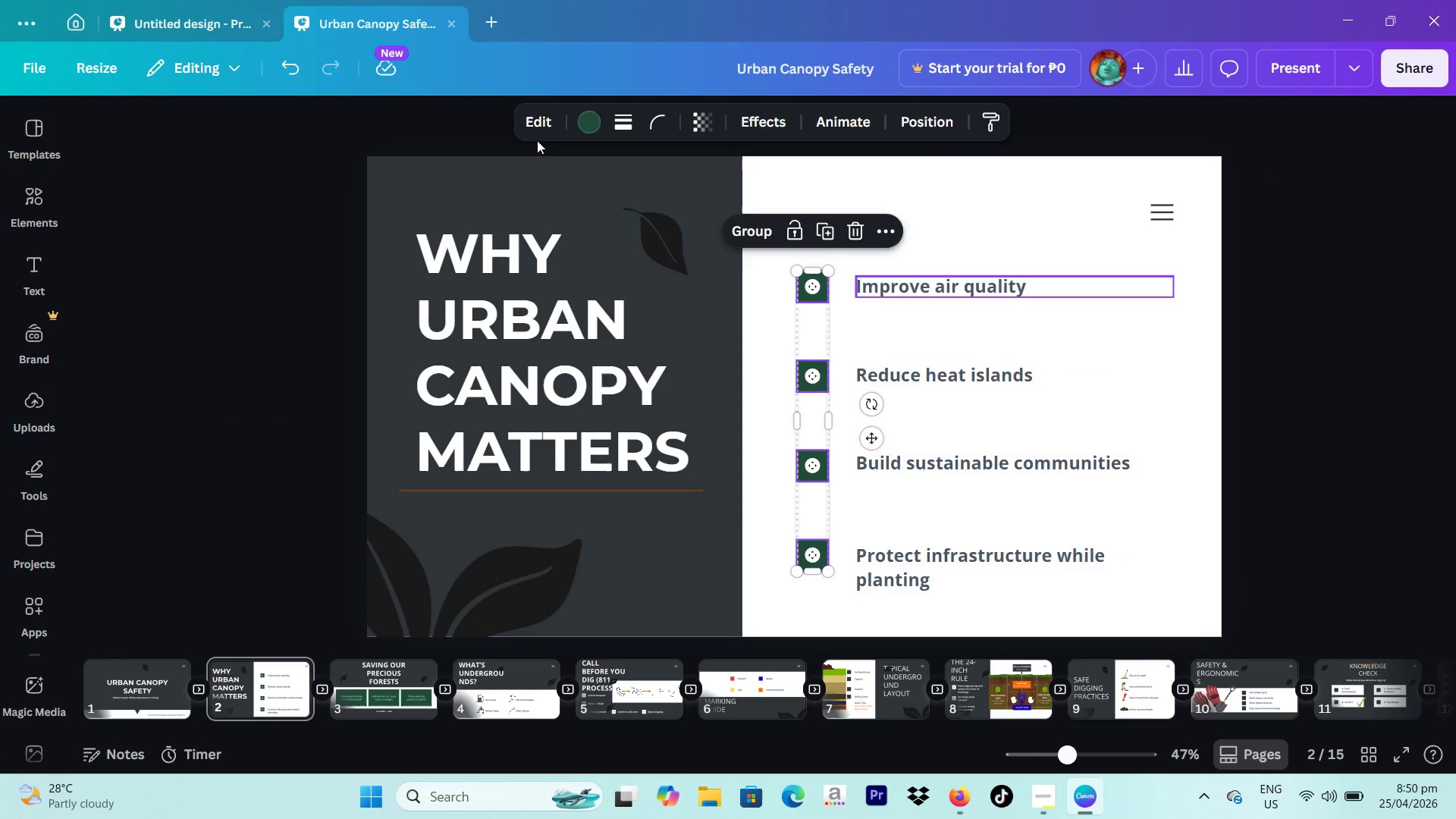 
wait(6.47)
 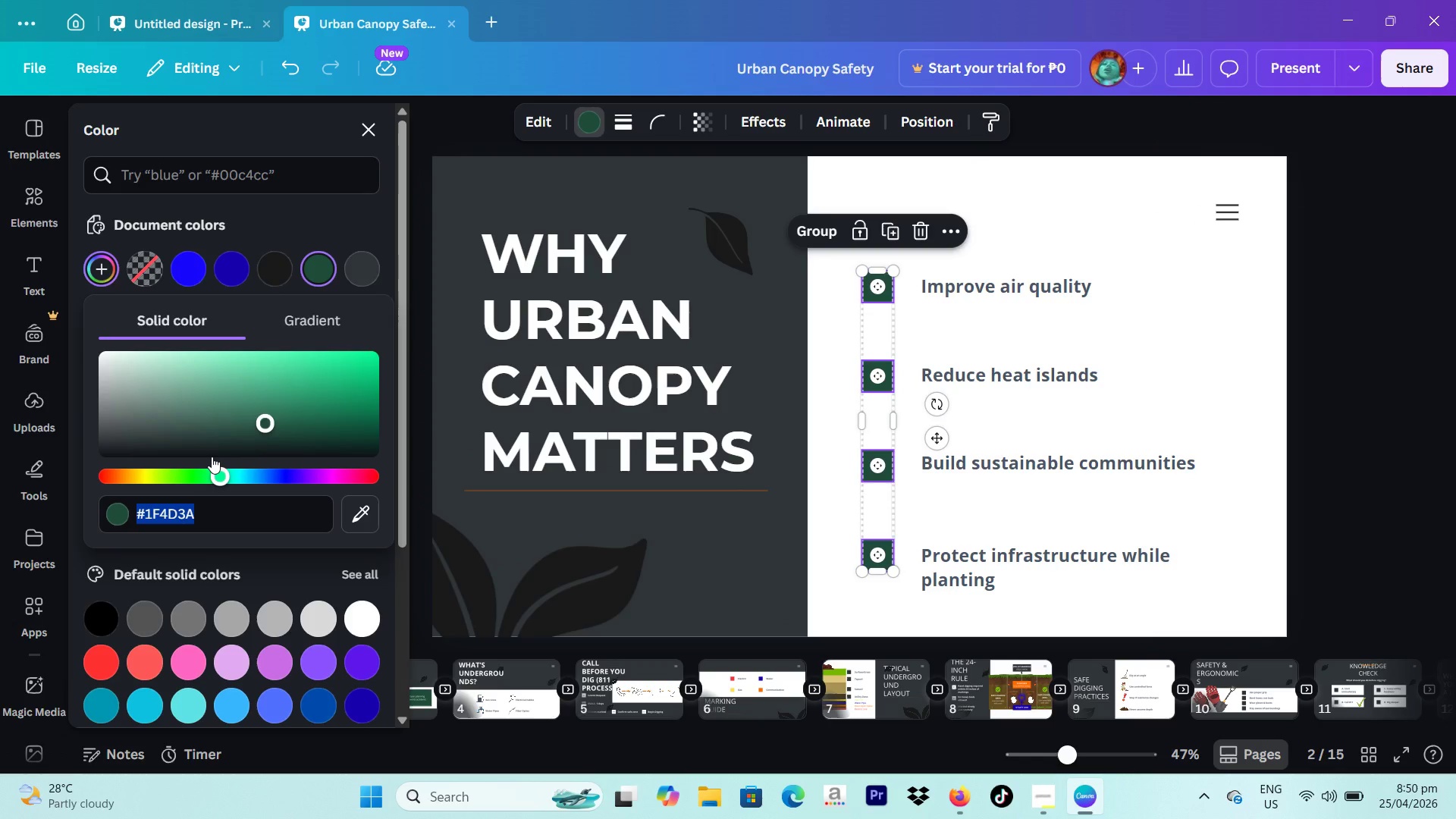 
left_click([1207, 339])
 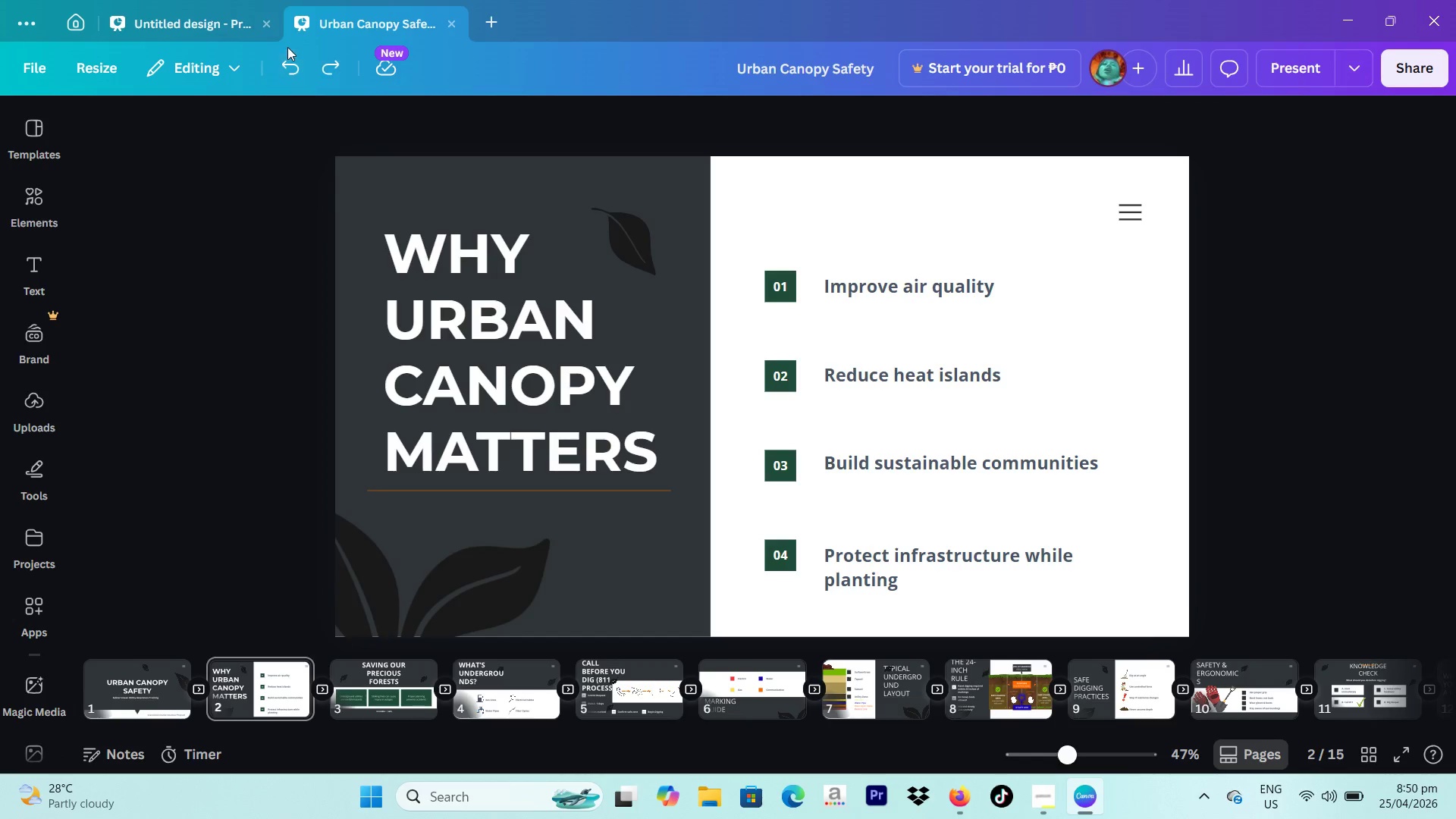 
hold_key(key=ControlLeft, duration=3.08)
 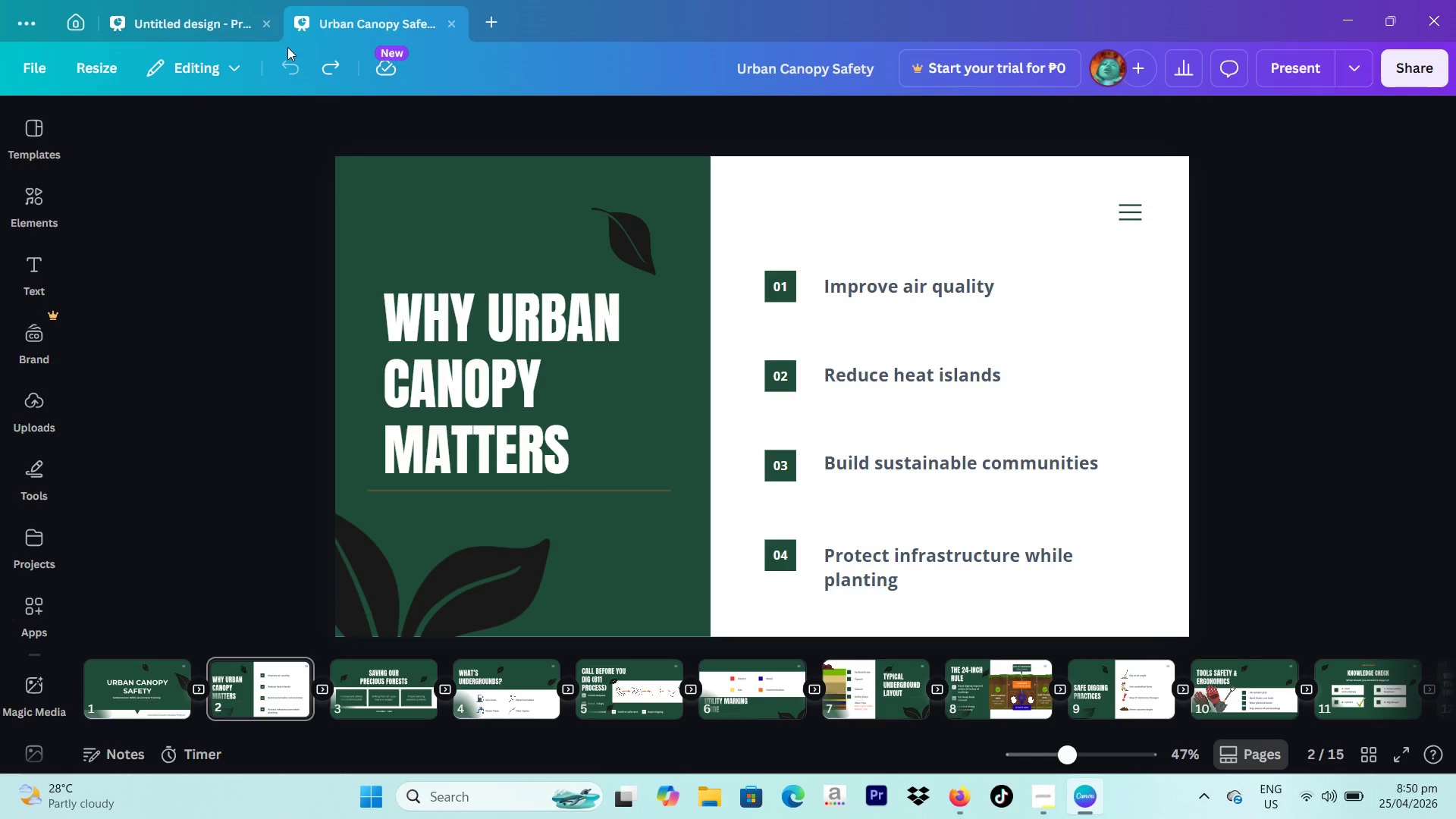 
hold_key(key=Z, duration=1.5)
 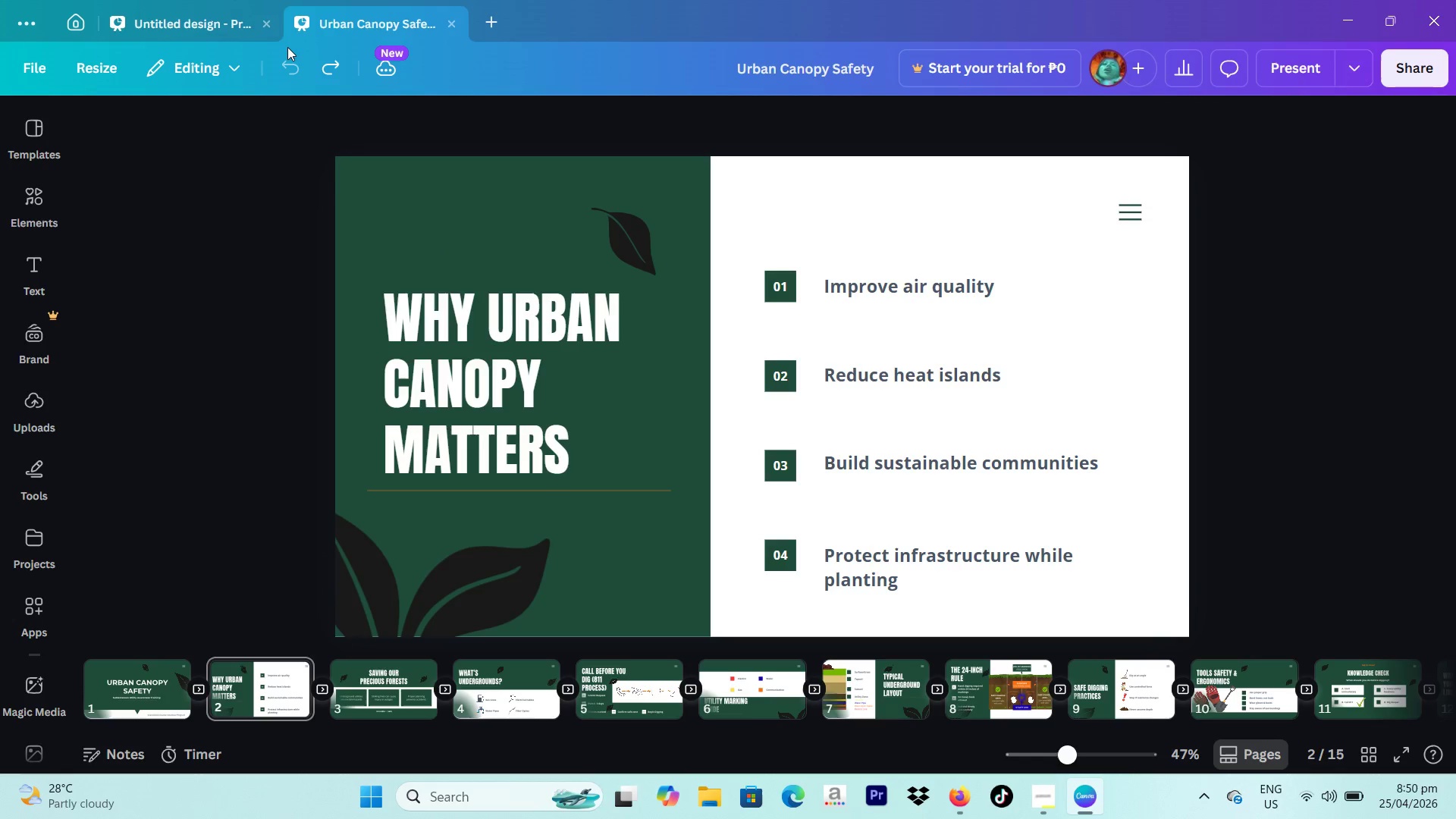 
hold_key(key=Z, duration=0.94)
 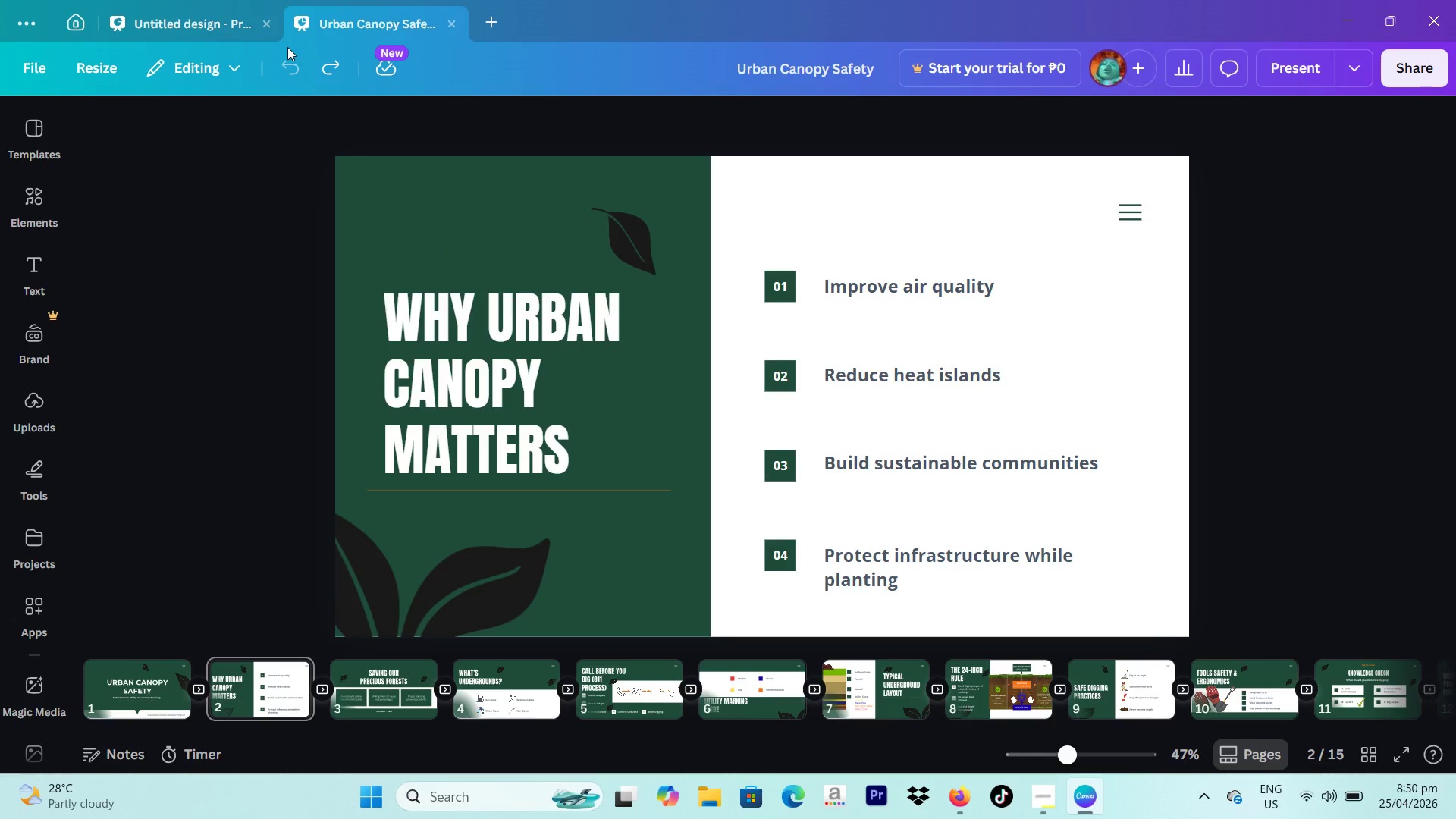 
hold_key(key=Z, duration=0.59)
 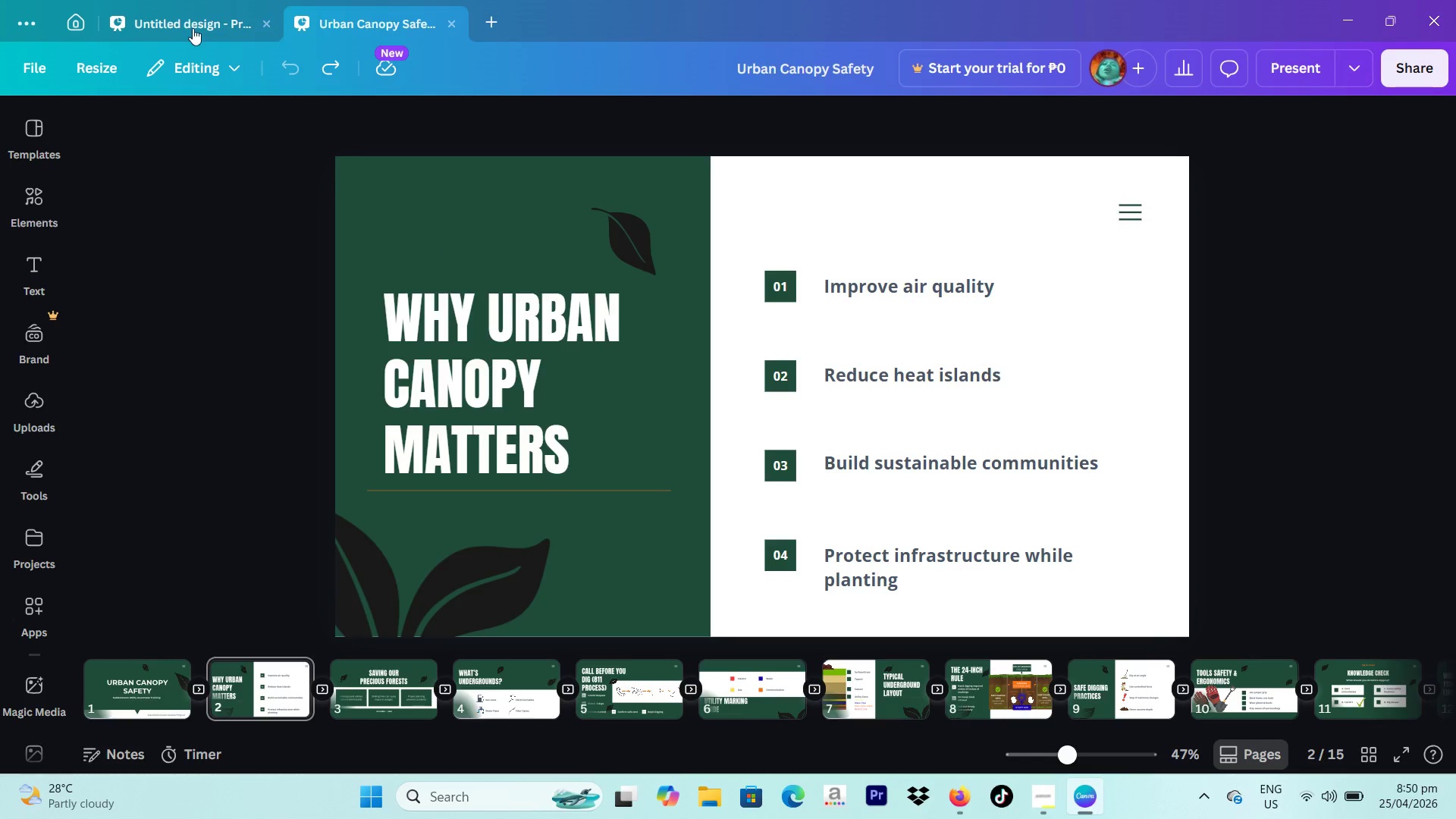 
left_click([188, 26])
 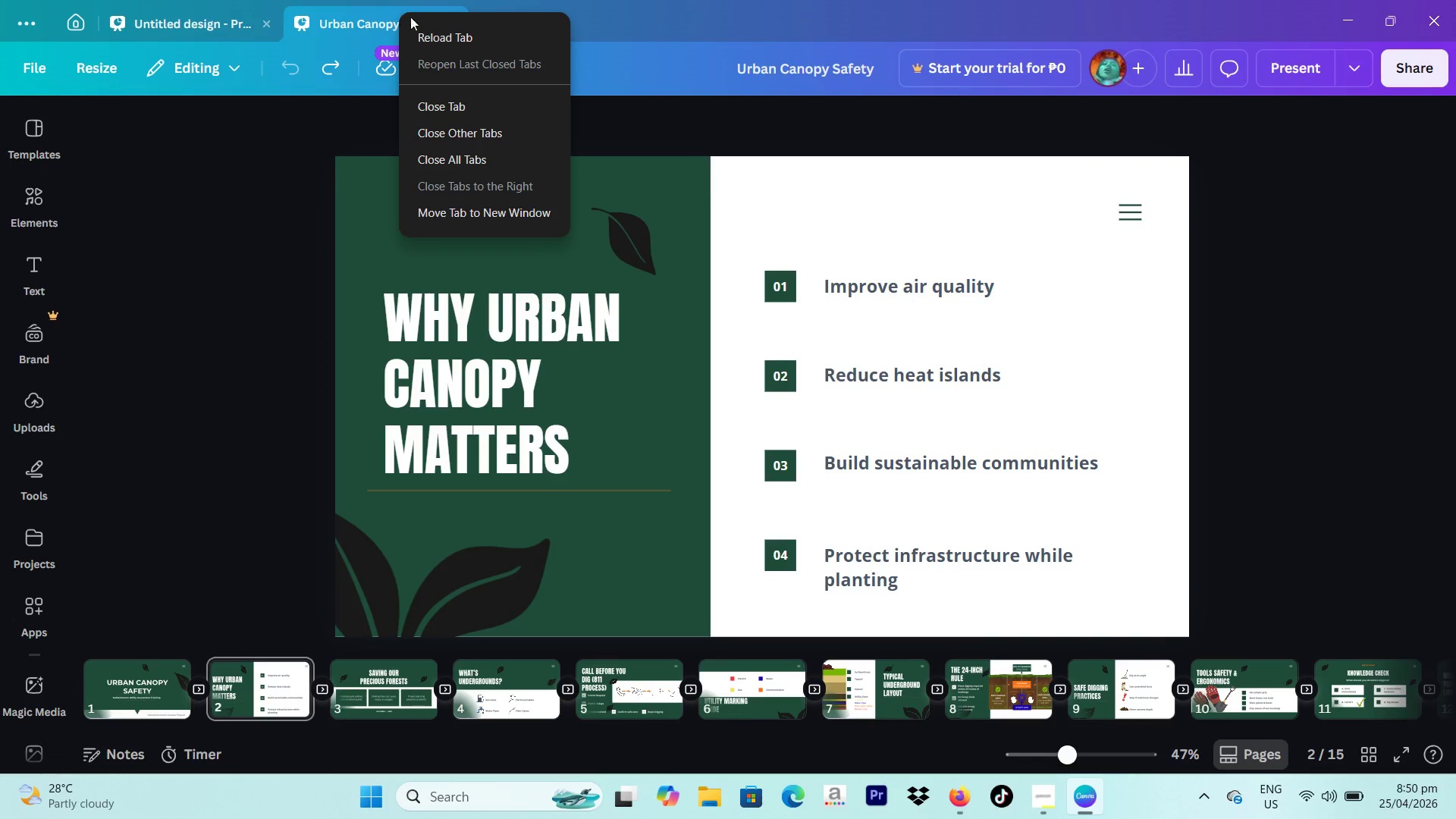 
left_click([599, 36])
 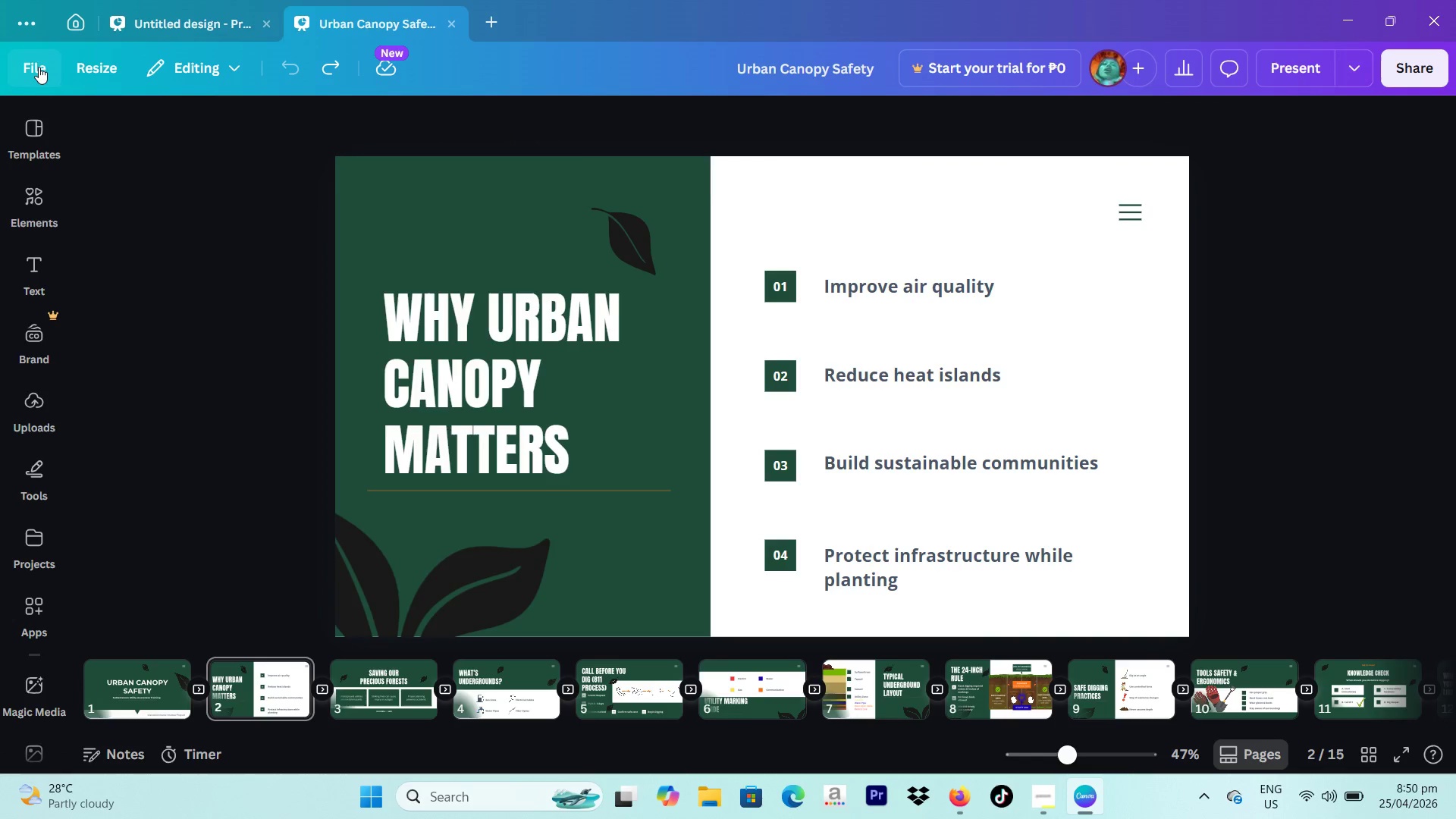 
left_click([68, 11])
 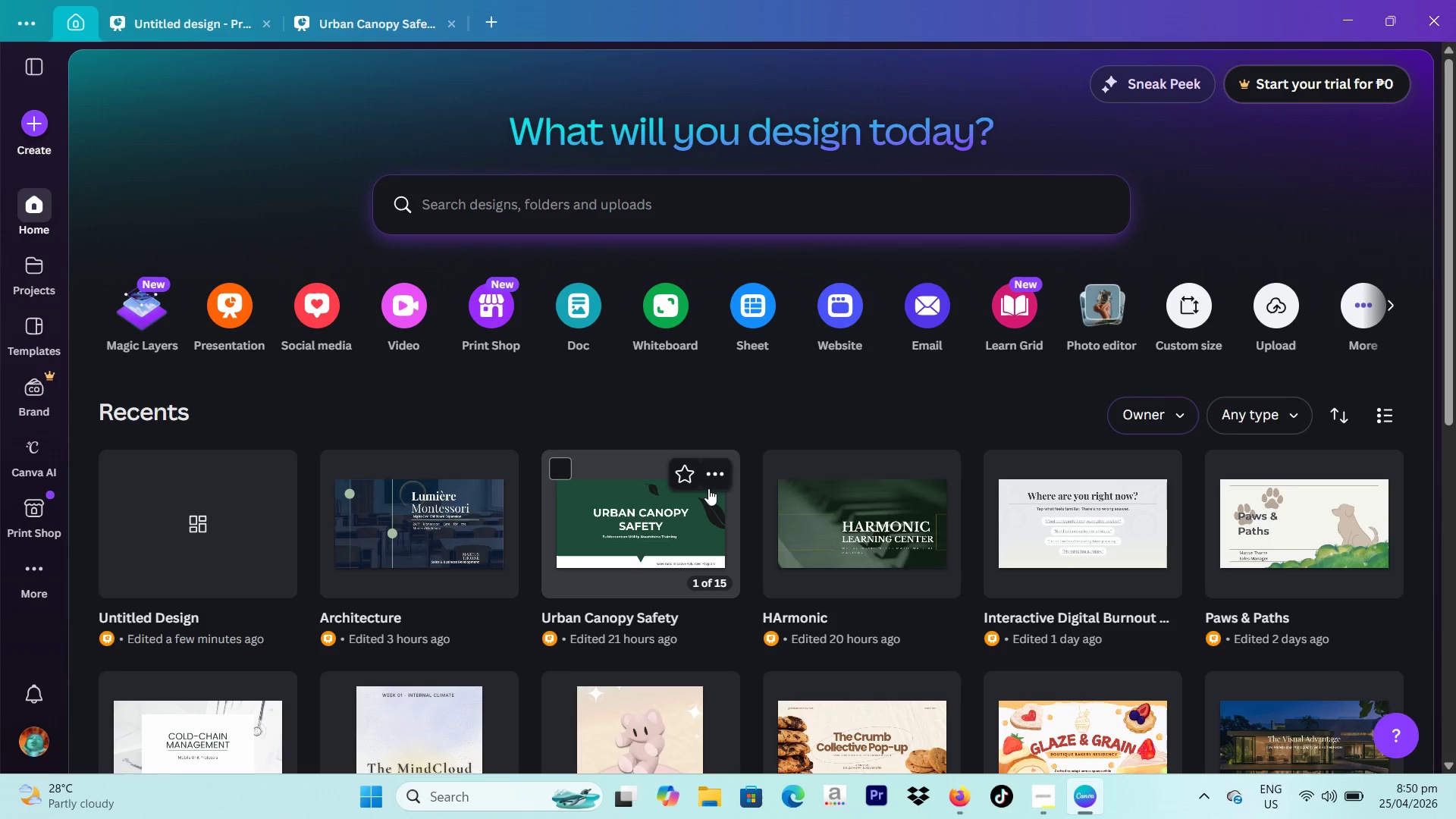 
left_click([715, 481])
 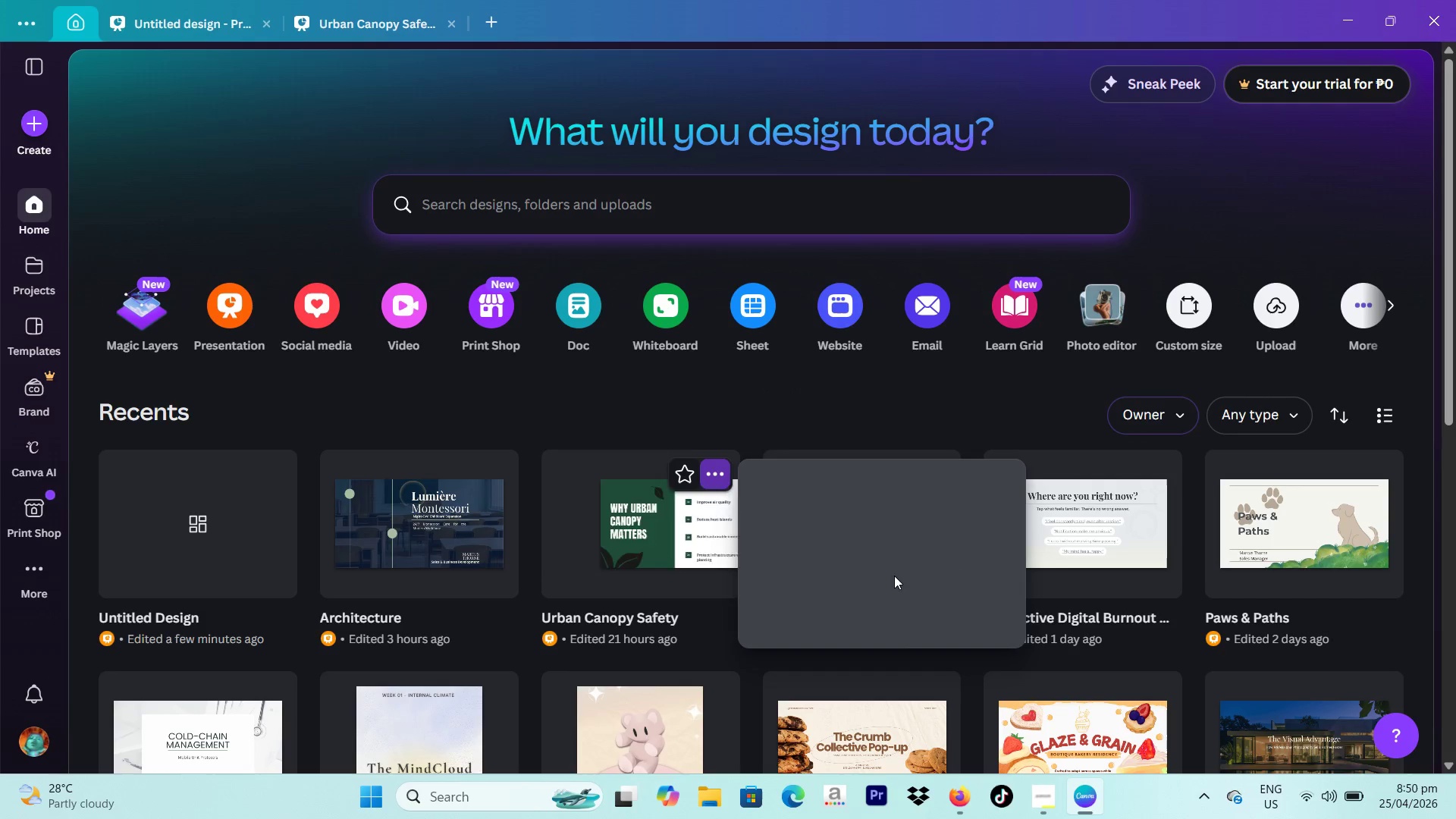 
mouse_move([782, 513])
 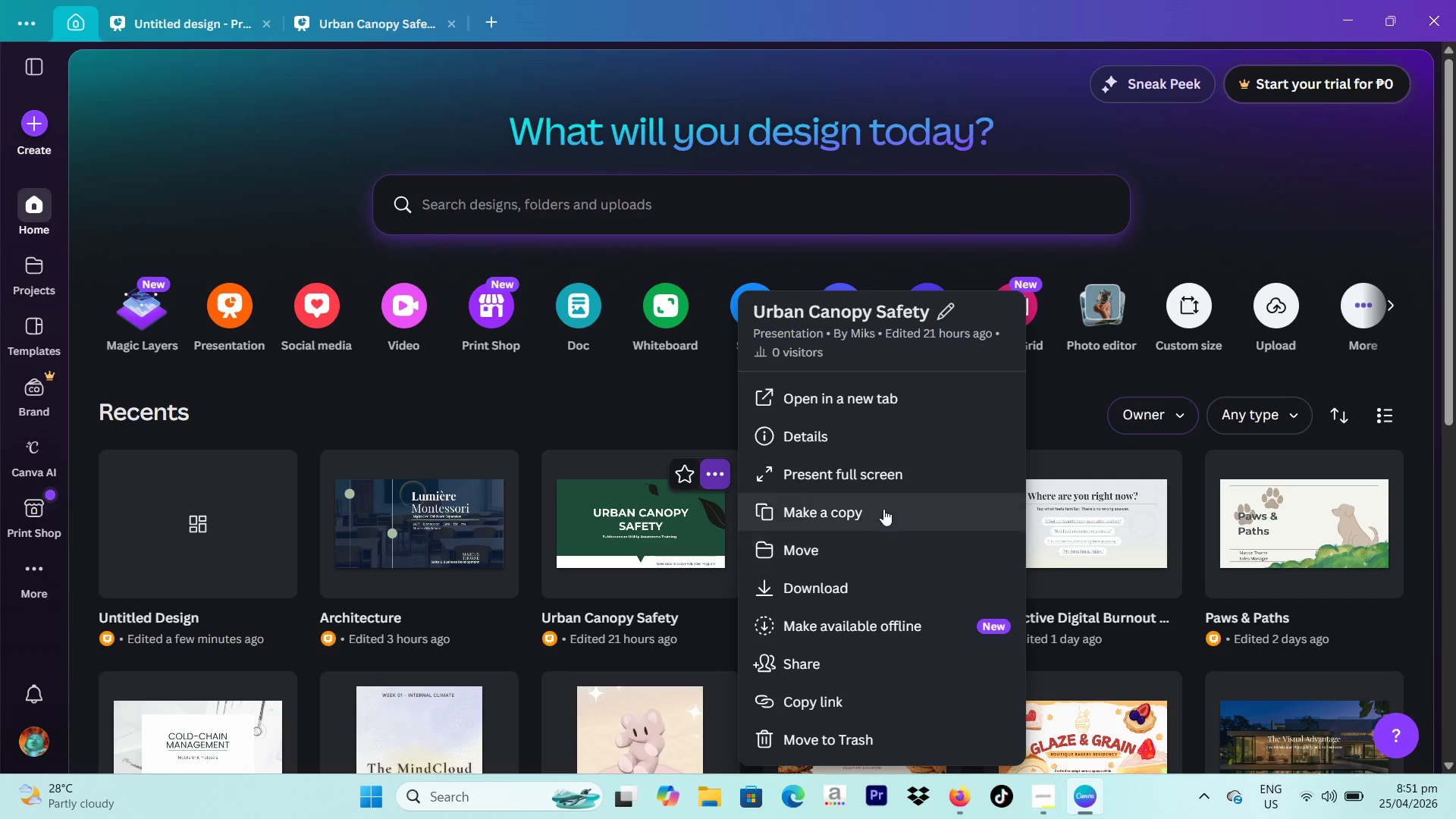 
left_click([883, 505])
 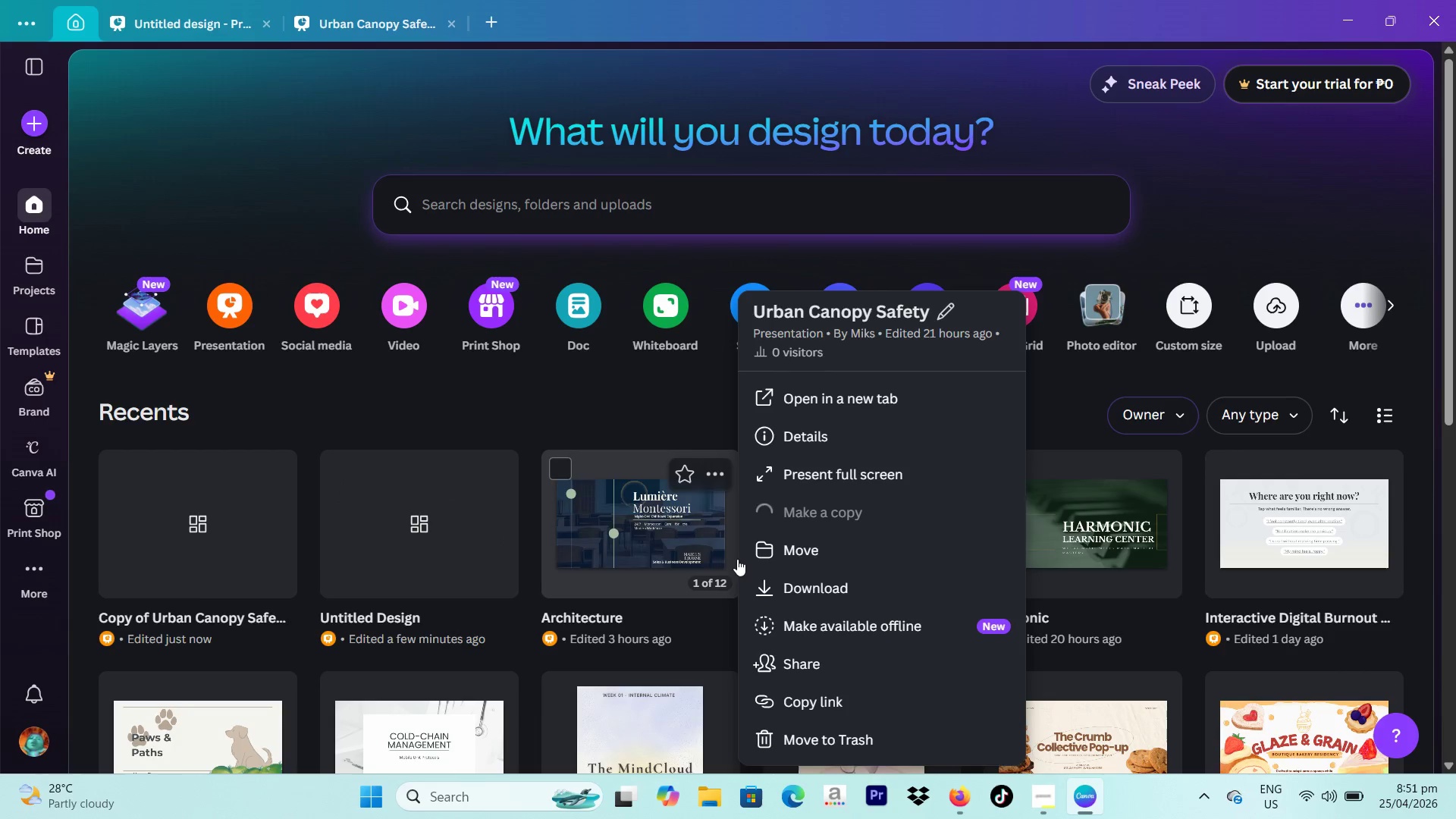 
wait(5.2)
 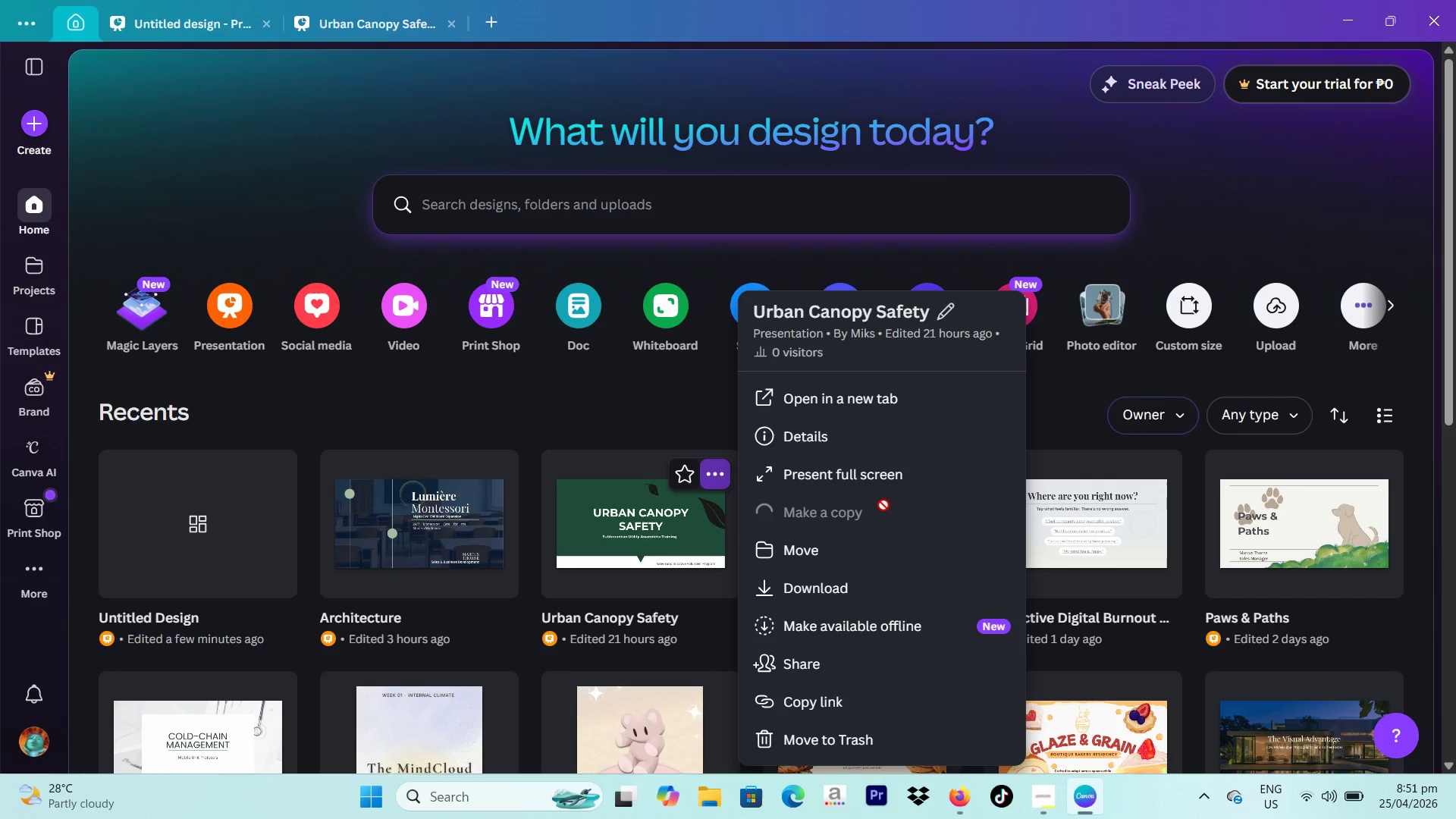 
left_click([181, 560])
 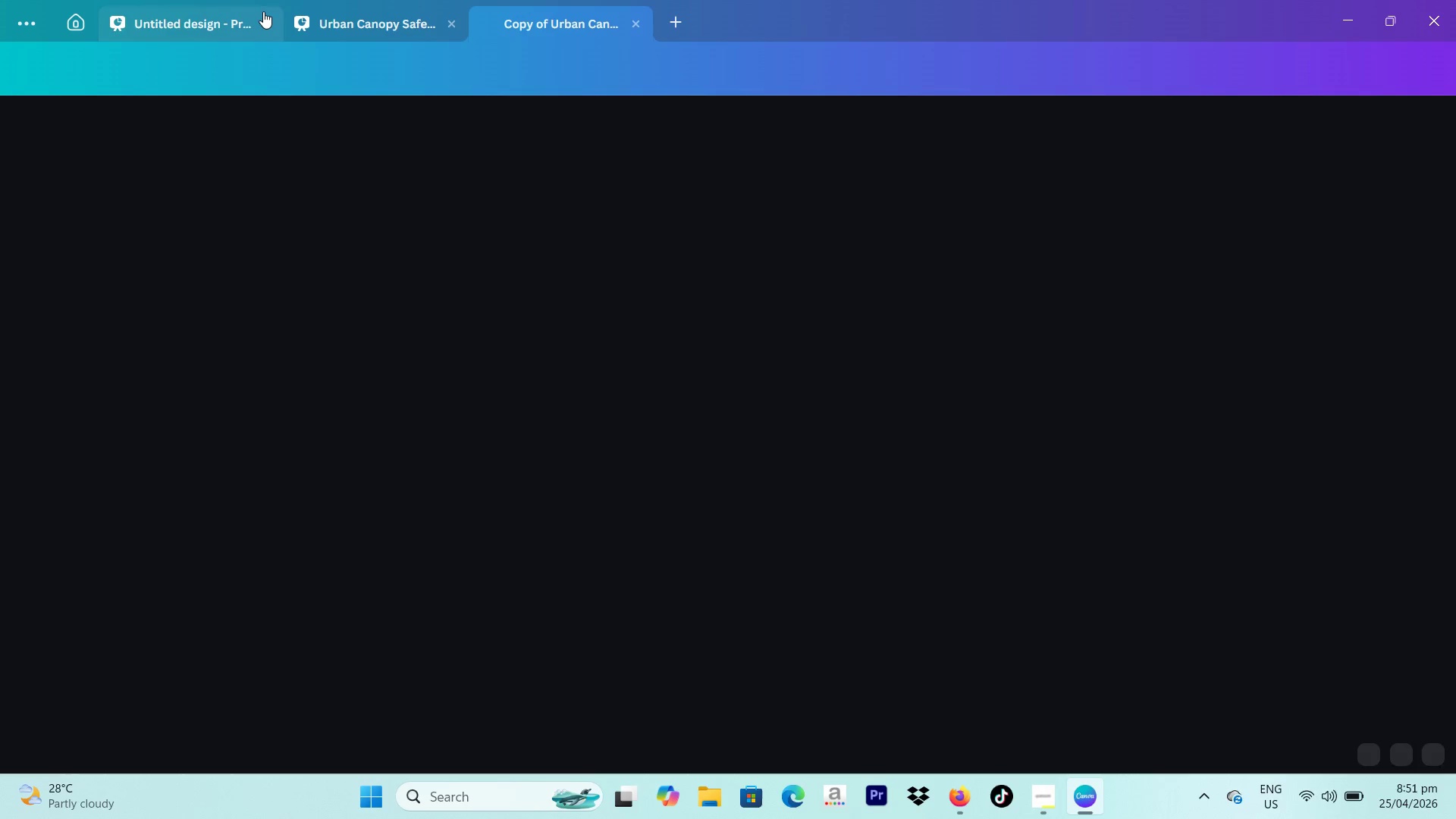 
left_click([261, 19])
 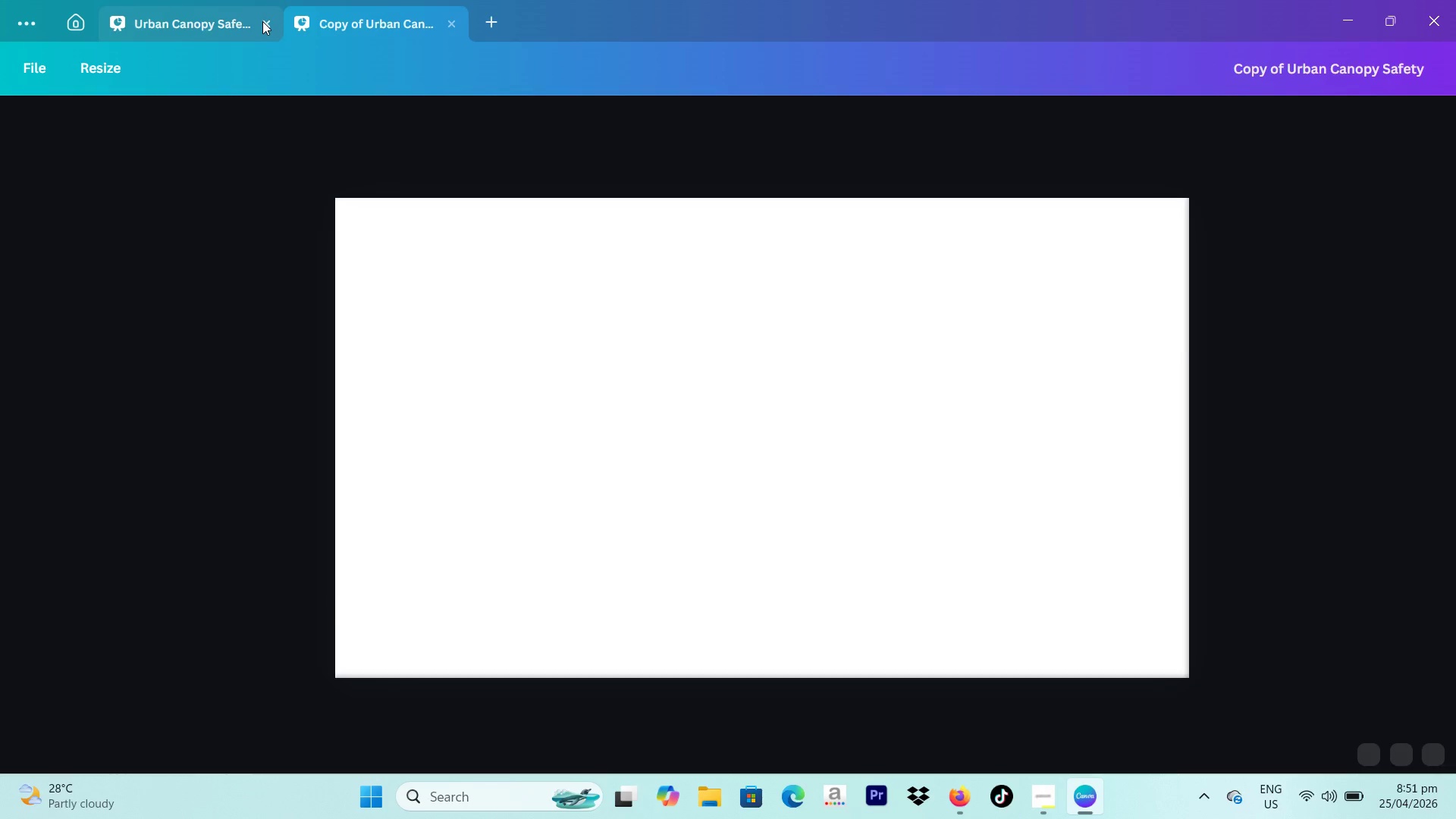 
left_click([262, 21])
 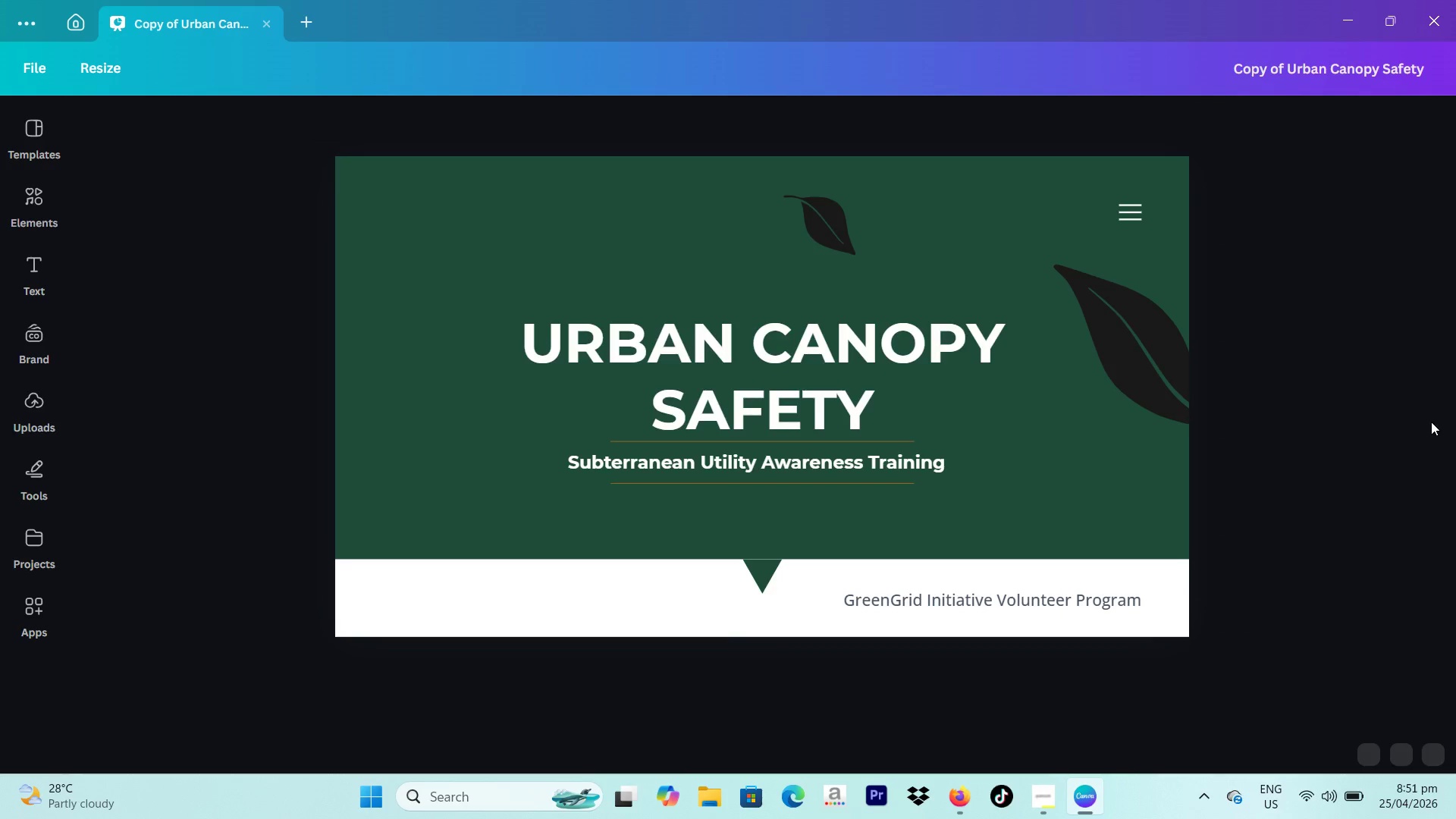 
left_click([1298, 364])
 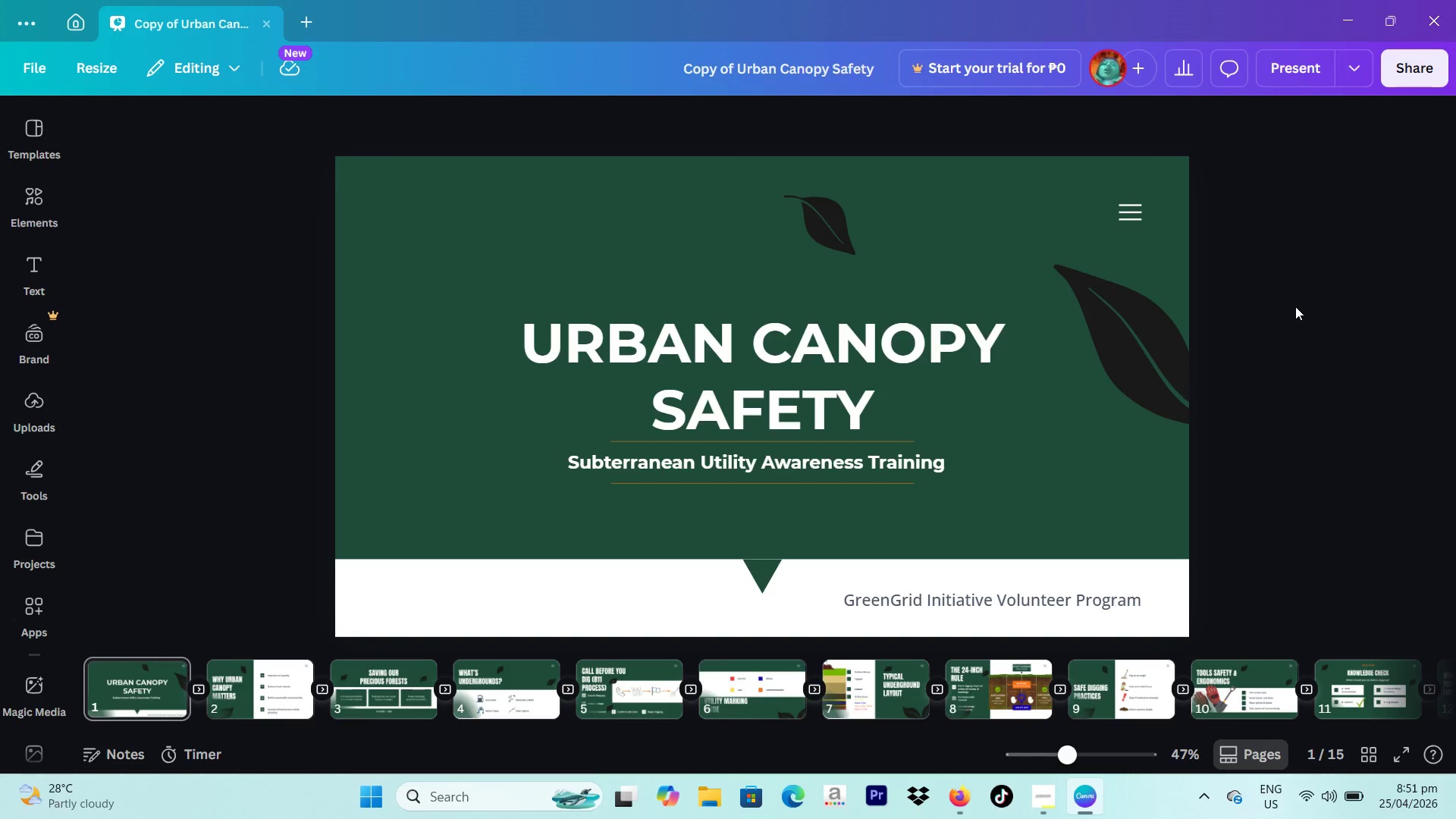 
wait(37.42)
 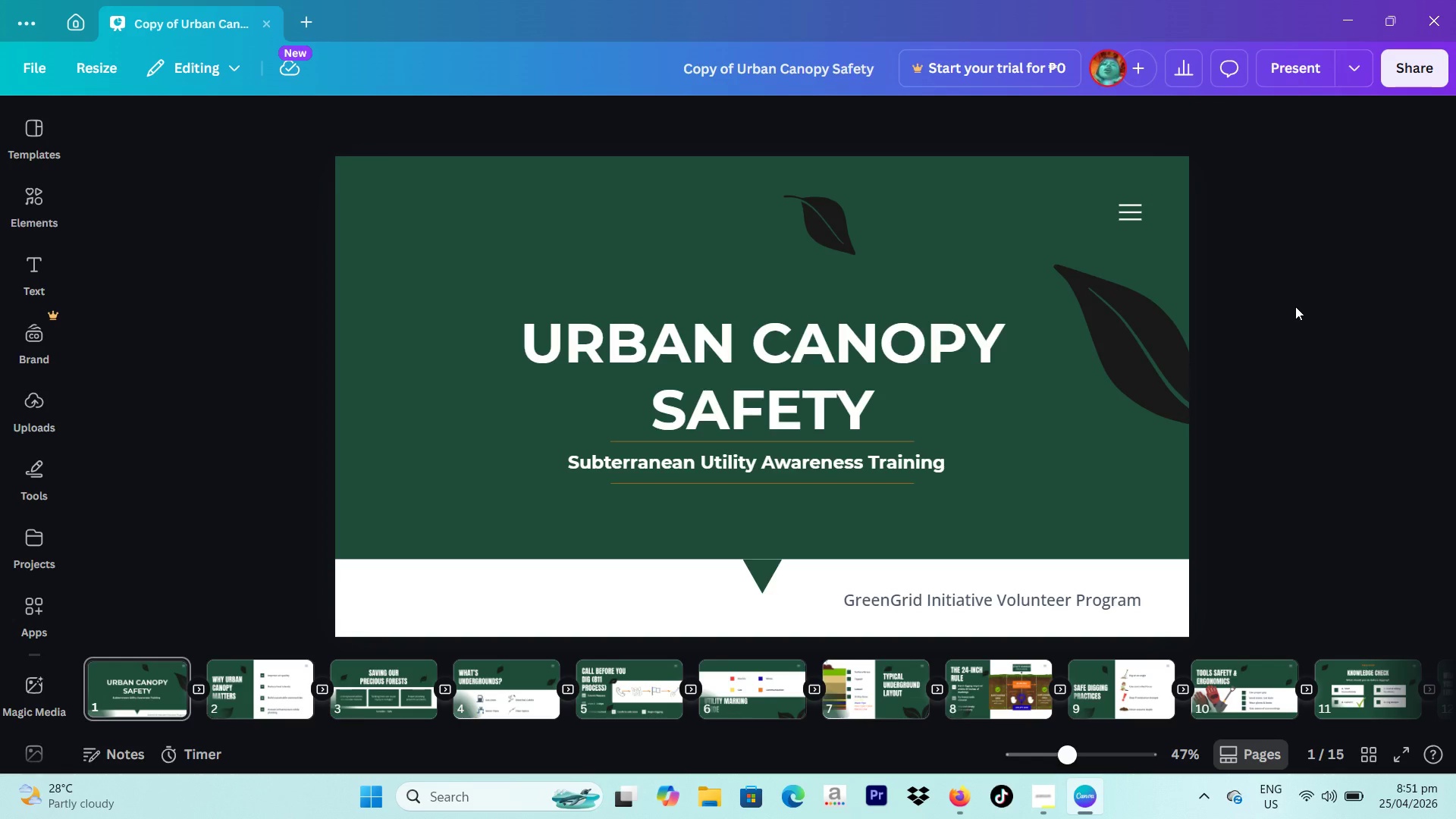 
left_click([401, 397])
 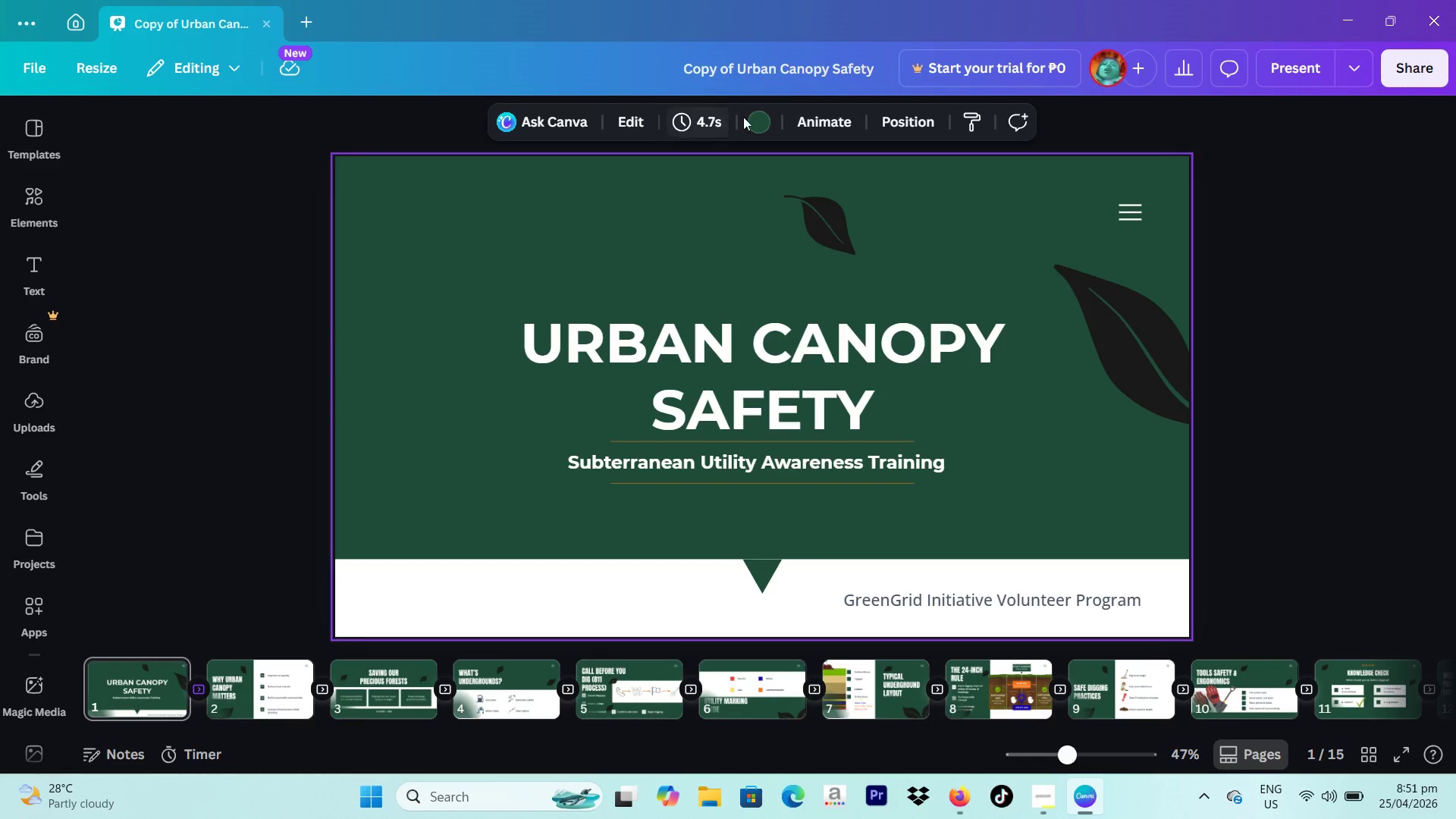 
left_click([752, 127])
 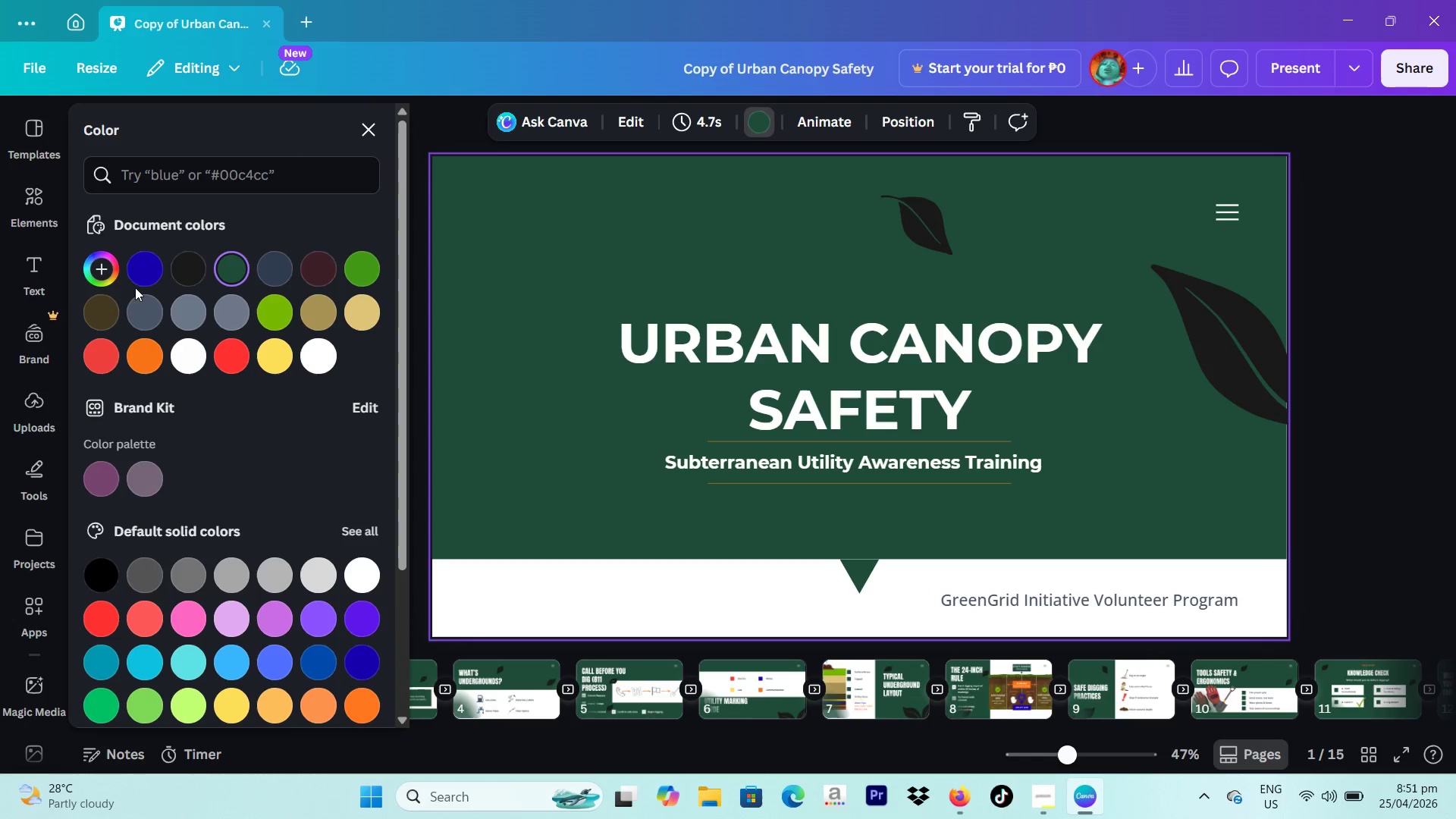 
mouse_move([180, 305])
 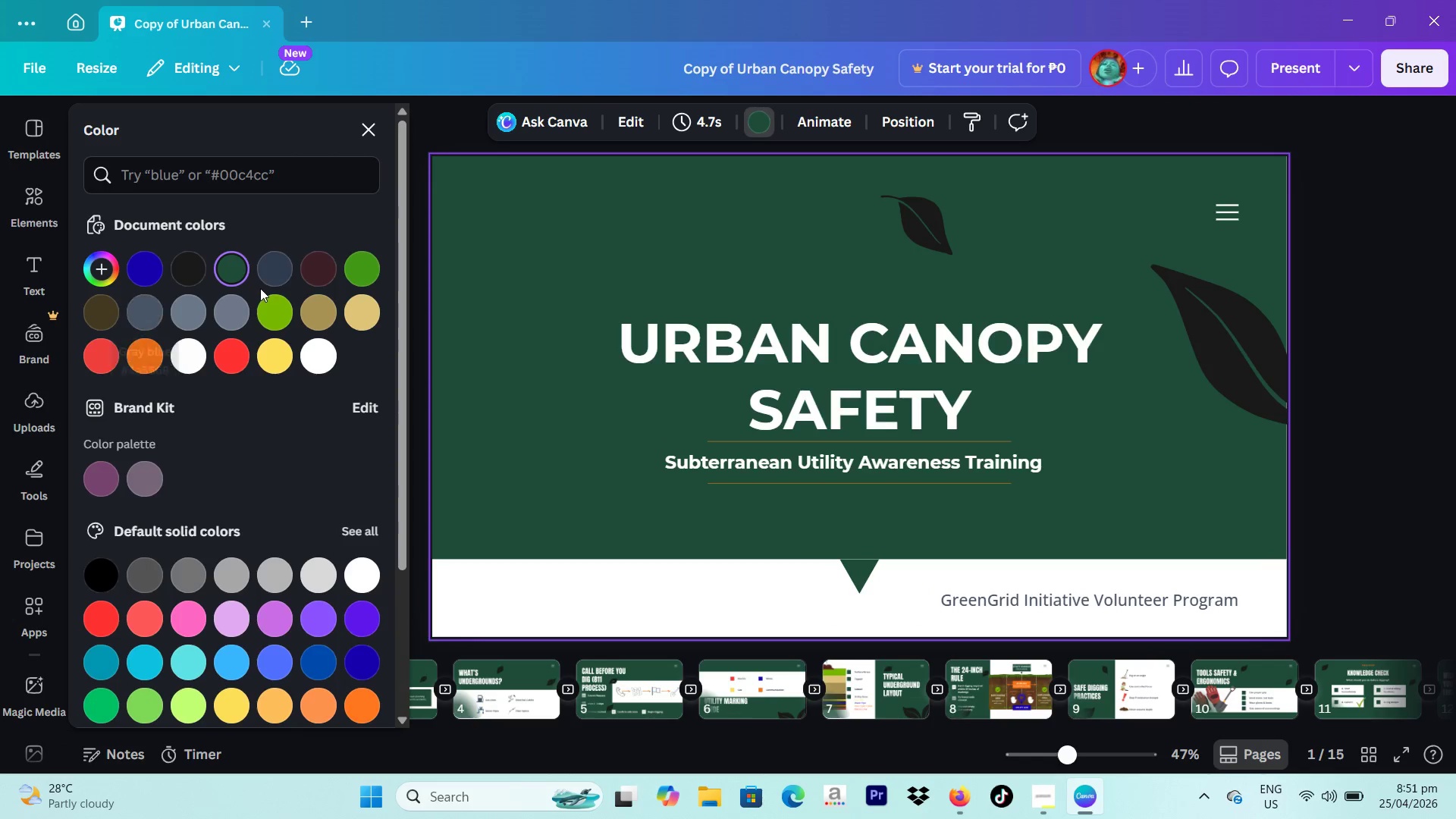 
mouse_move([241, 304])
 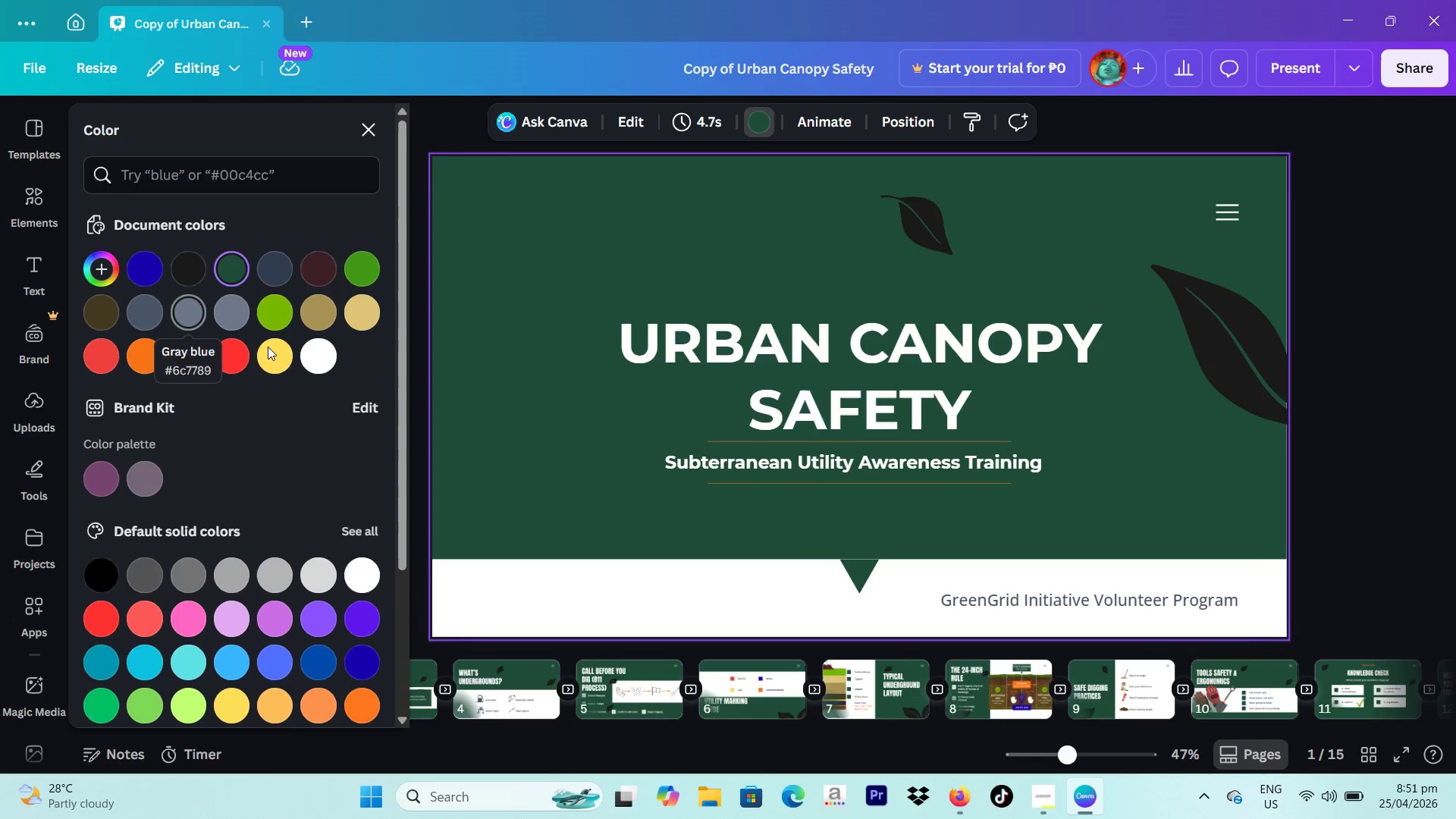 
left_click_drag(start_coordinate=[352, 369], to_coordinate=[180, 252])
 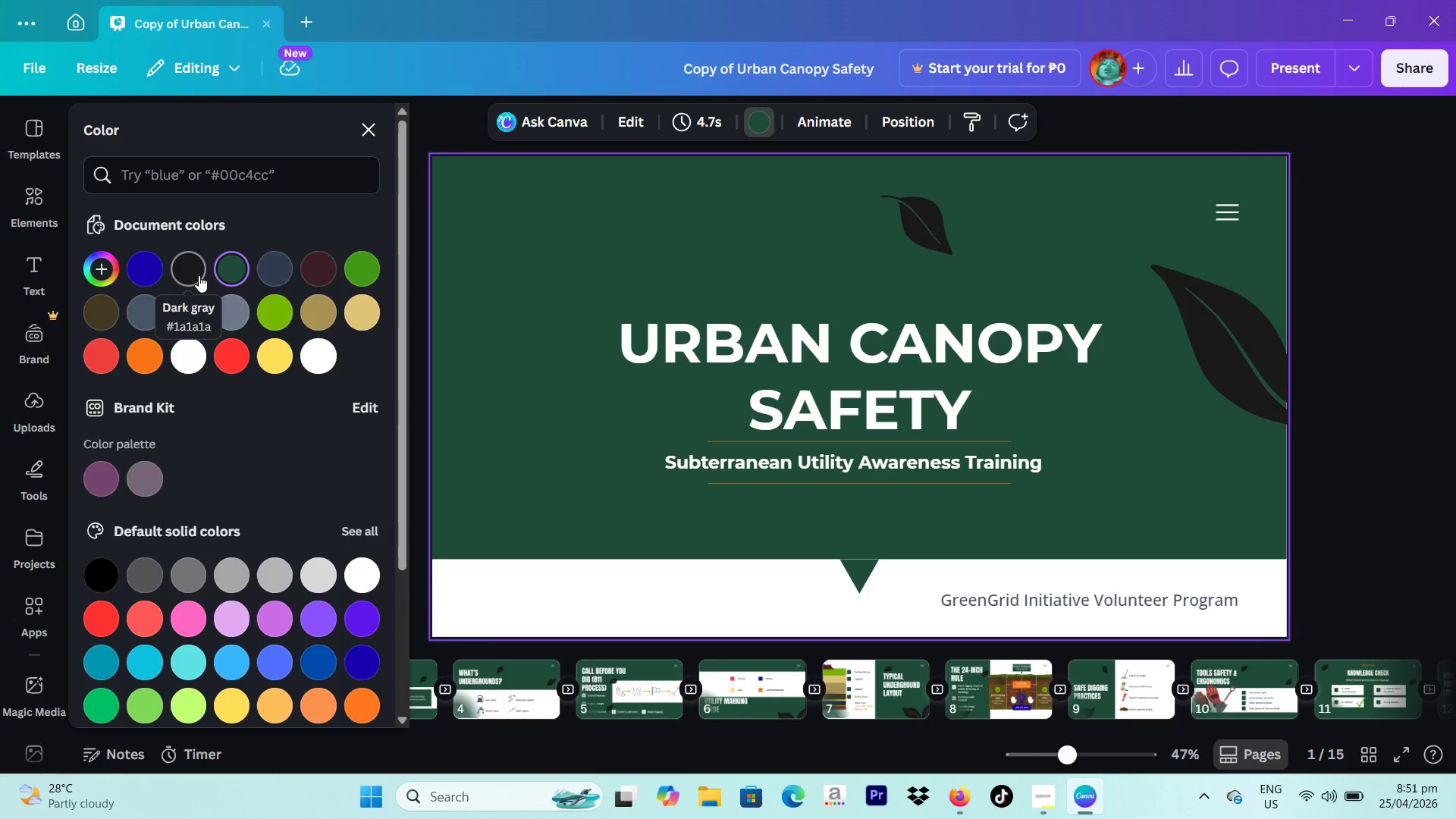 
right_click([199, 275])
 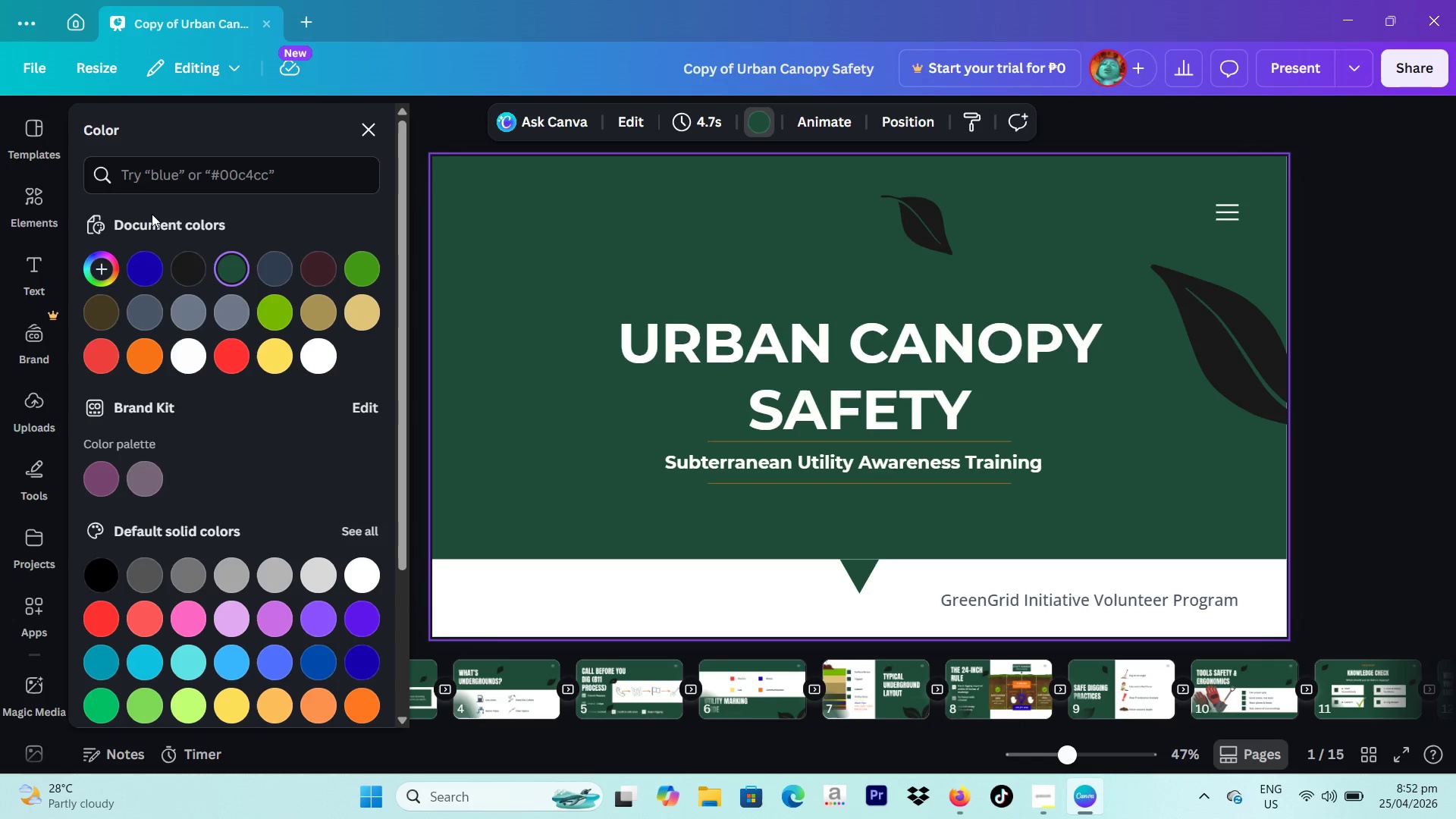 
double_click([149, 221])
 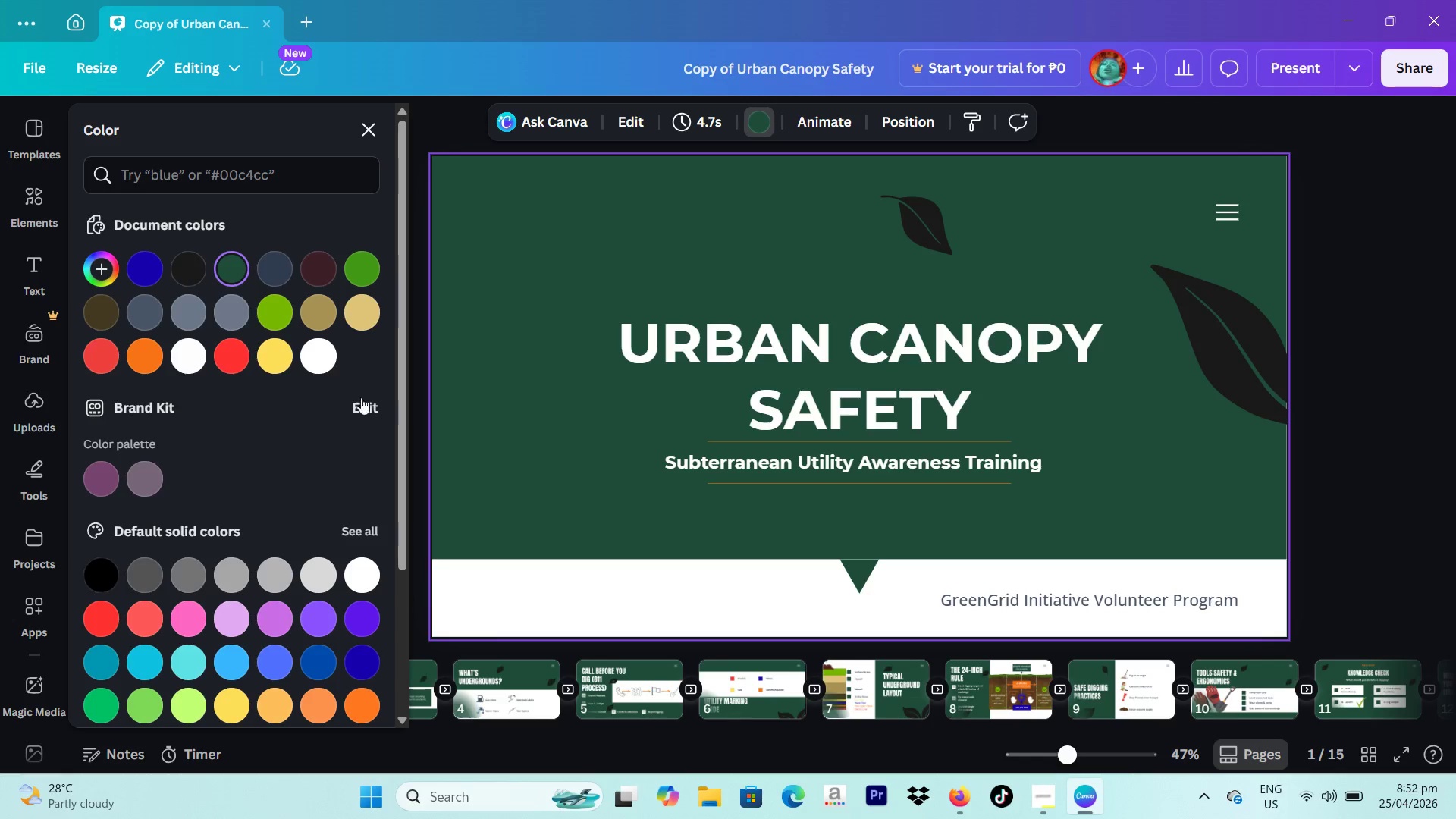 
left_click([364, 403])
 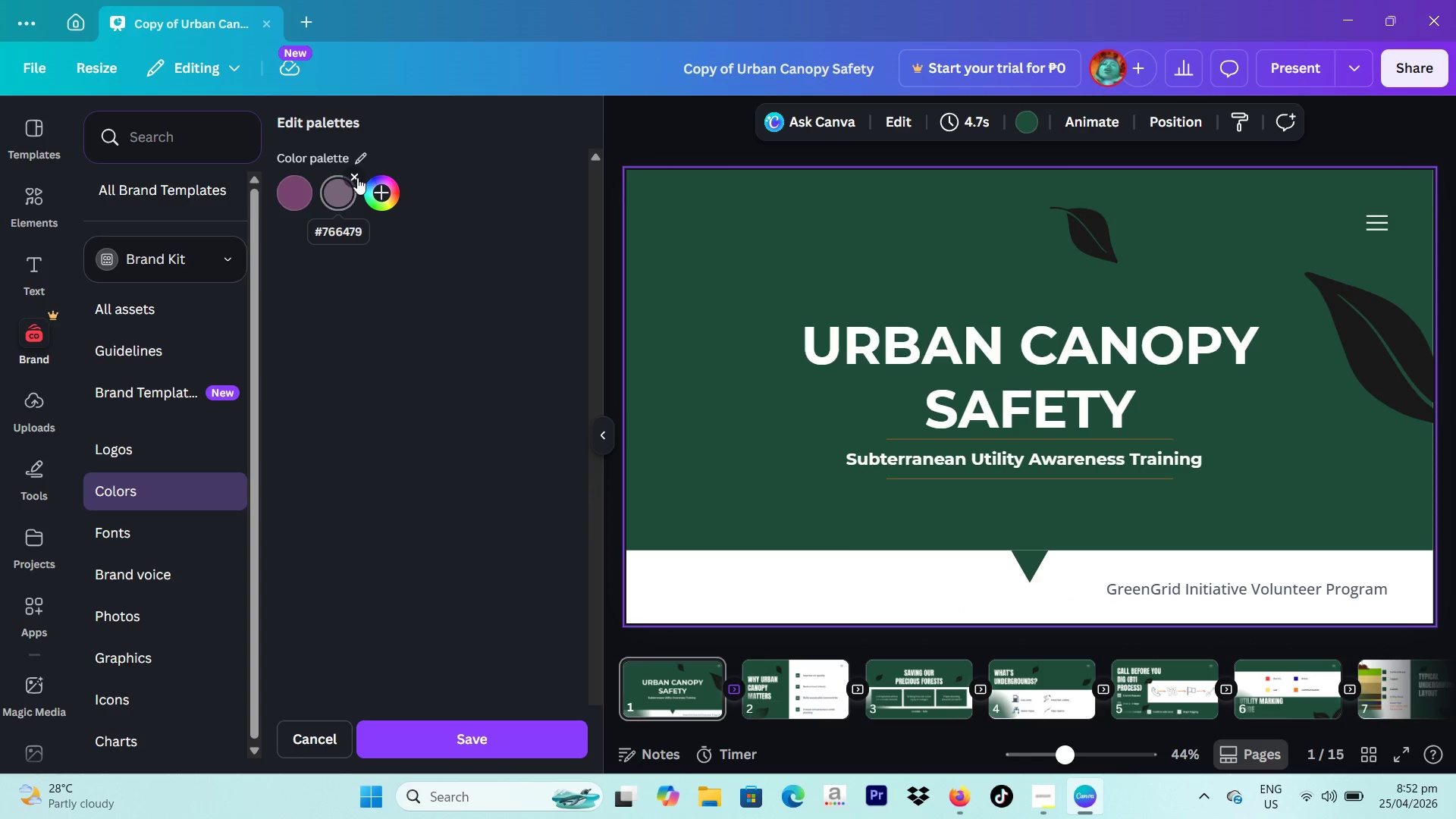 
left_click([353, 173])
 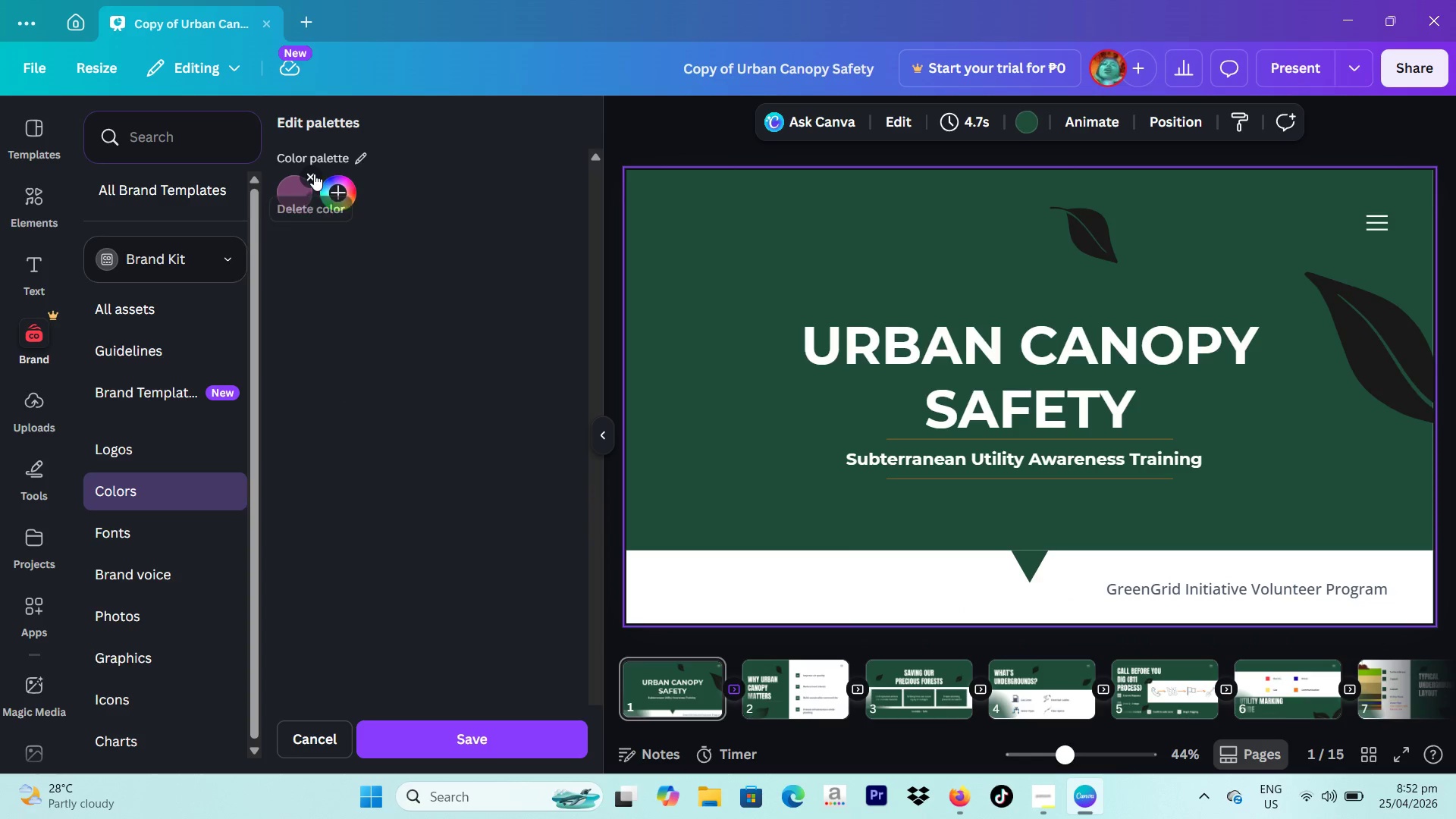 
left_click([311, 175])
 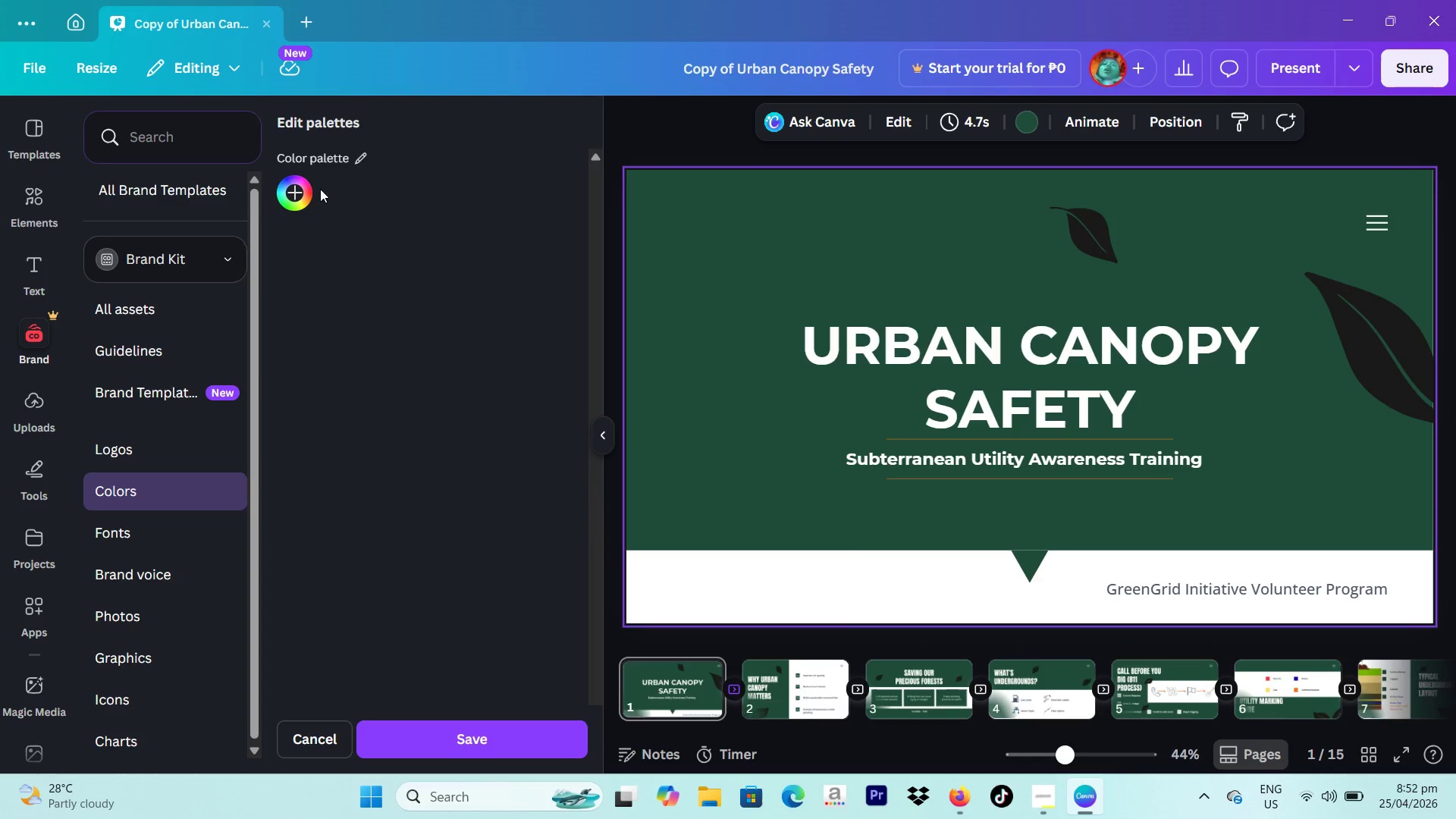 
left_click([307, 189])
 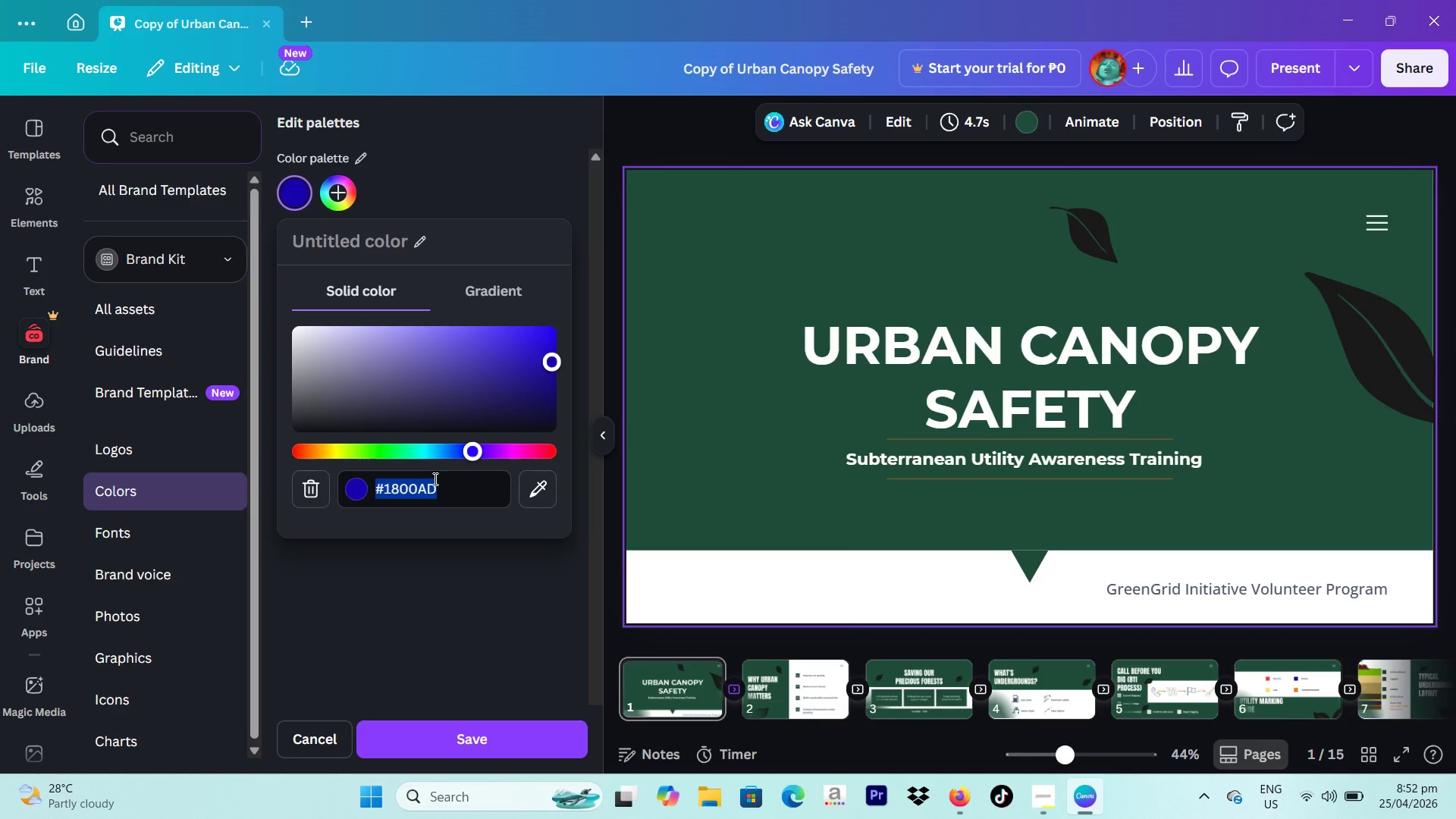 
type(2f3437)
 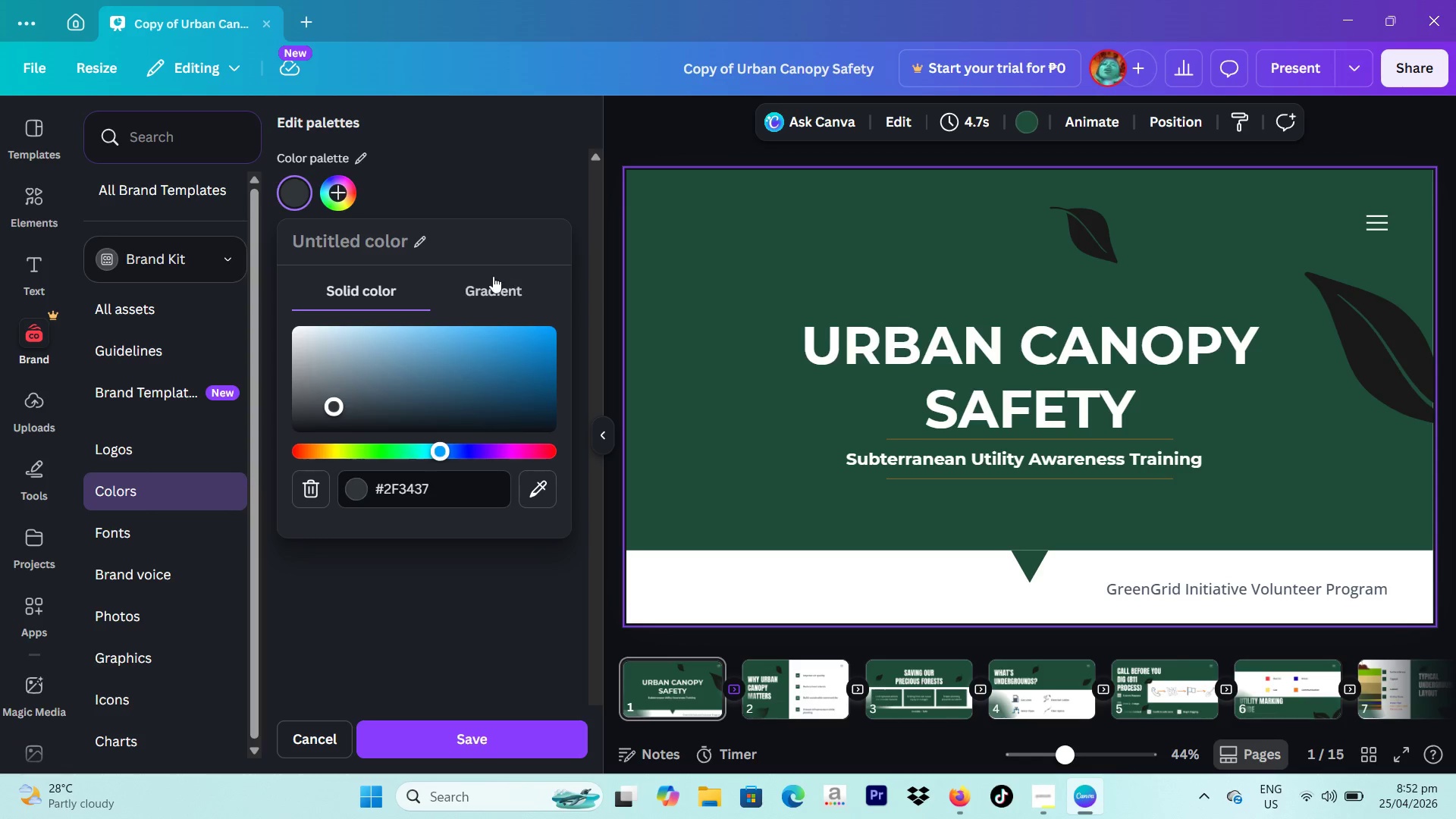 
left_click([389, 232])
 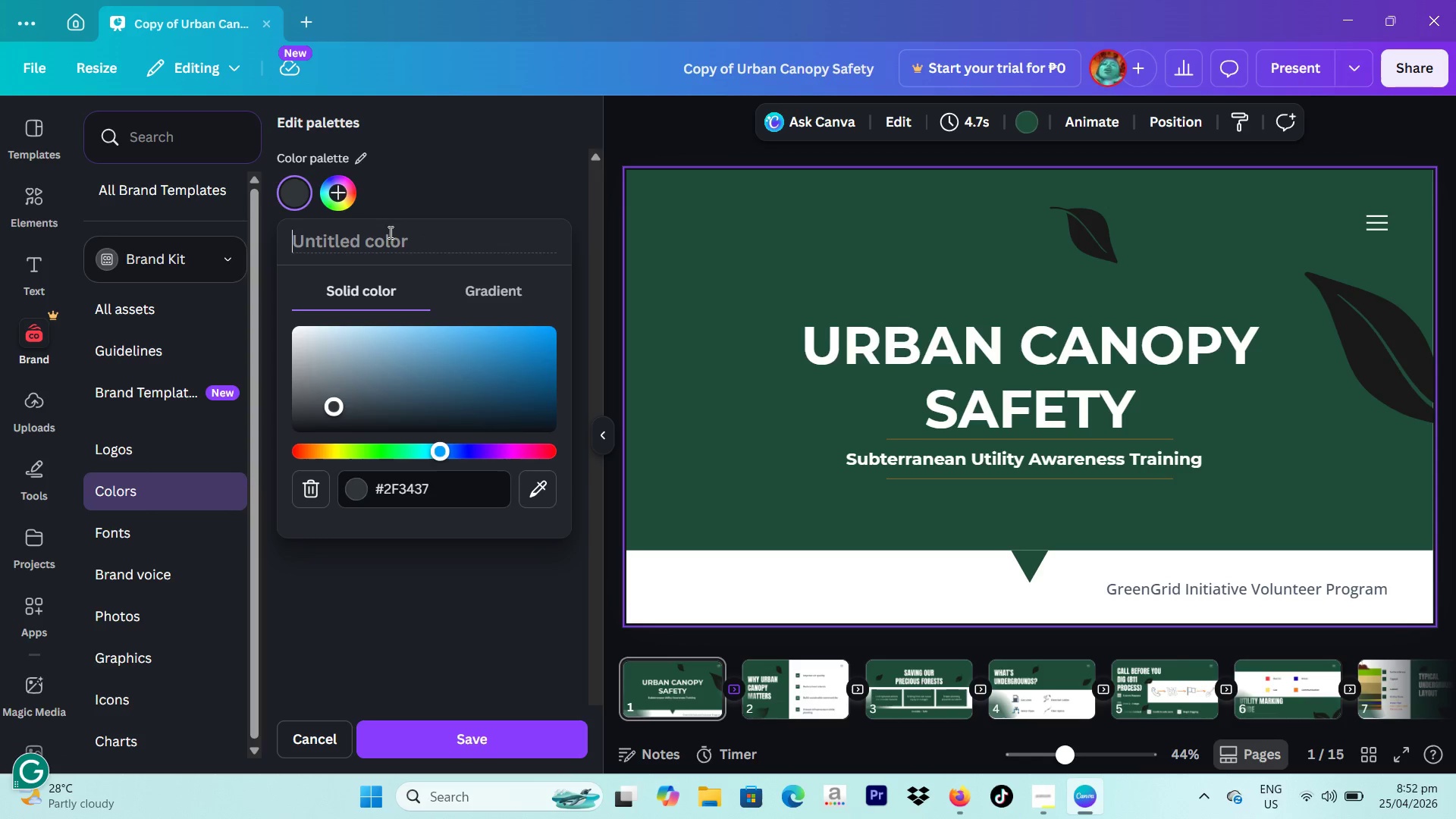 
type(Slate Grey)
 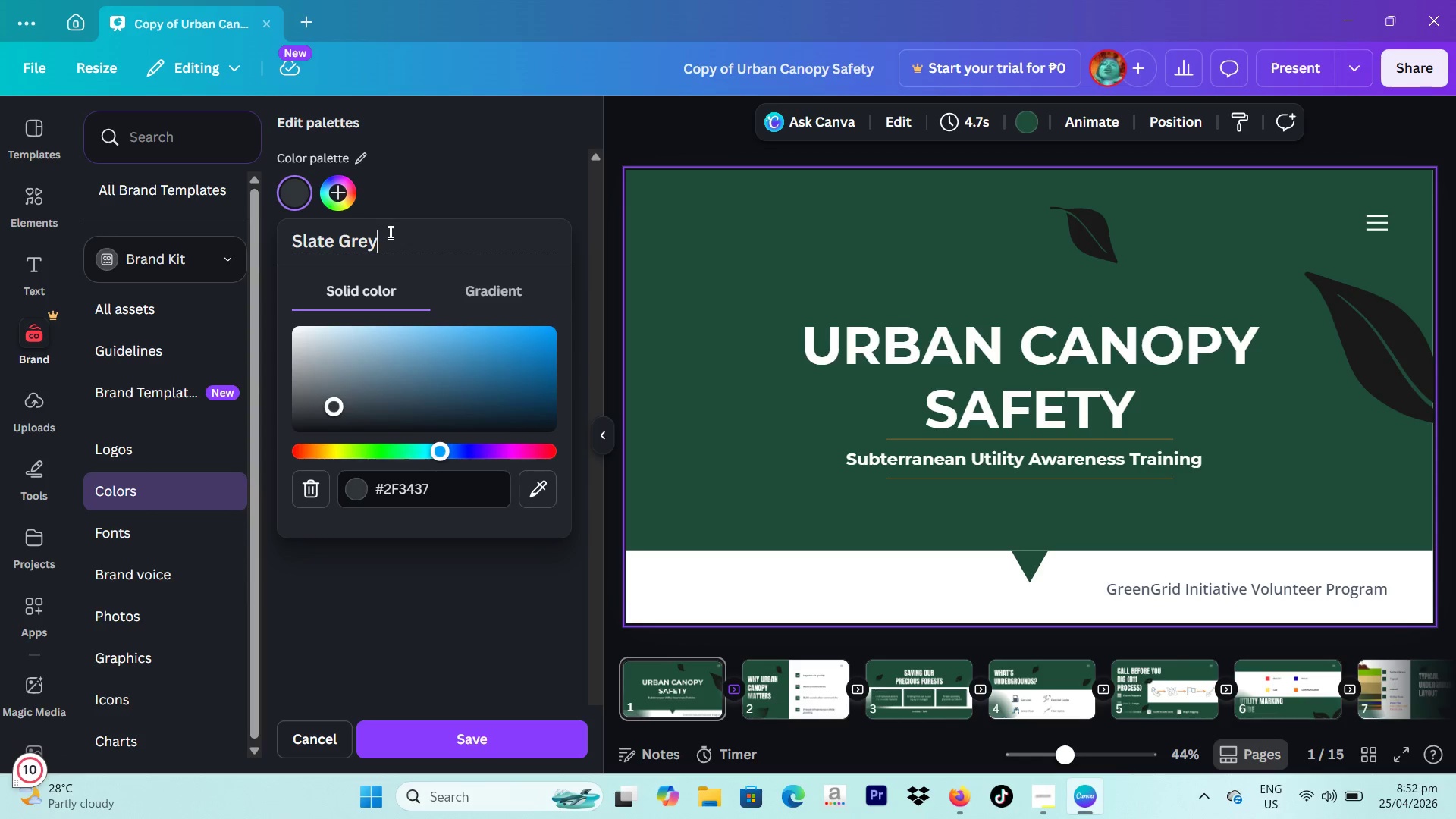 
left_click([475, 735])
 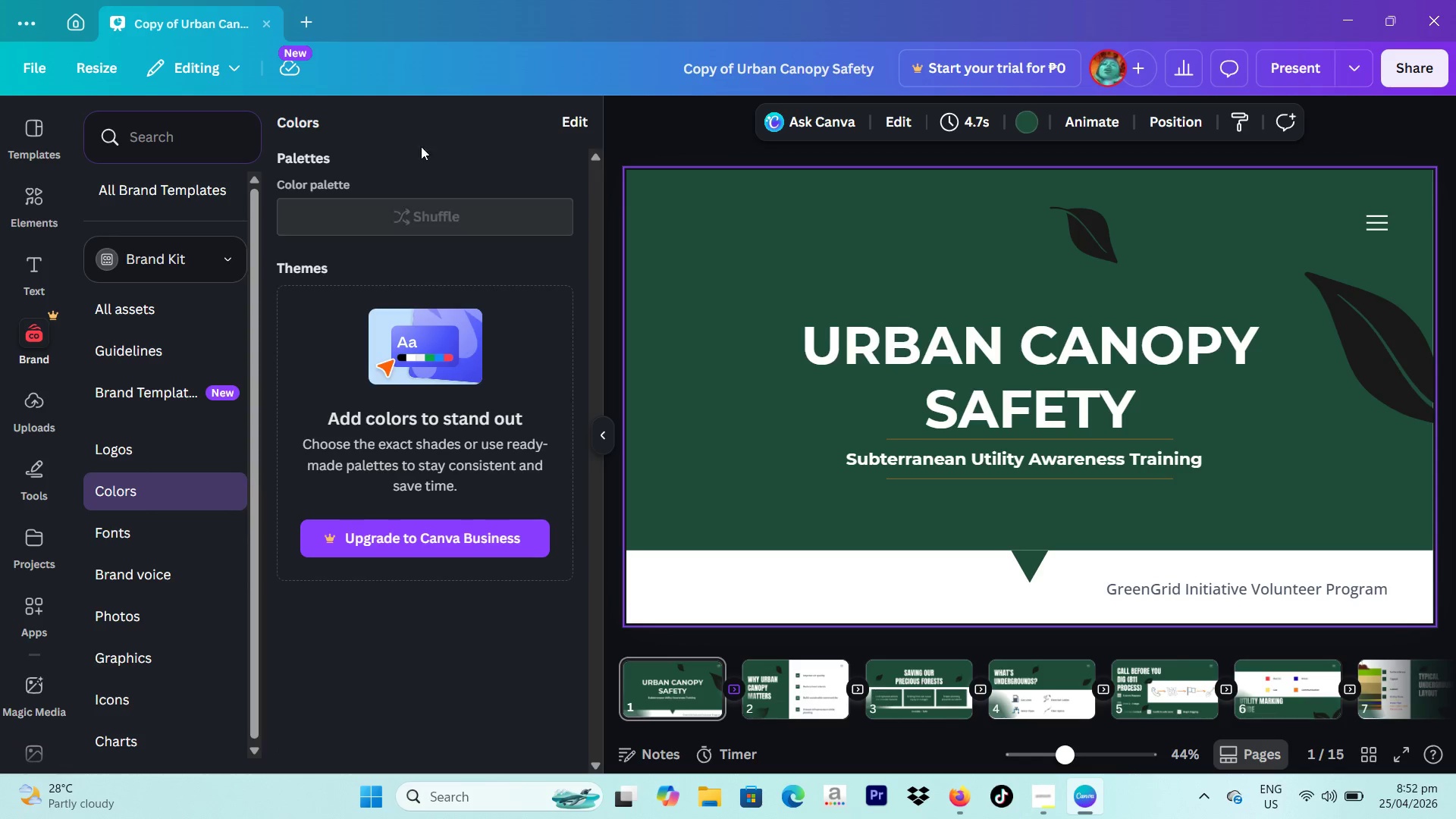 
scroll: coordinate [508, 184], scroll_direction: up, amount: 4.0
 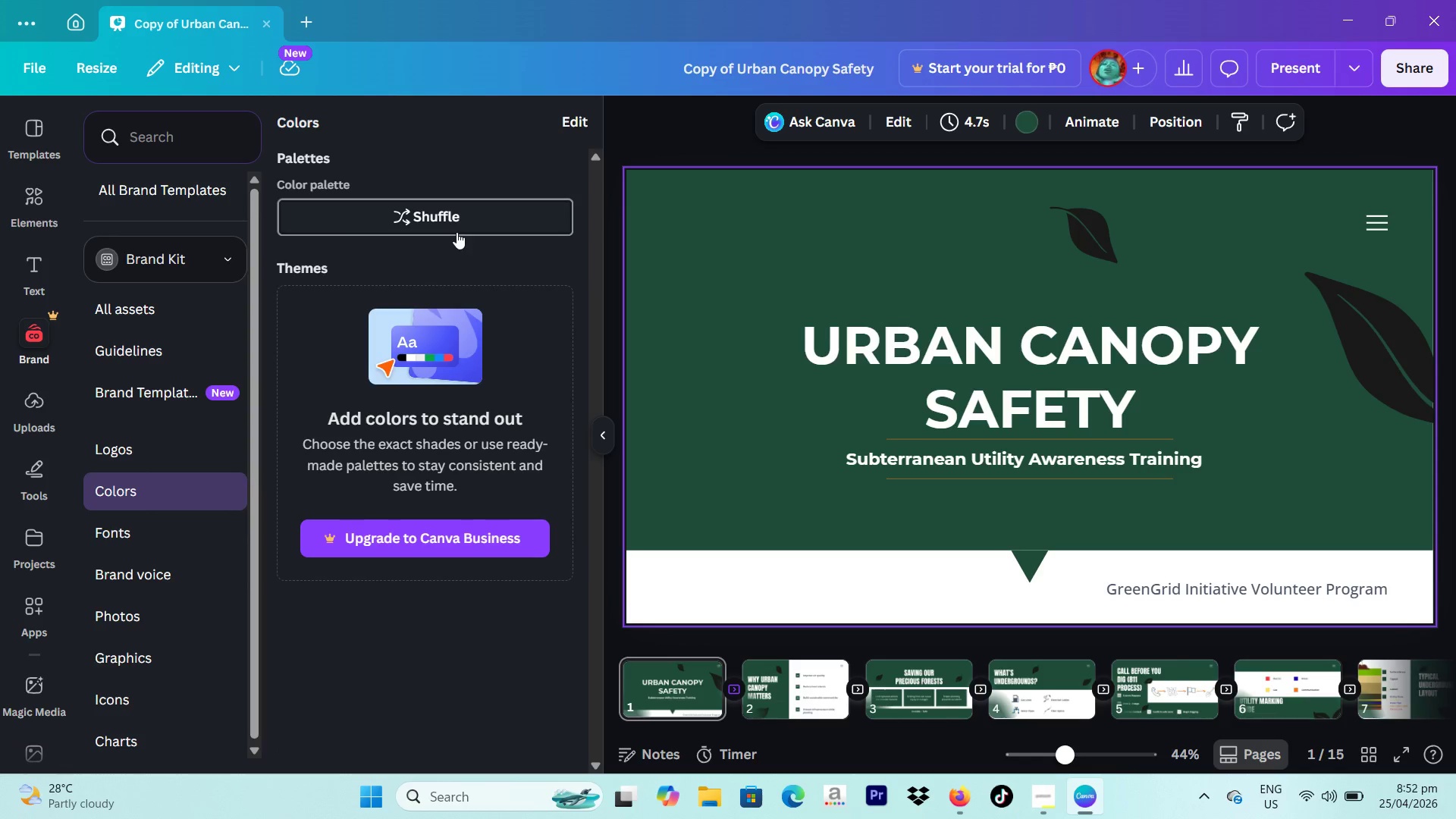 
left_click([519, 155])
 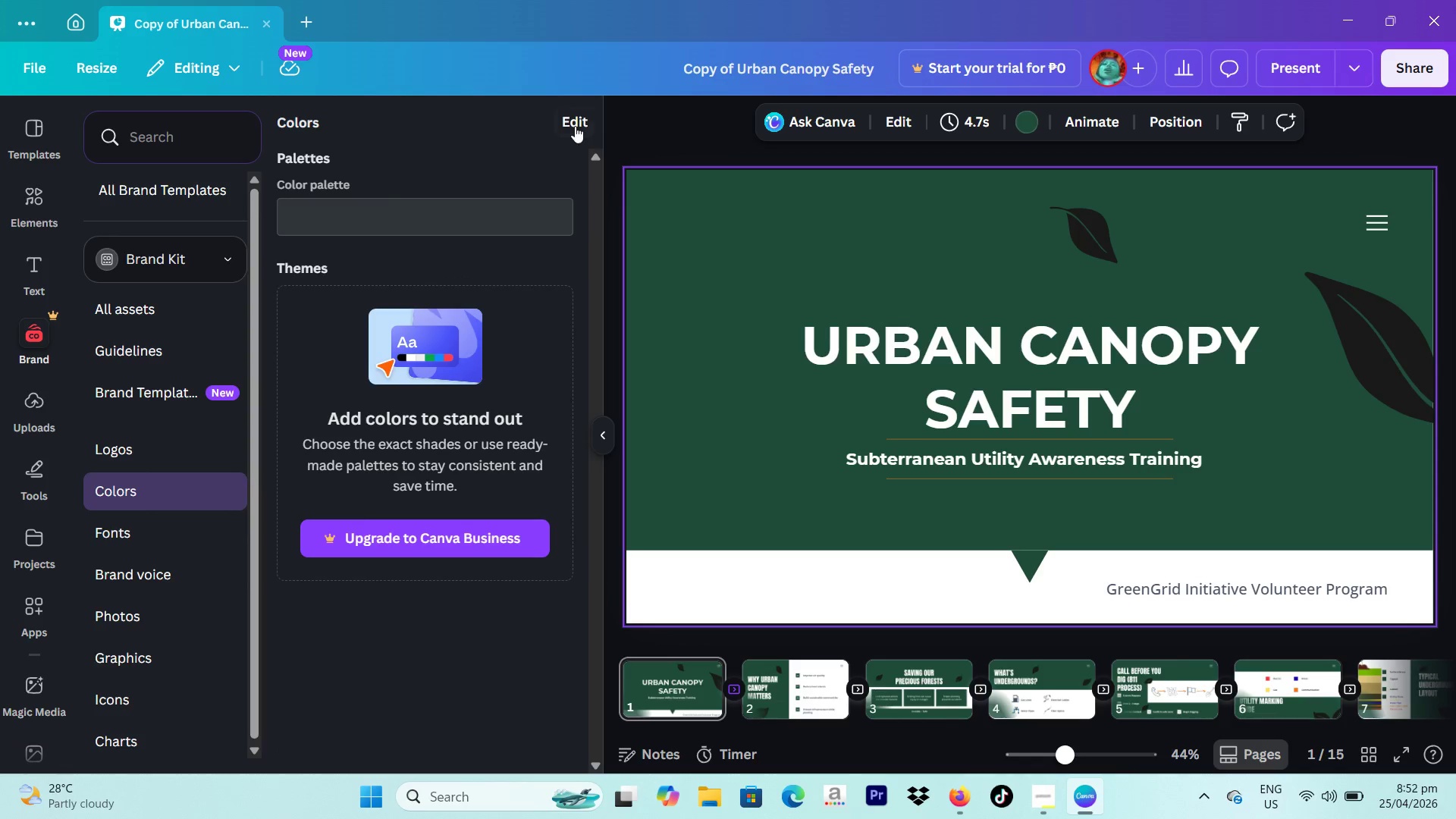 
left_click([576, 125])
 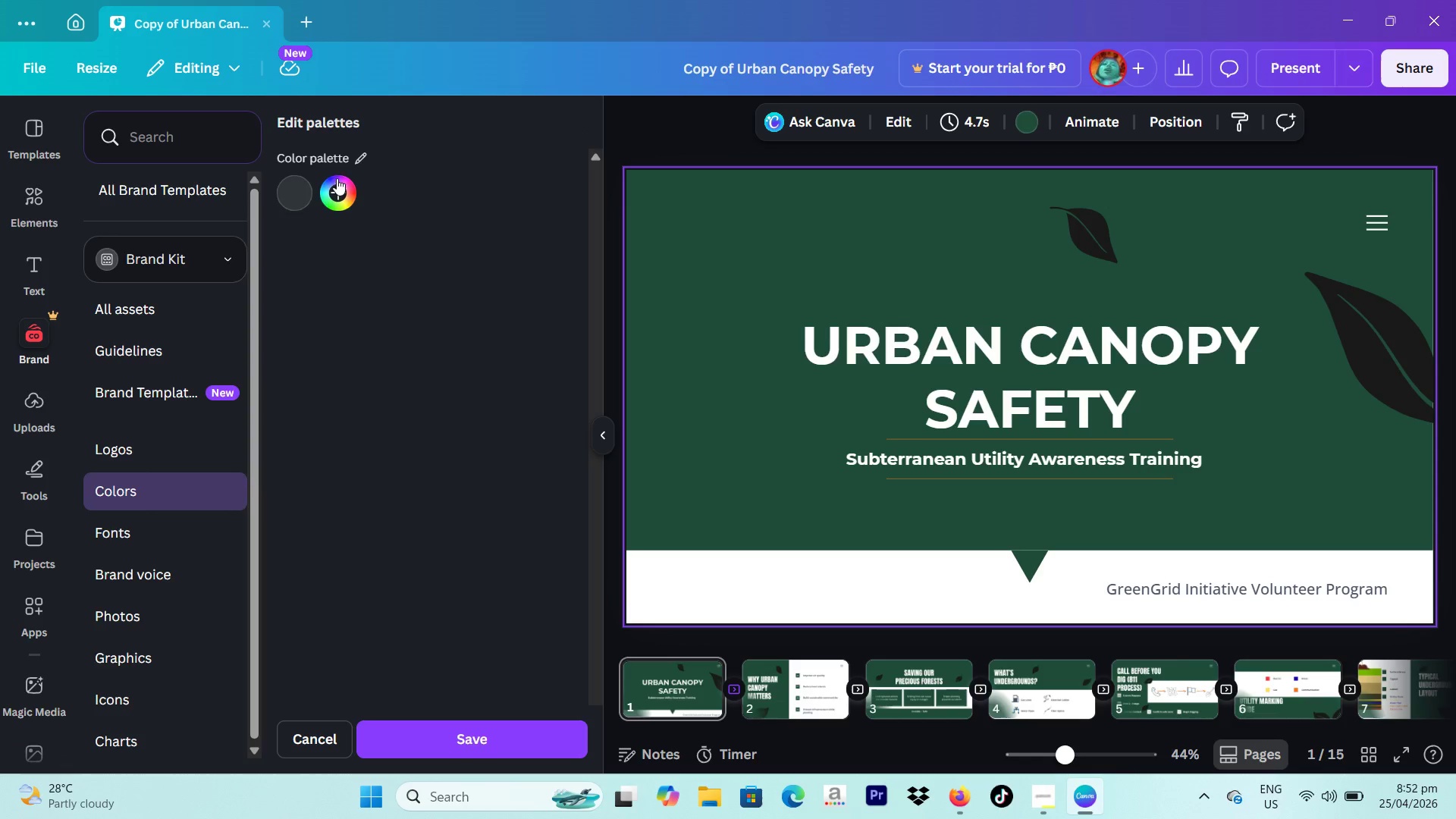 
left_click([321, 190])
 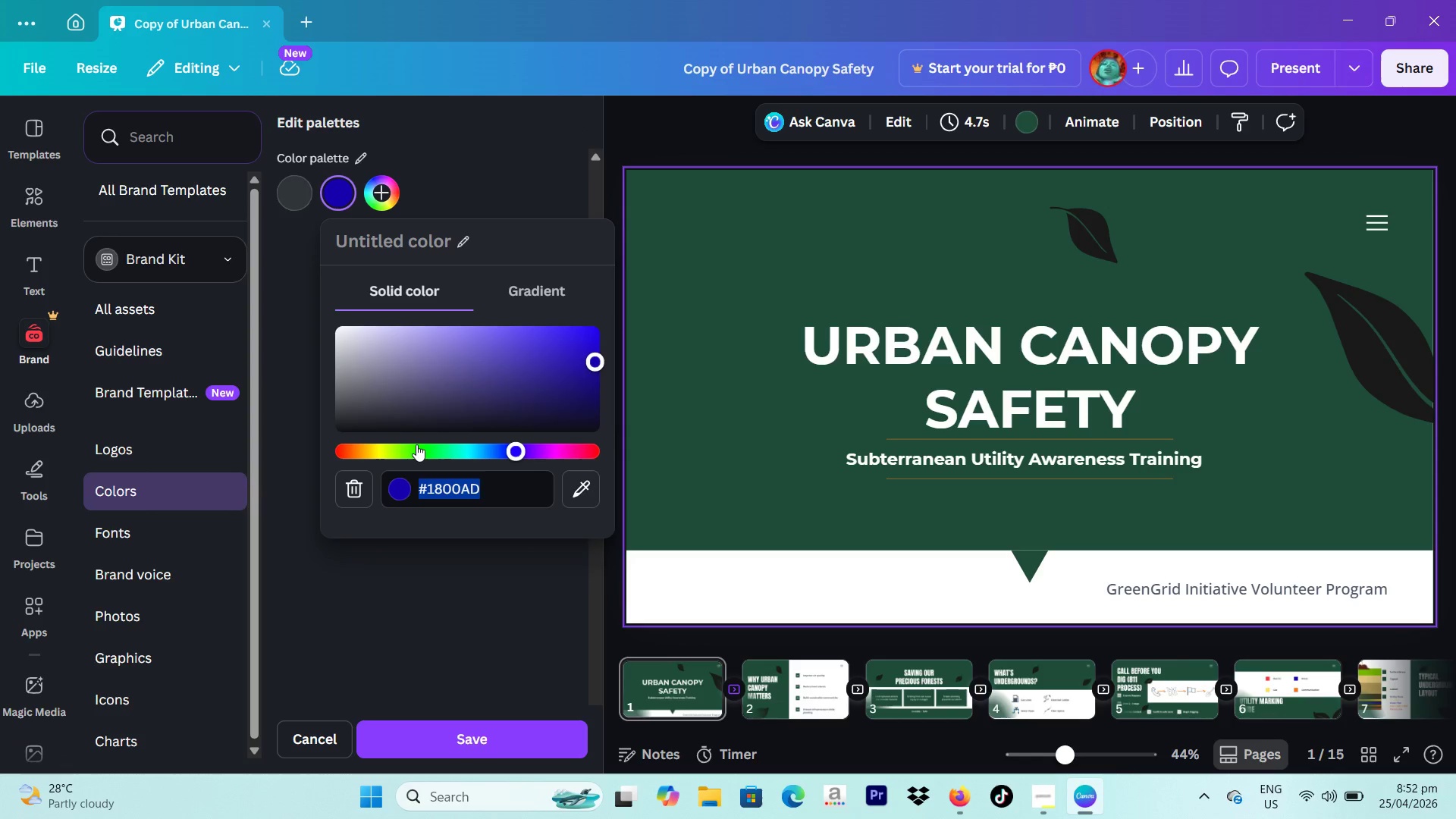 
left_click_drag(start_coordinate=[501, 348], to_coordinate=[269, 253])
 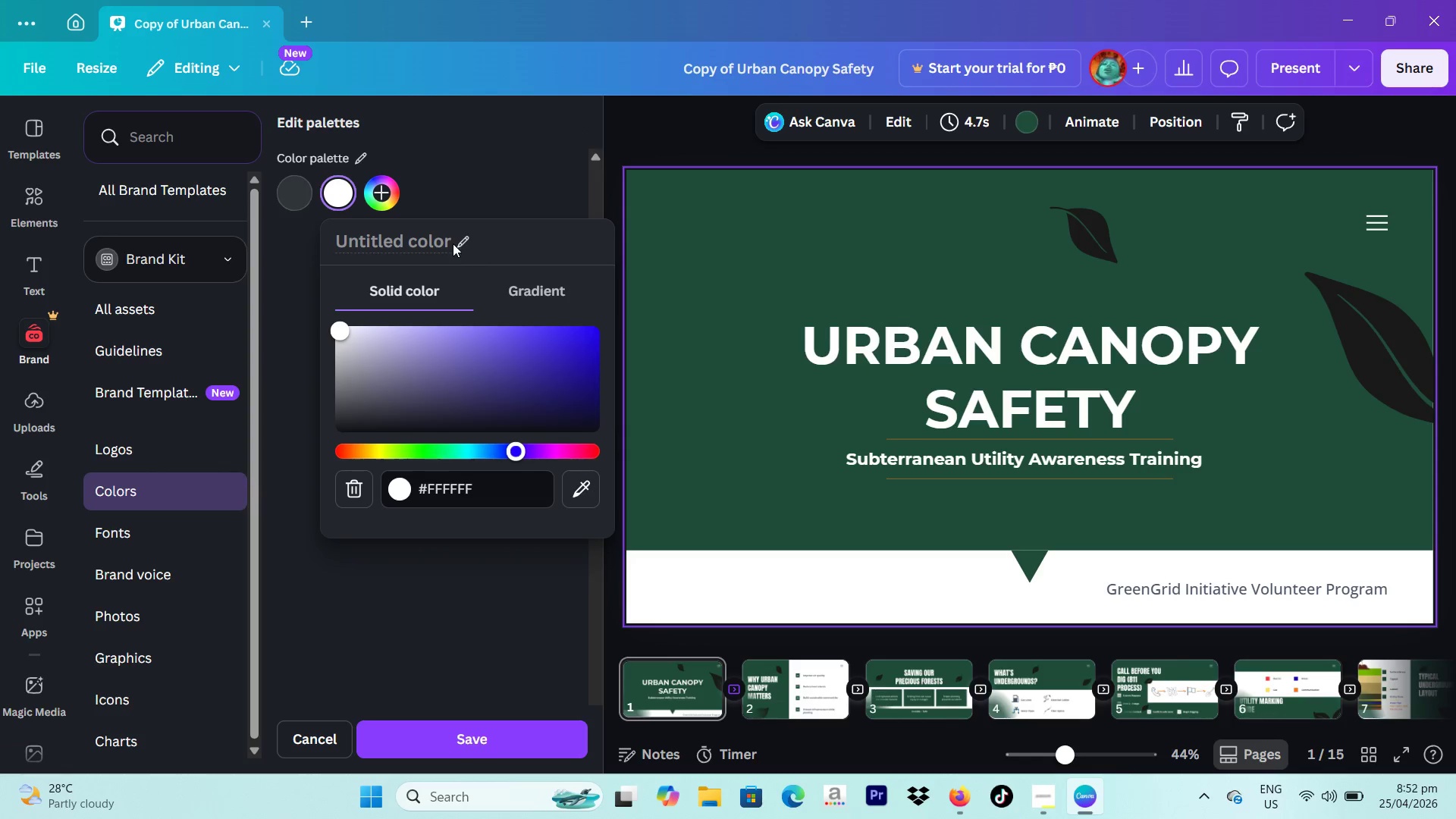 
left_click([451, 241])
 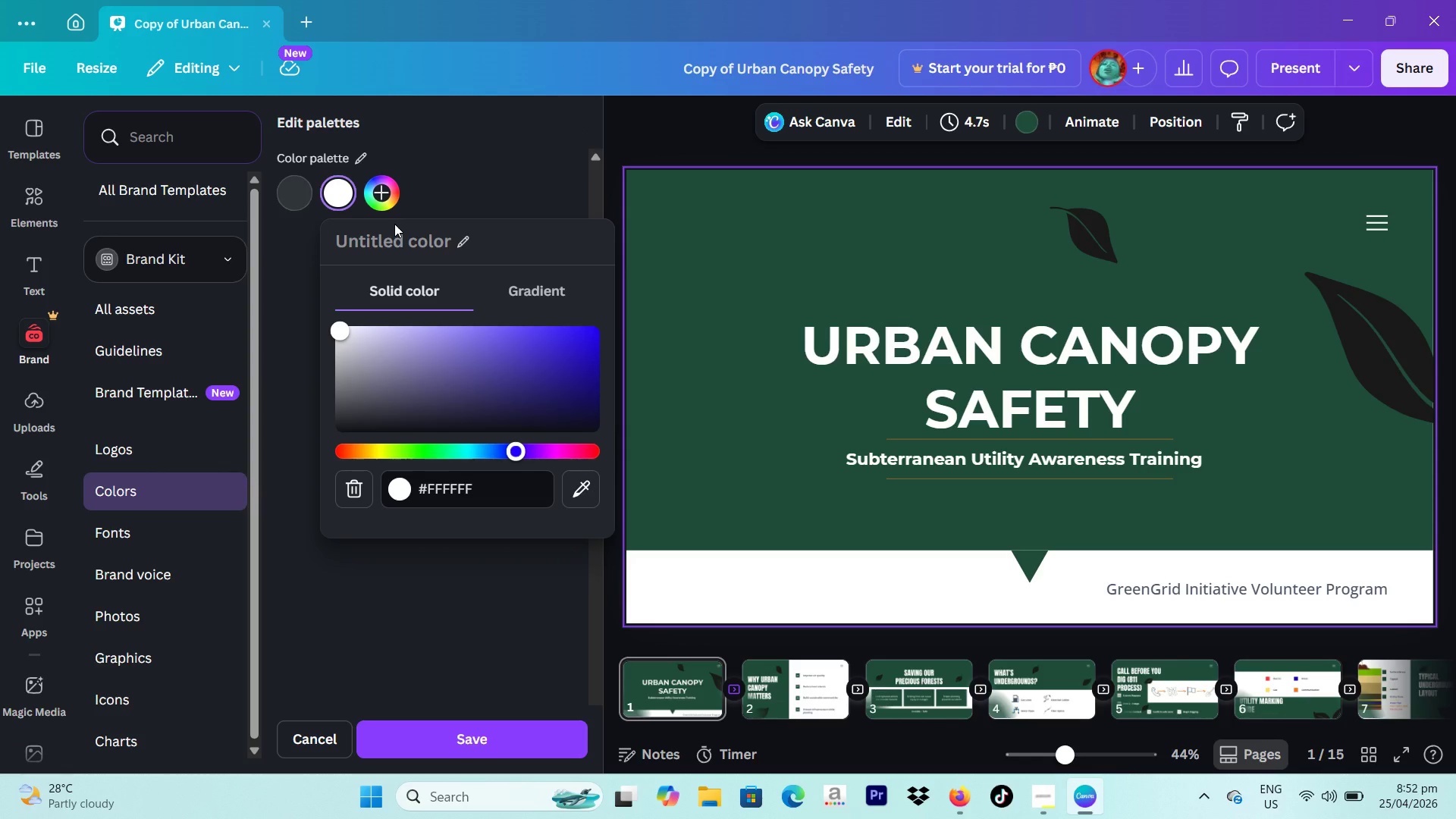 
left_click([394, 224])
 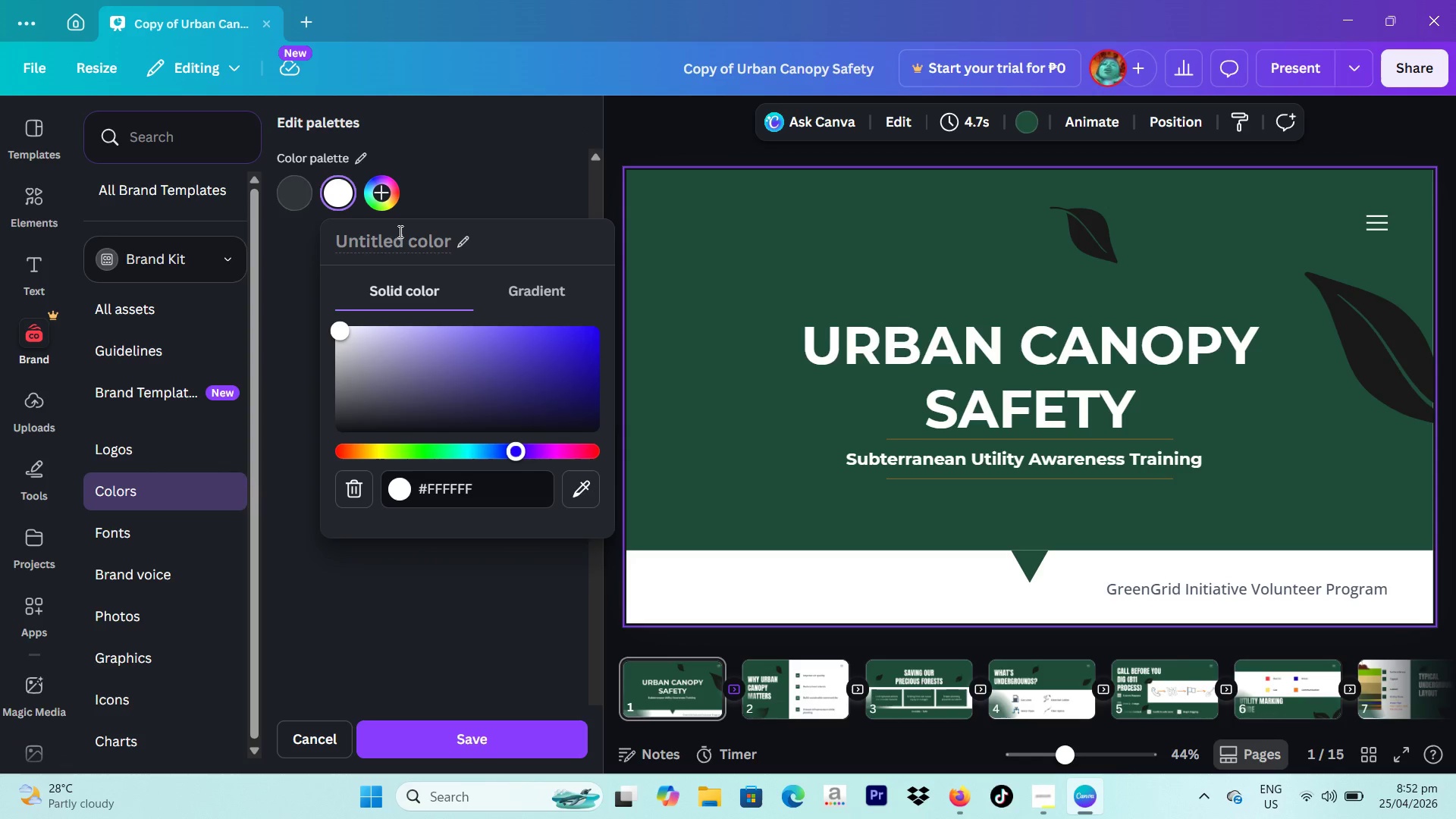 
left_click([400, 234])
 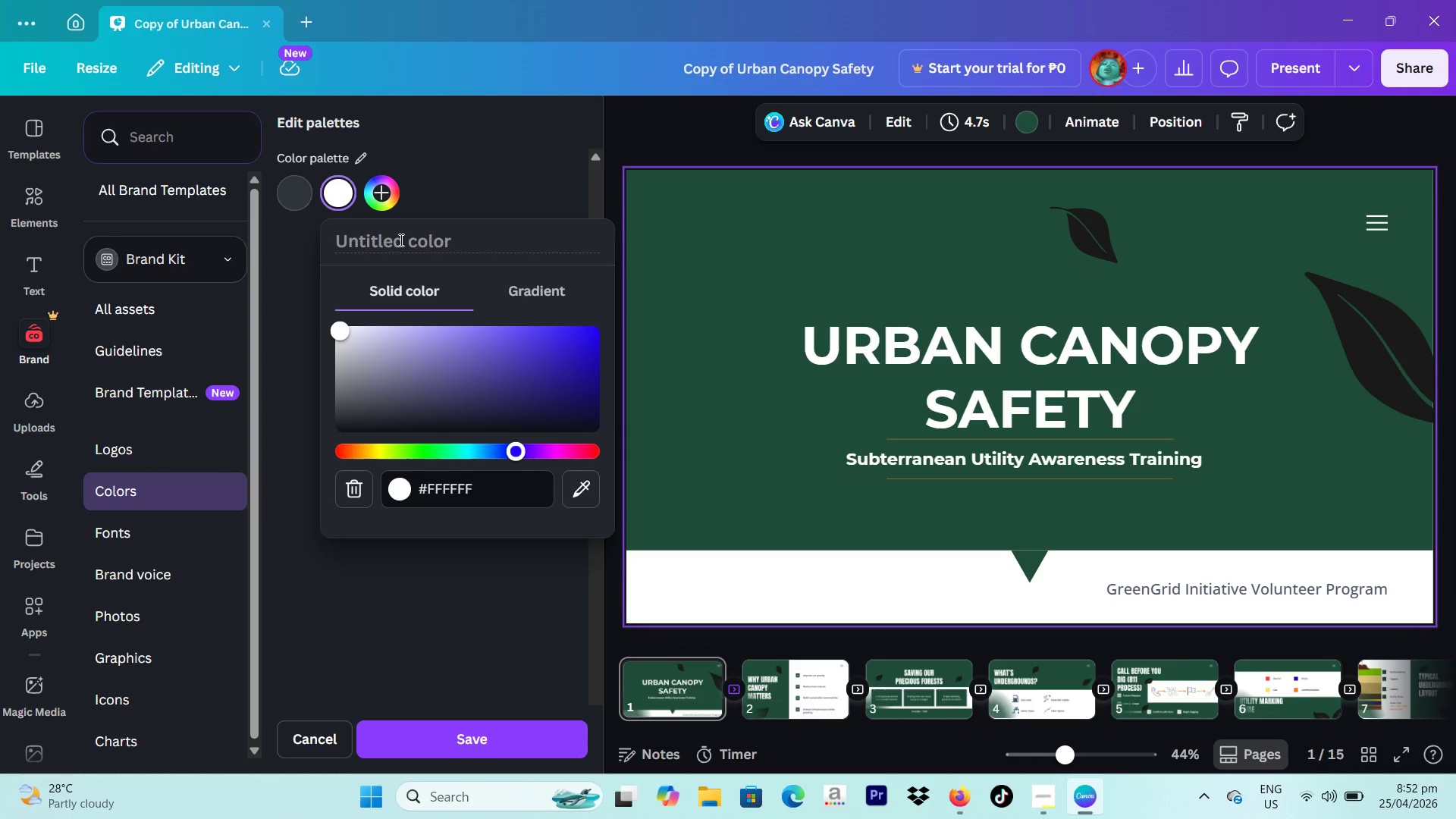 
type(White)
 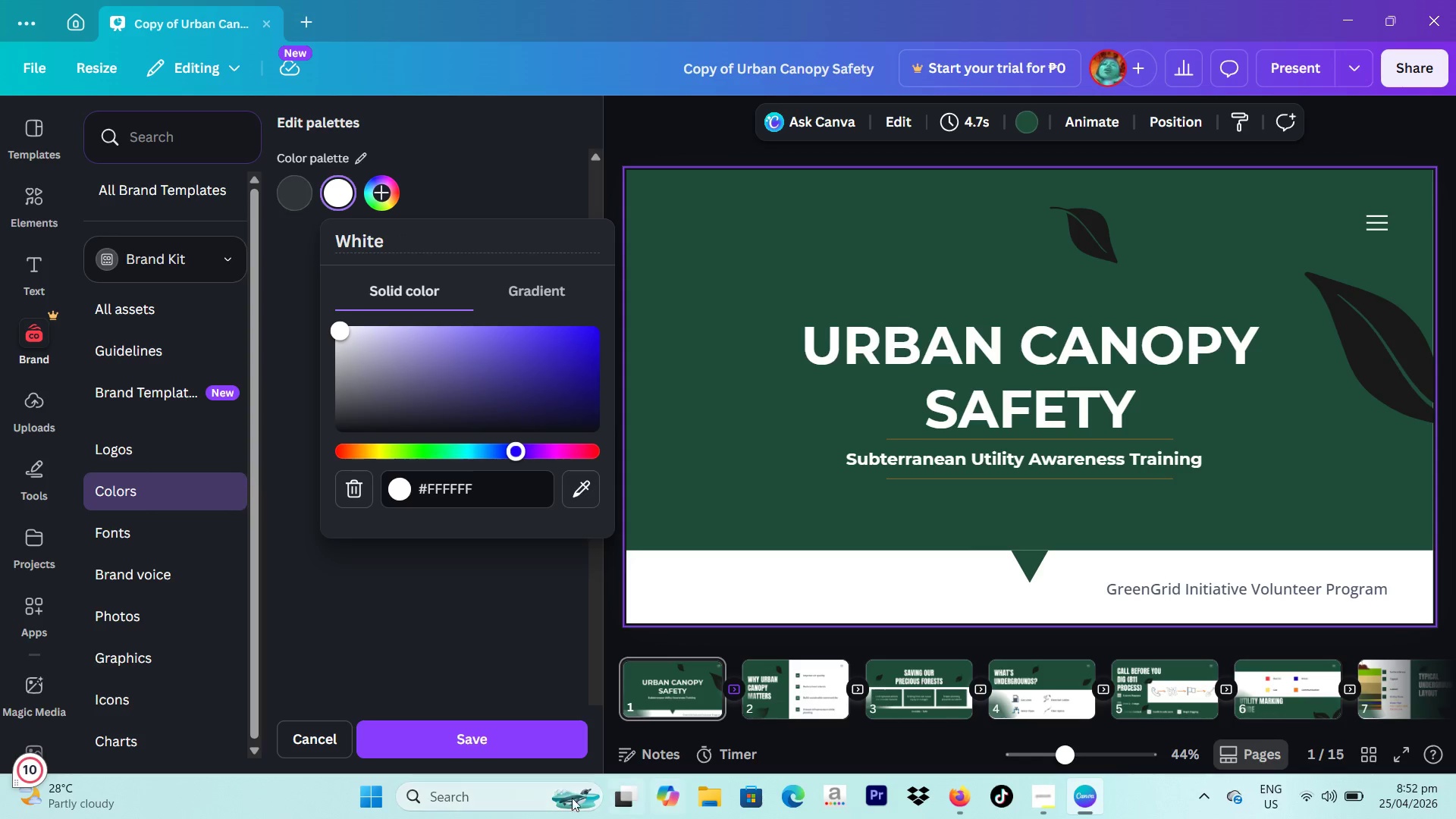 
left_click([501, 730])
 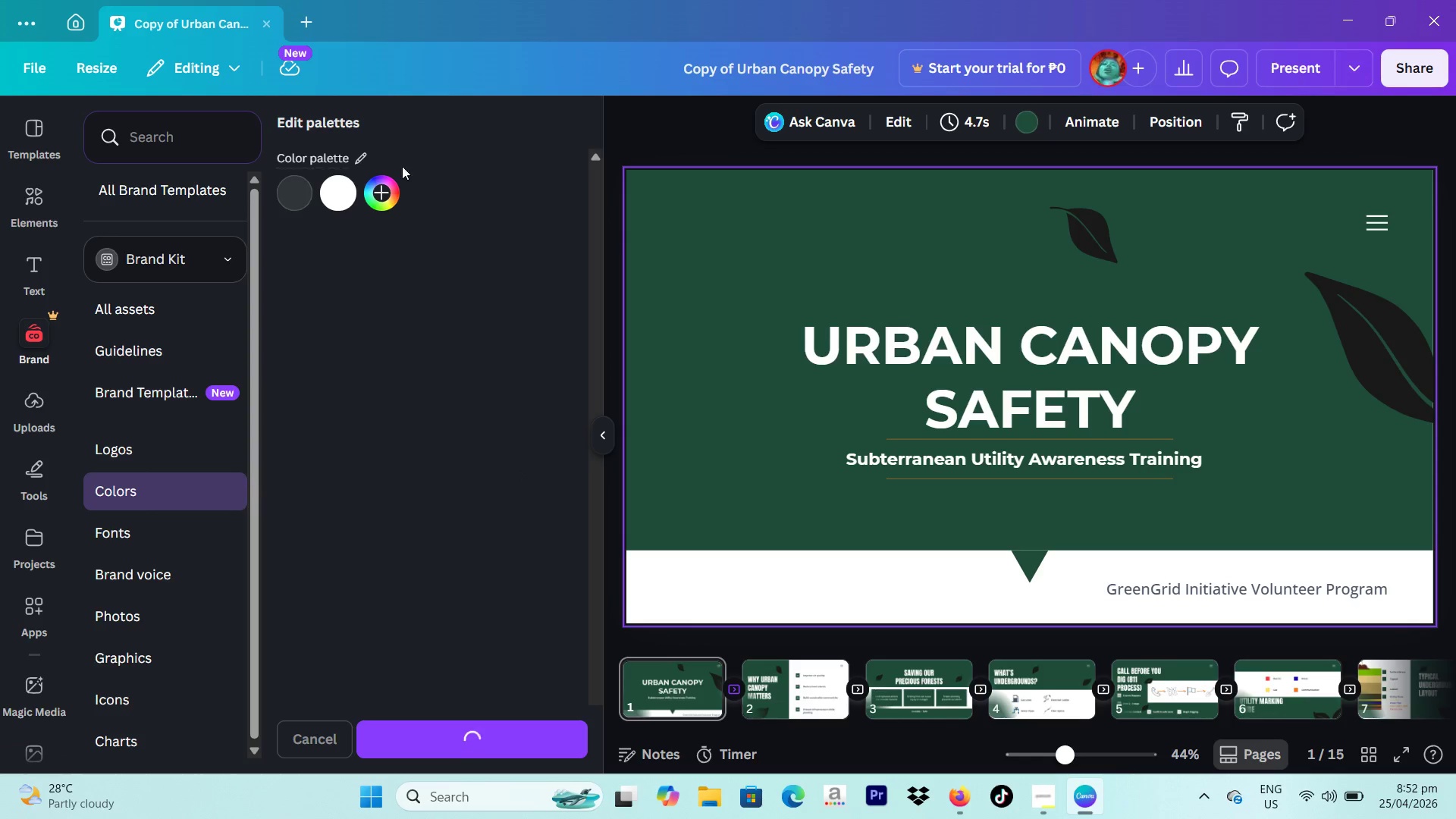 
left_click([366, 189])
 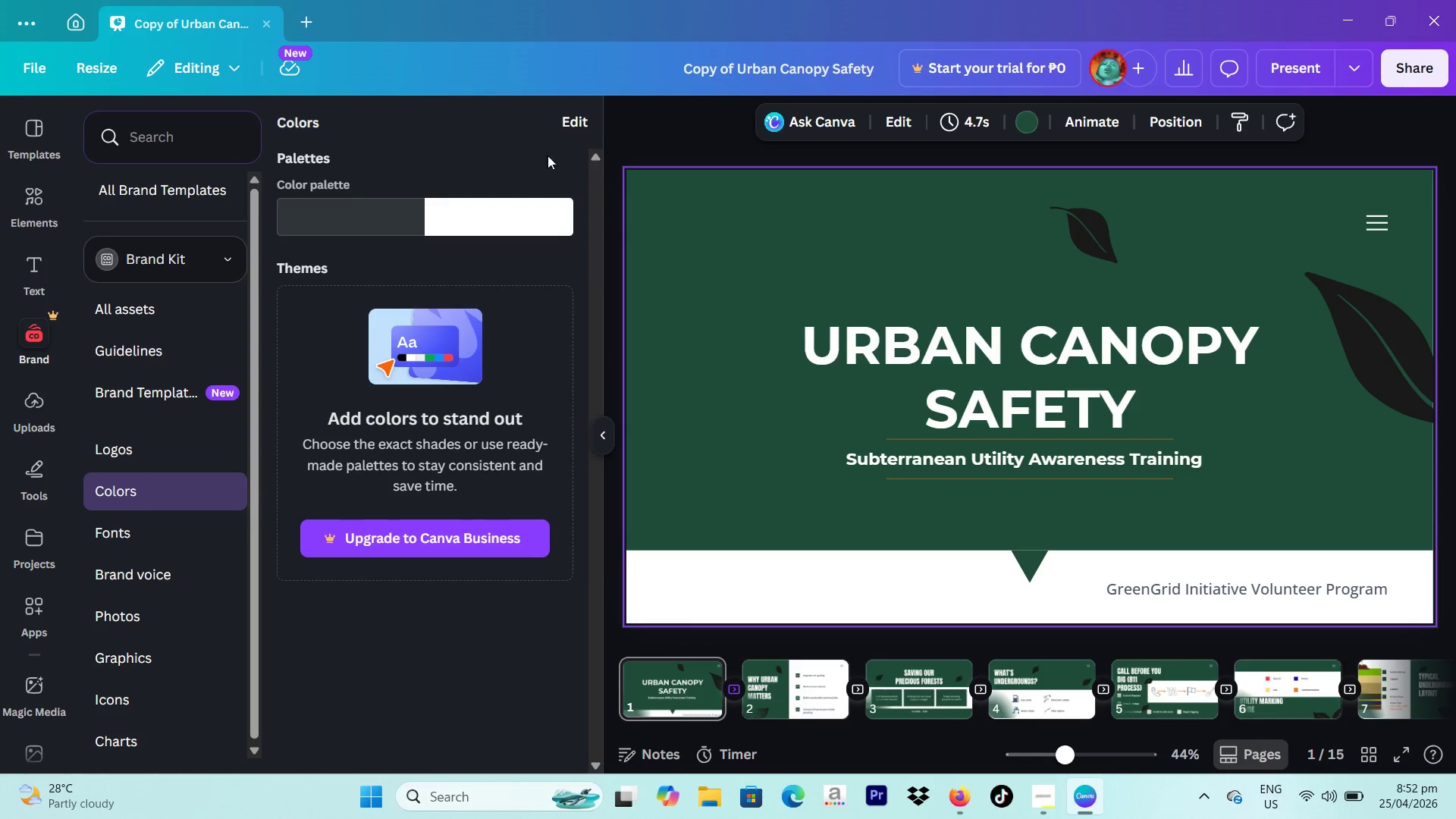 
left_click([565, 122])
 